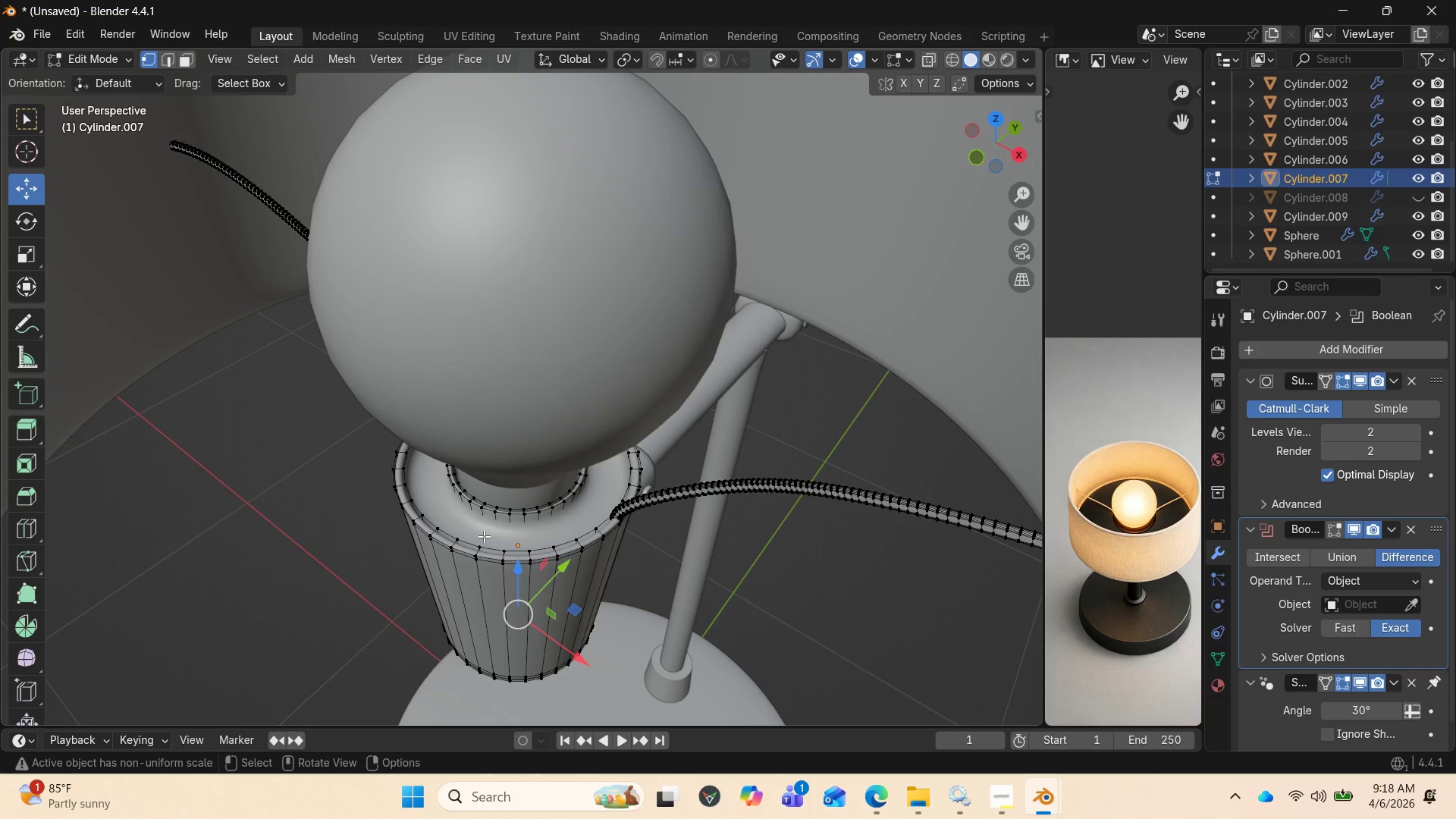 
key(Control+R)
 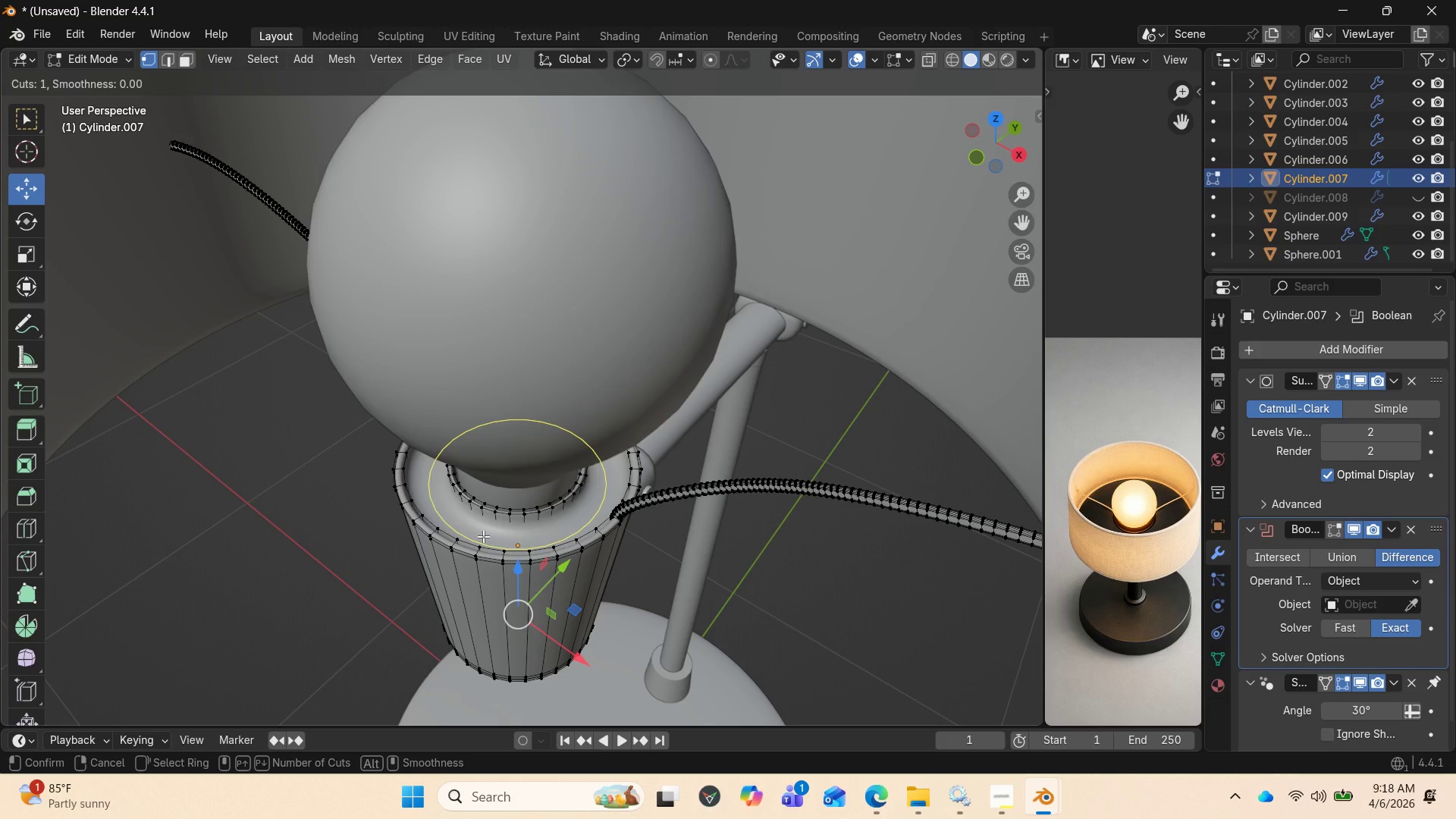 
left_click([483, 536])
 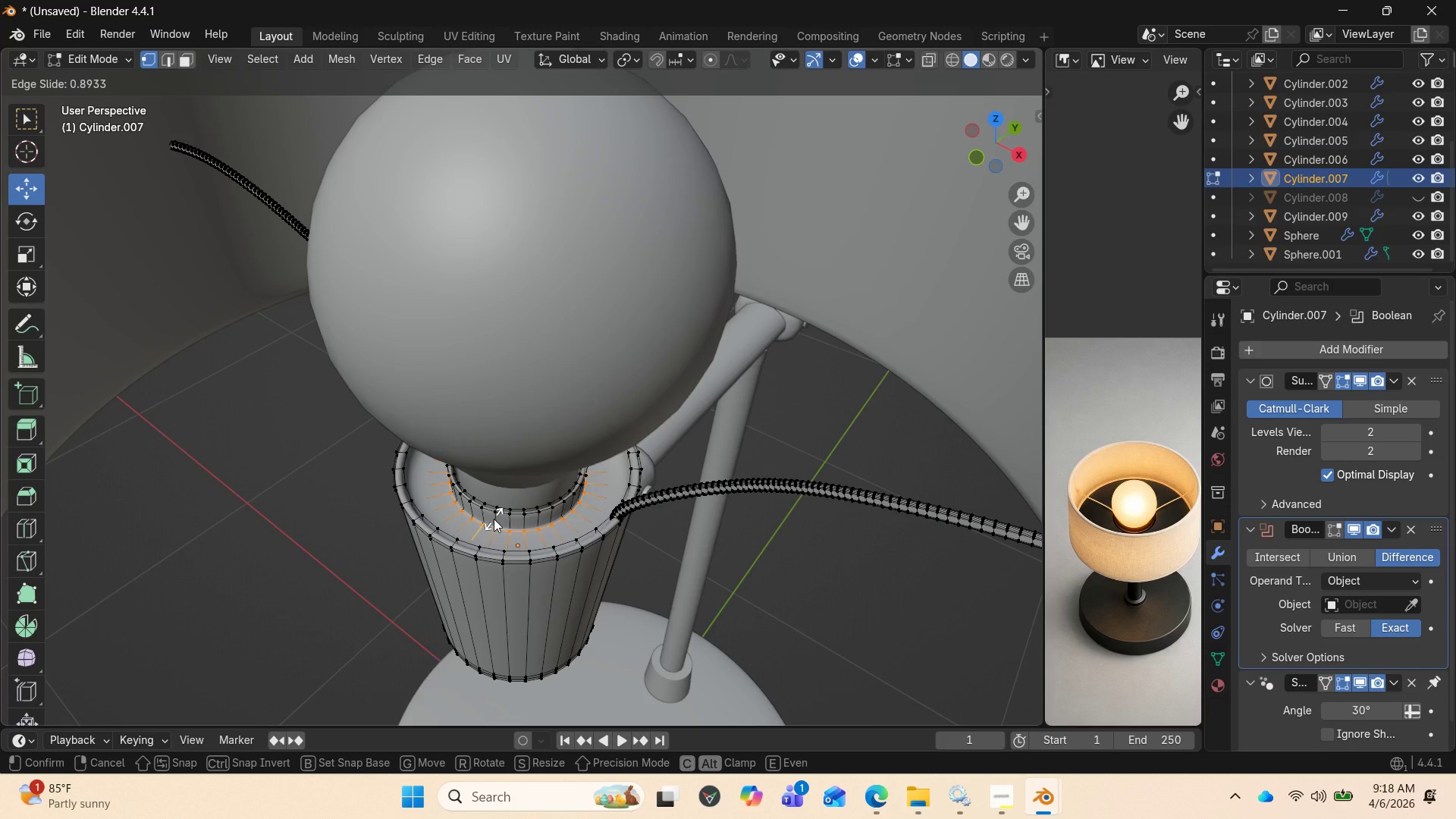 
left_click([494, 518])
 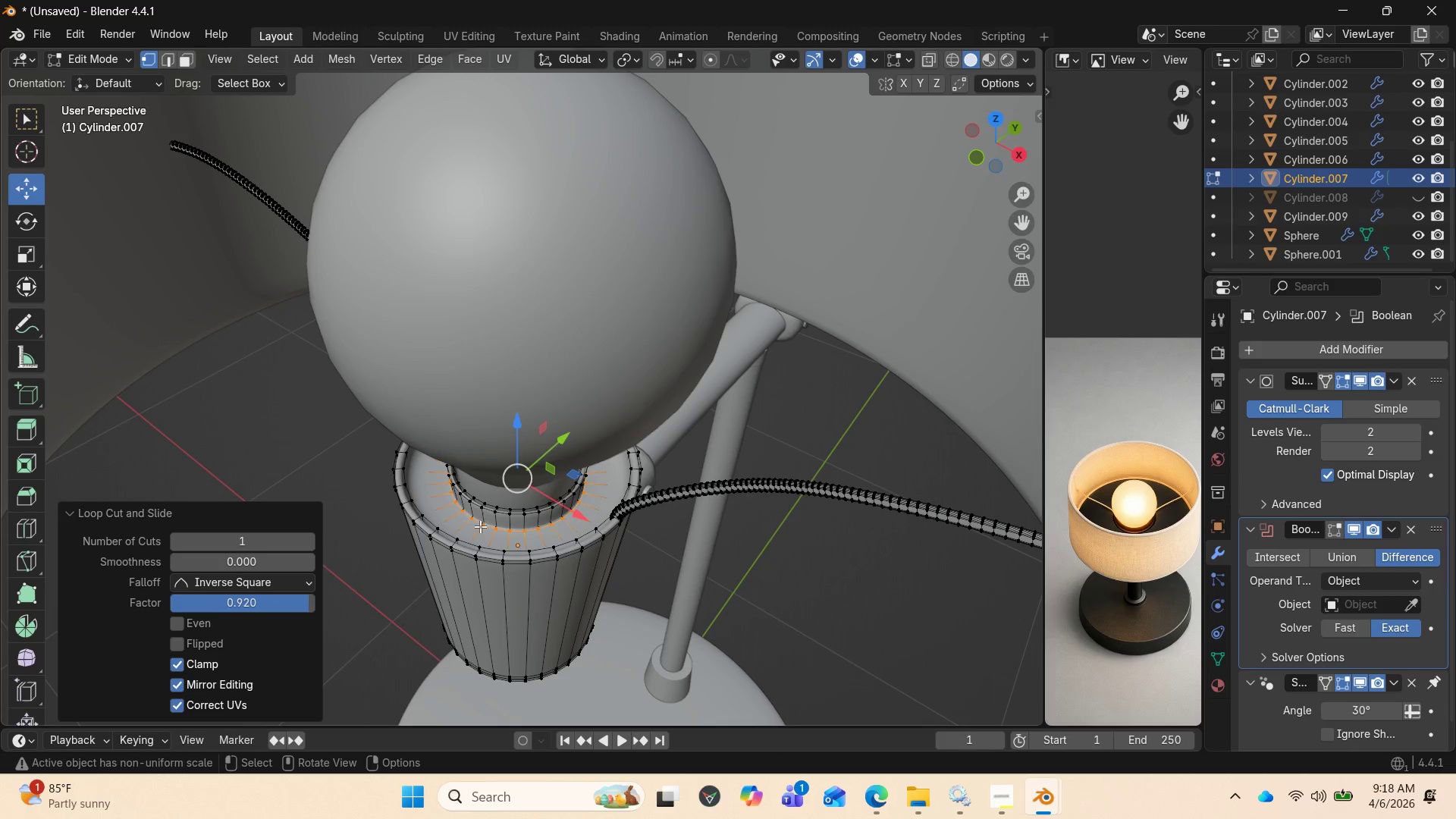 
key(Control+R)
 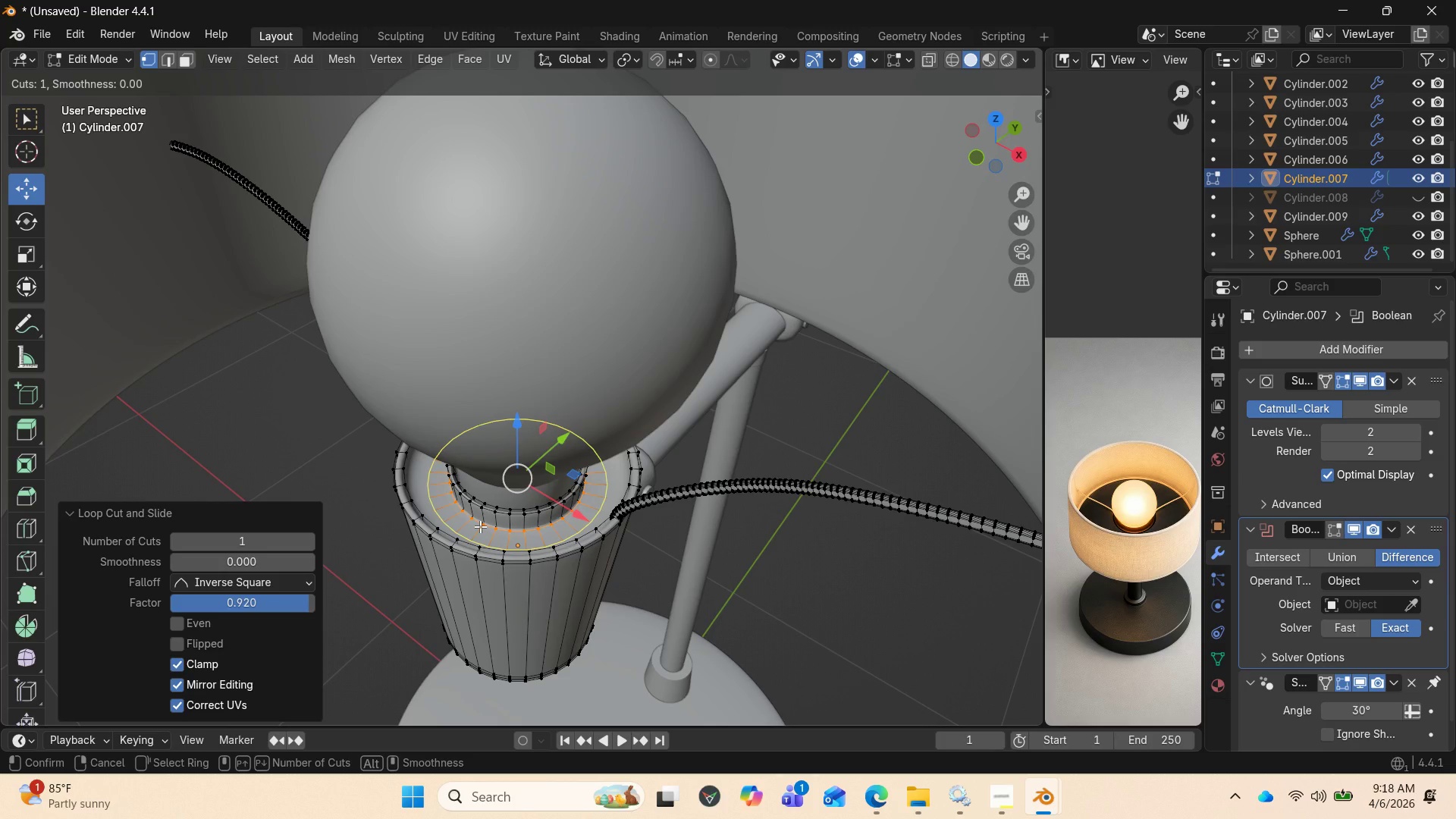 
left_click([480, 526])
 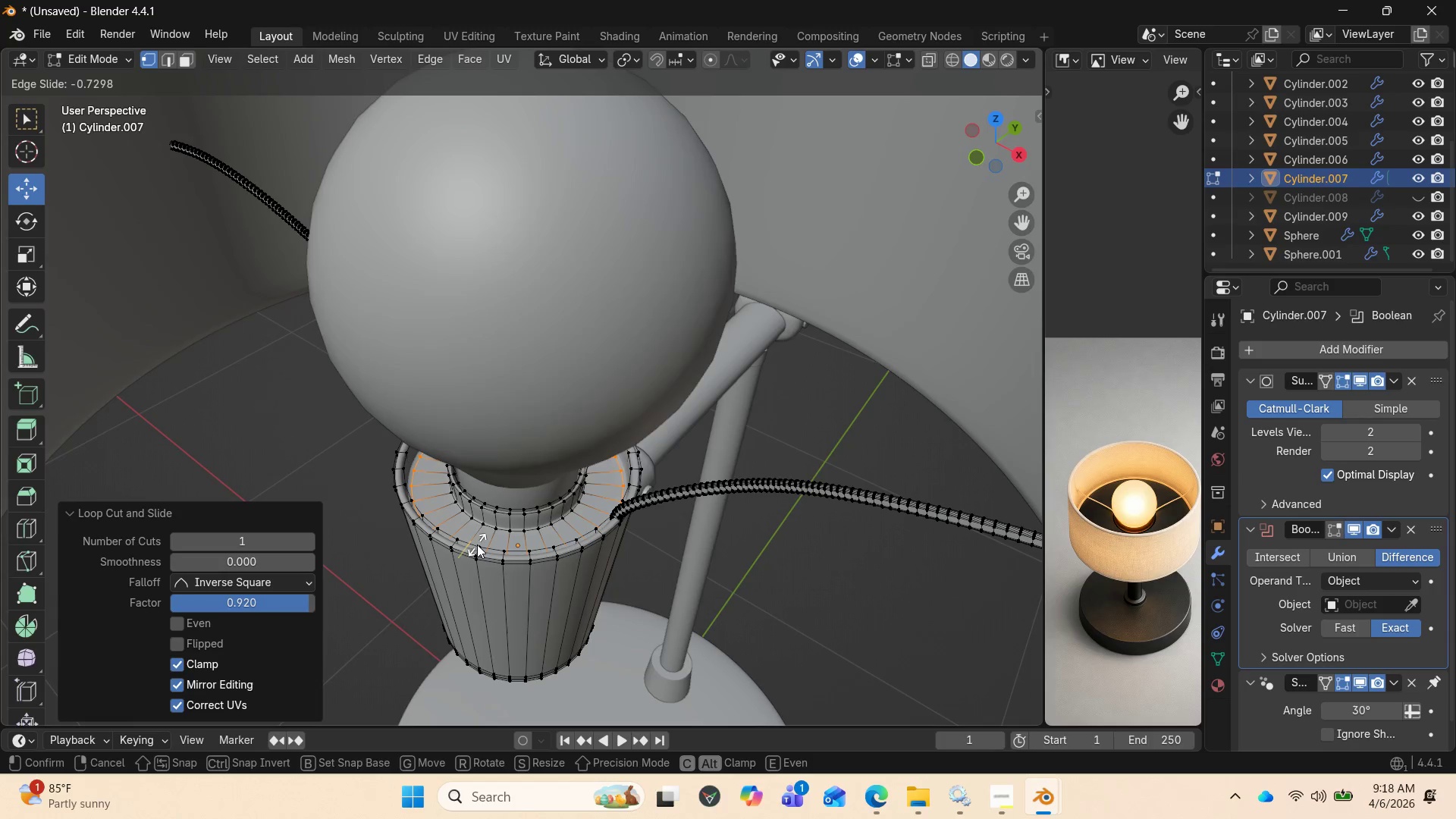 
left_click([477, 545])
 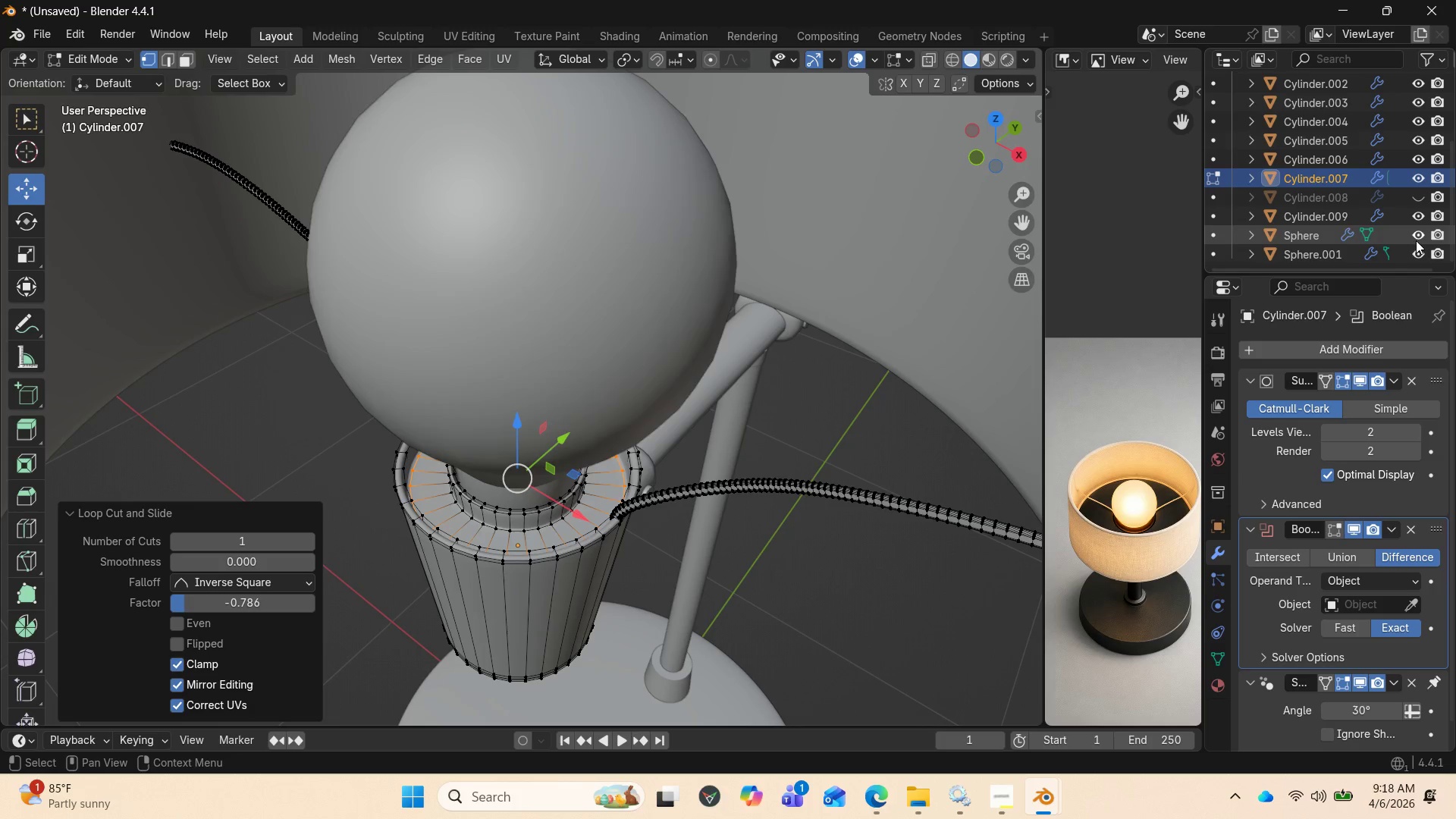 
left_click([1416, 253])
 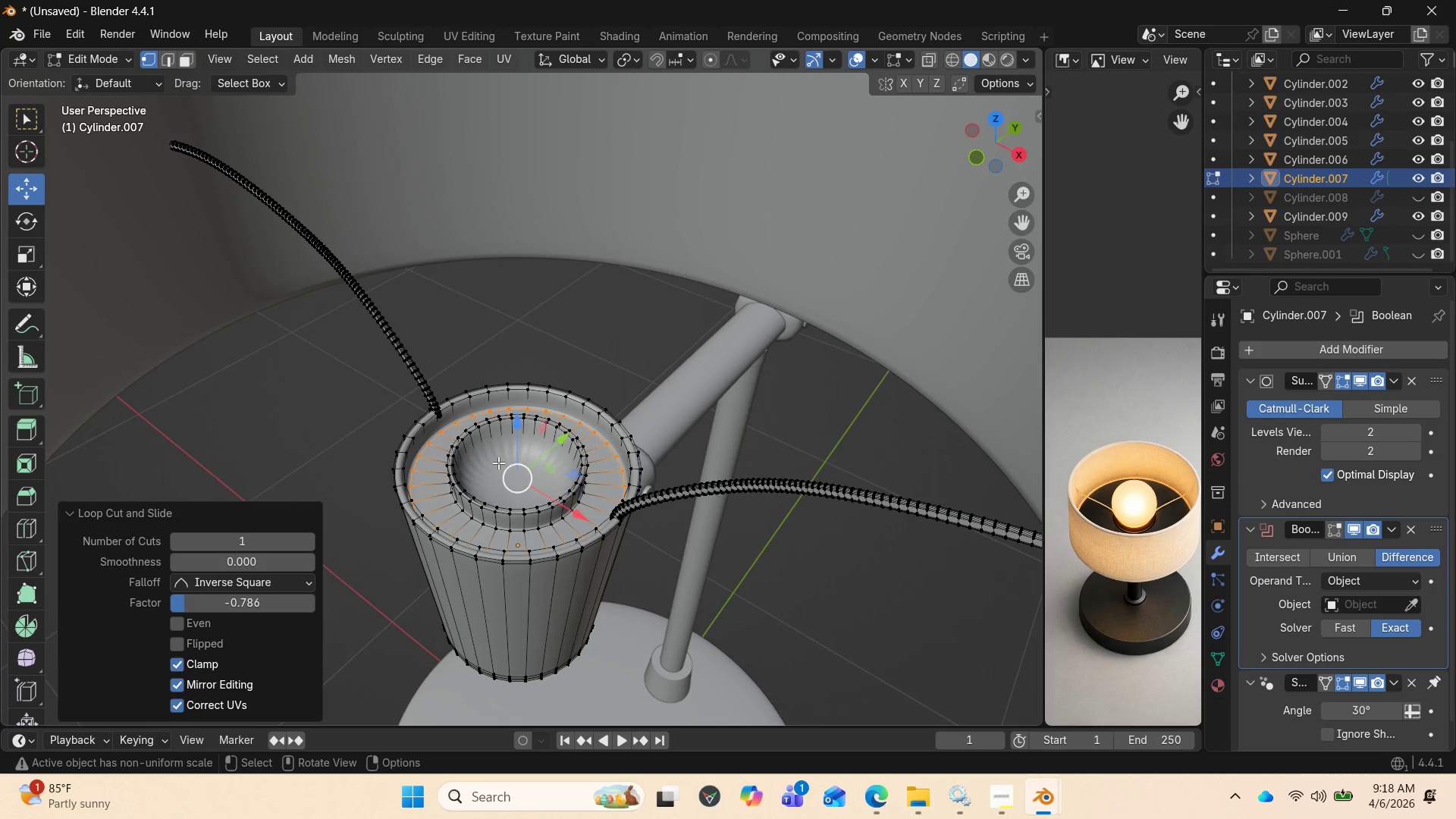 
key(Control+R)
 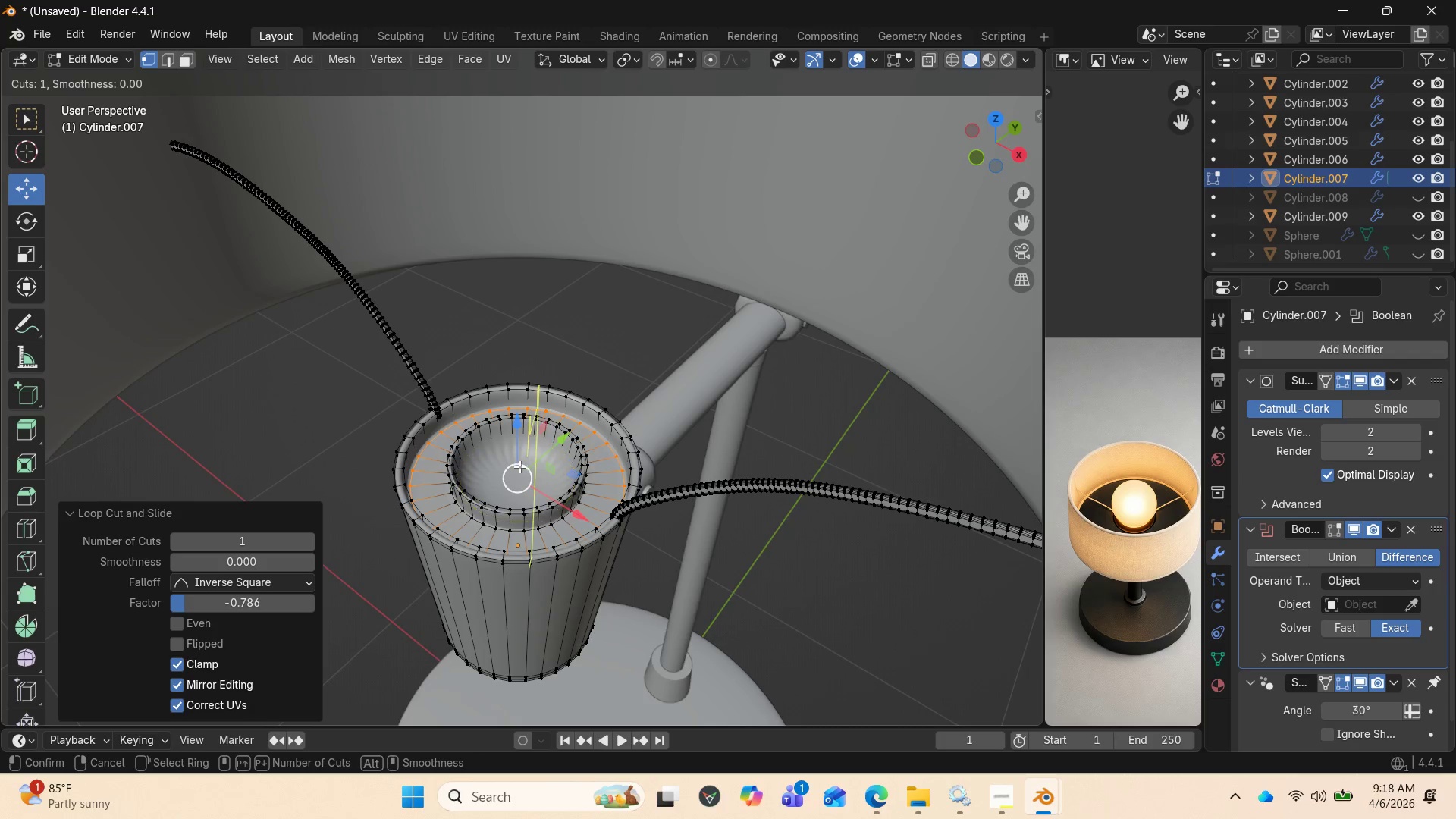 
wait(6.45)
 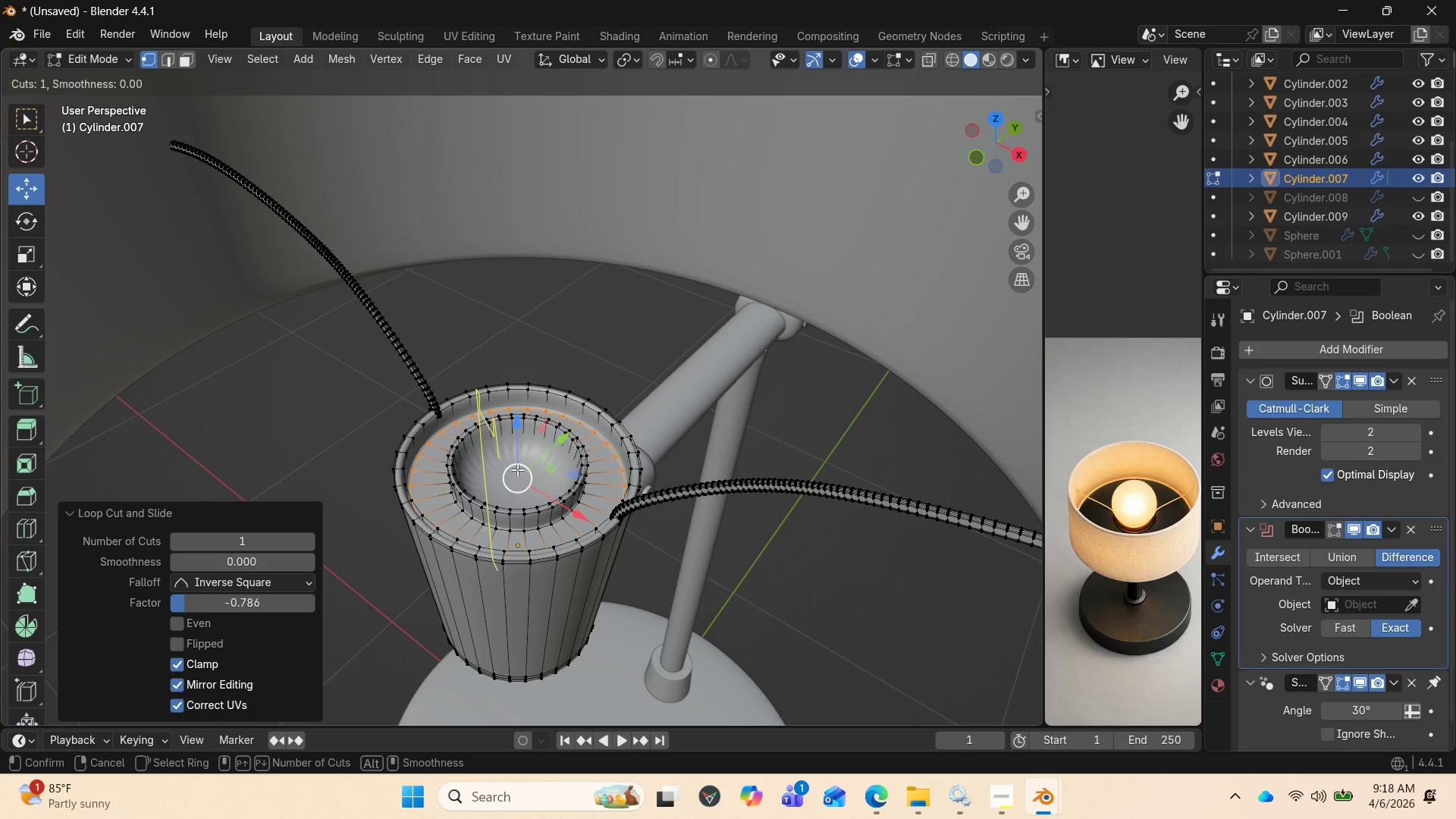 
left_click([522, 467])
 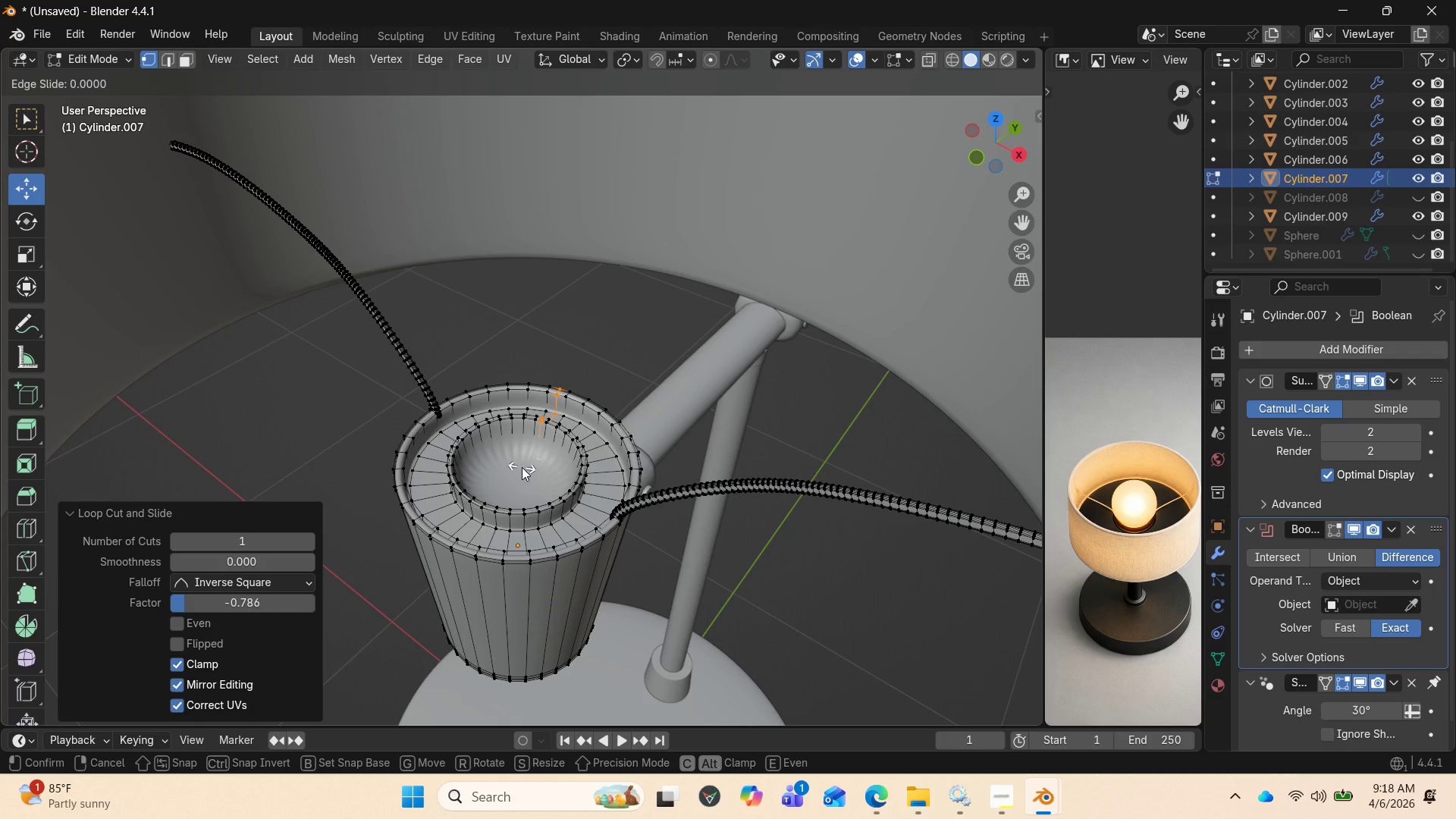 
key(Control+Z)
 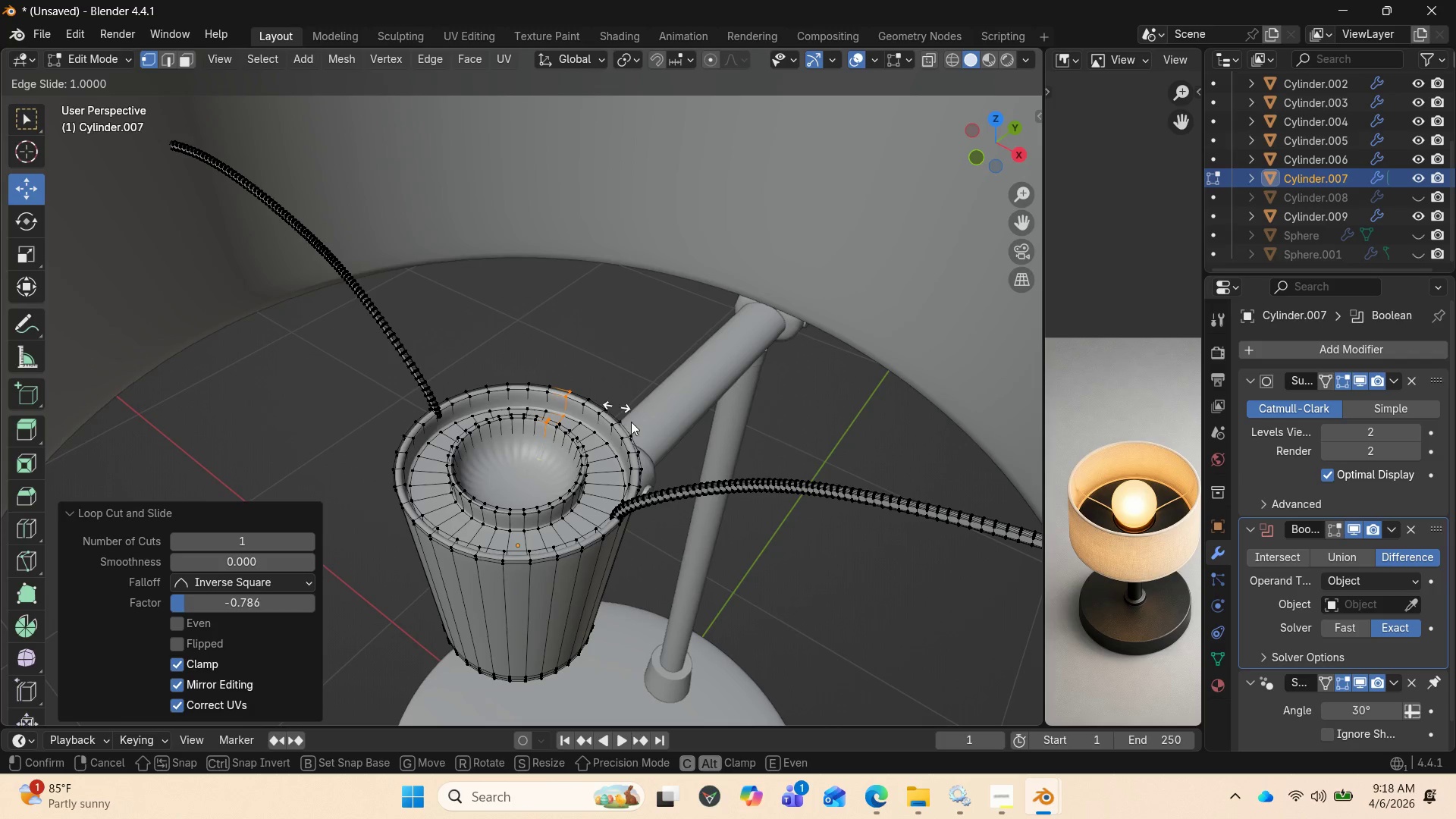 
right_click([641, 437])
 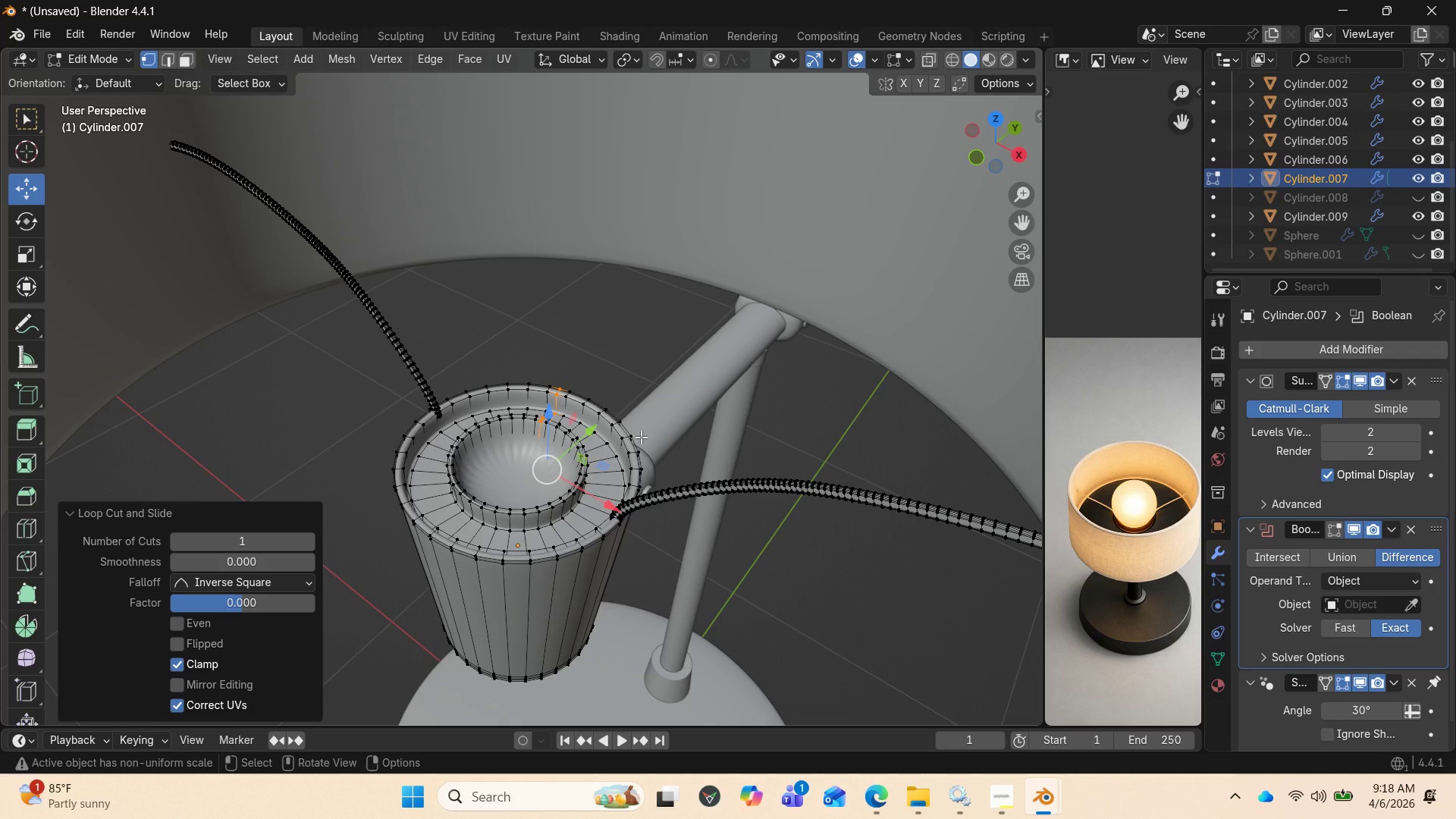 
hold_key(key=ControlLeft, duration=3.67)
 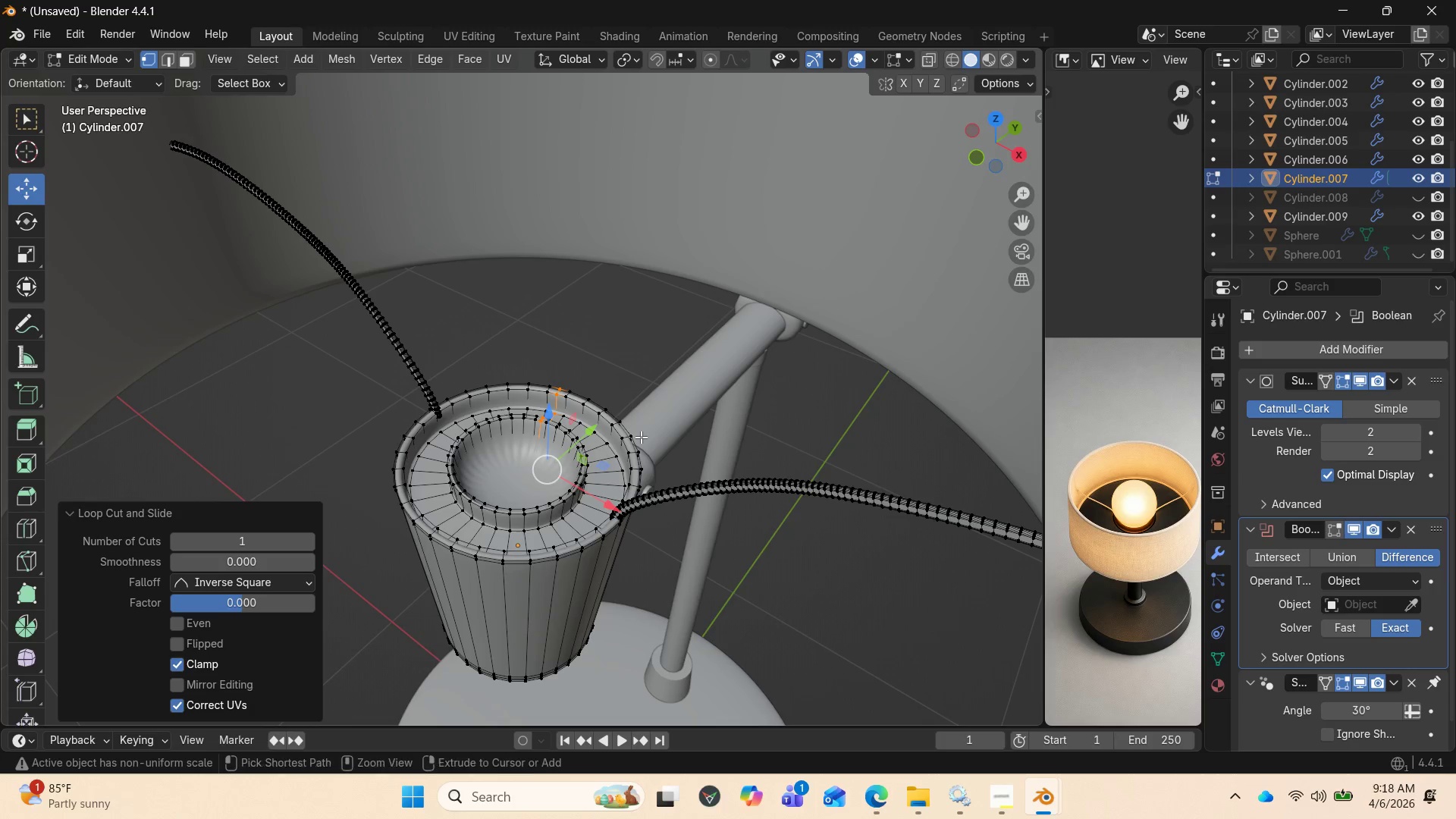 
key(Control+Z)
 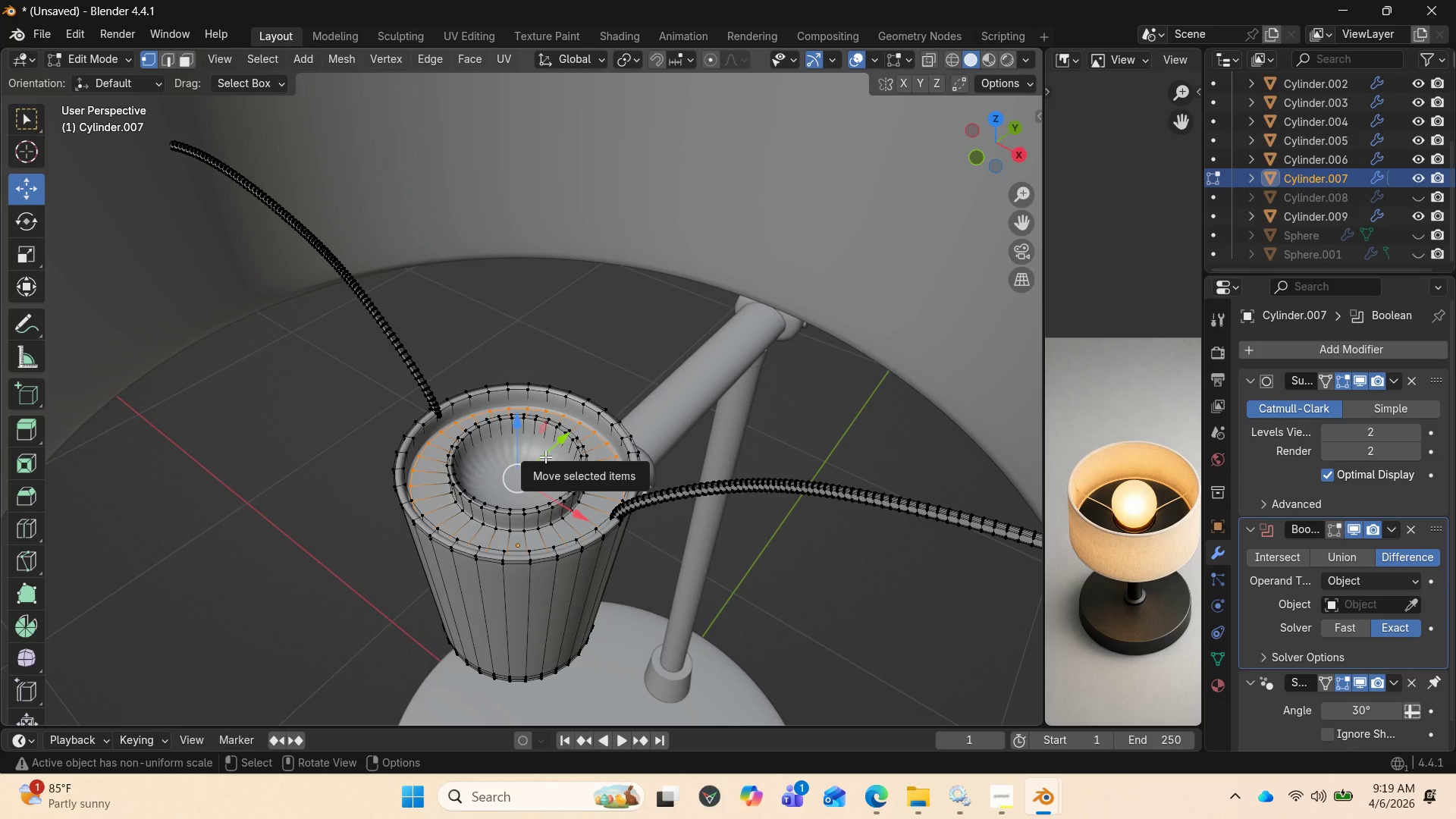 
key(Control+R)
 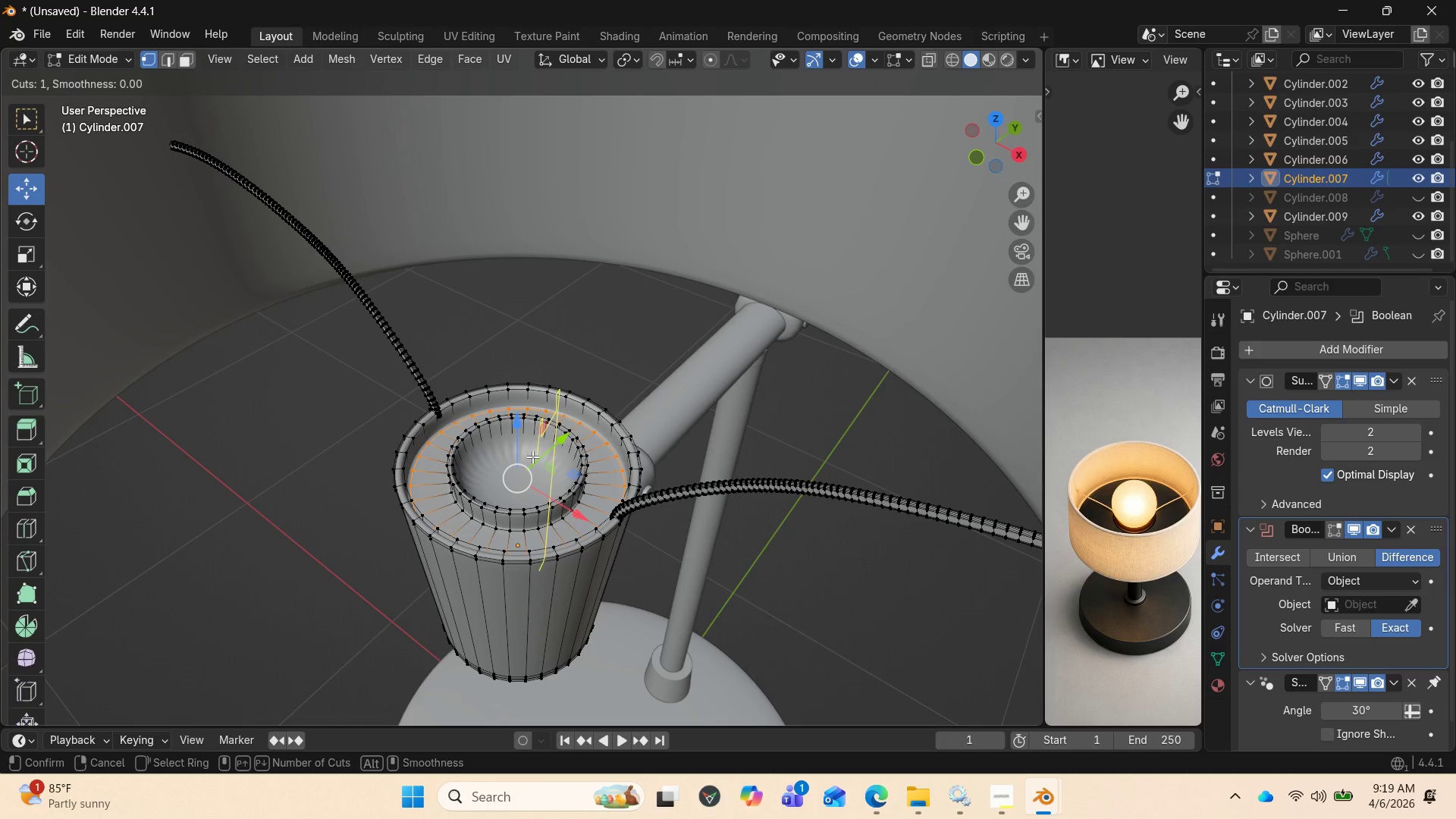 
left_click([530, 454])
 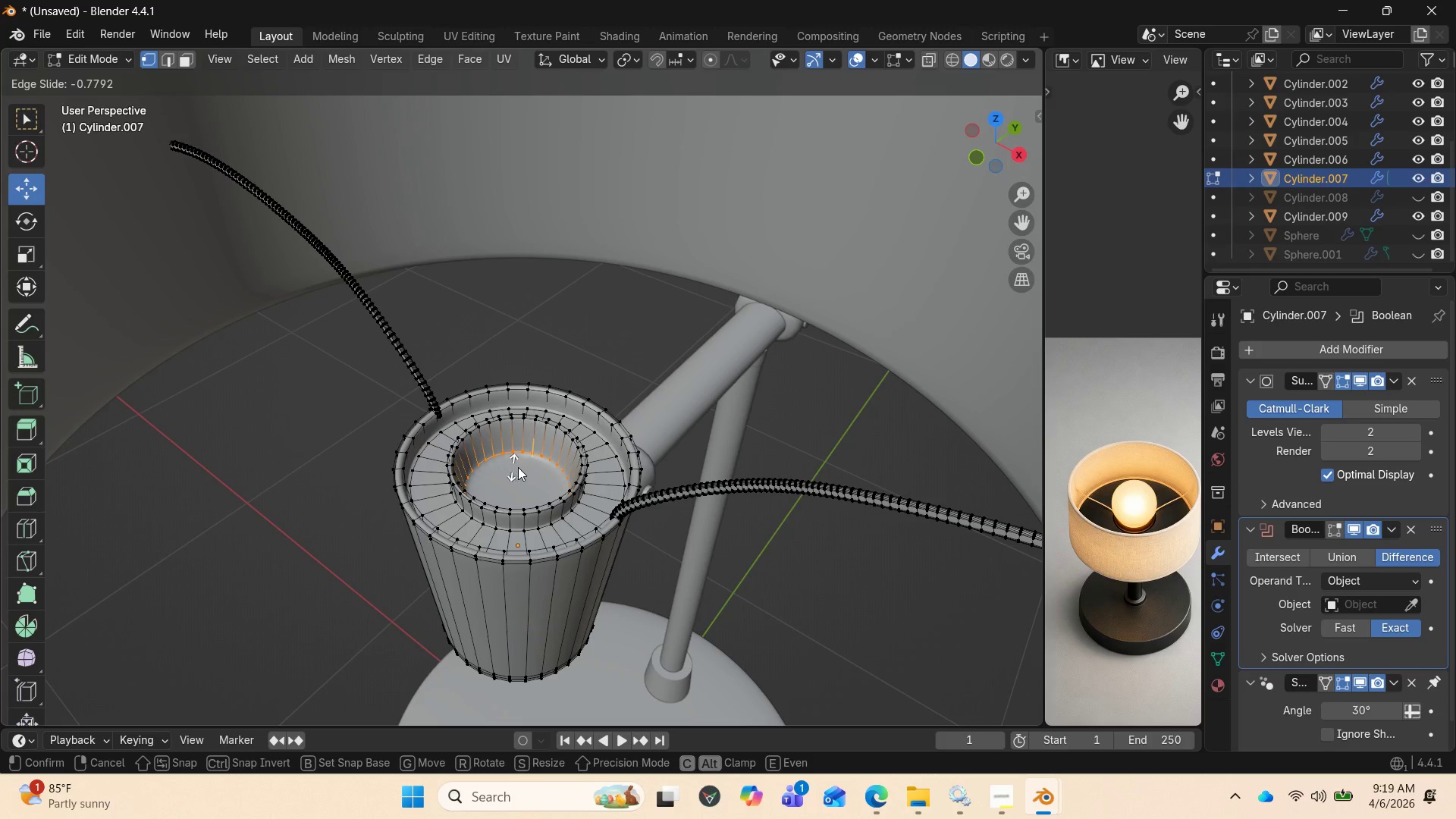 
wait(6.69)
 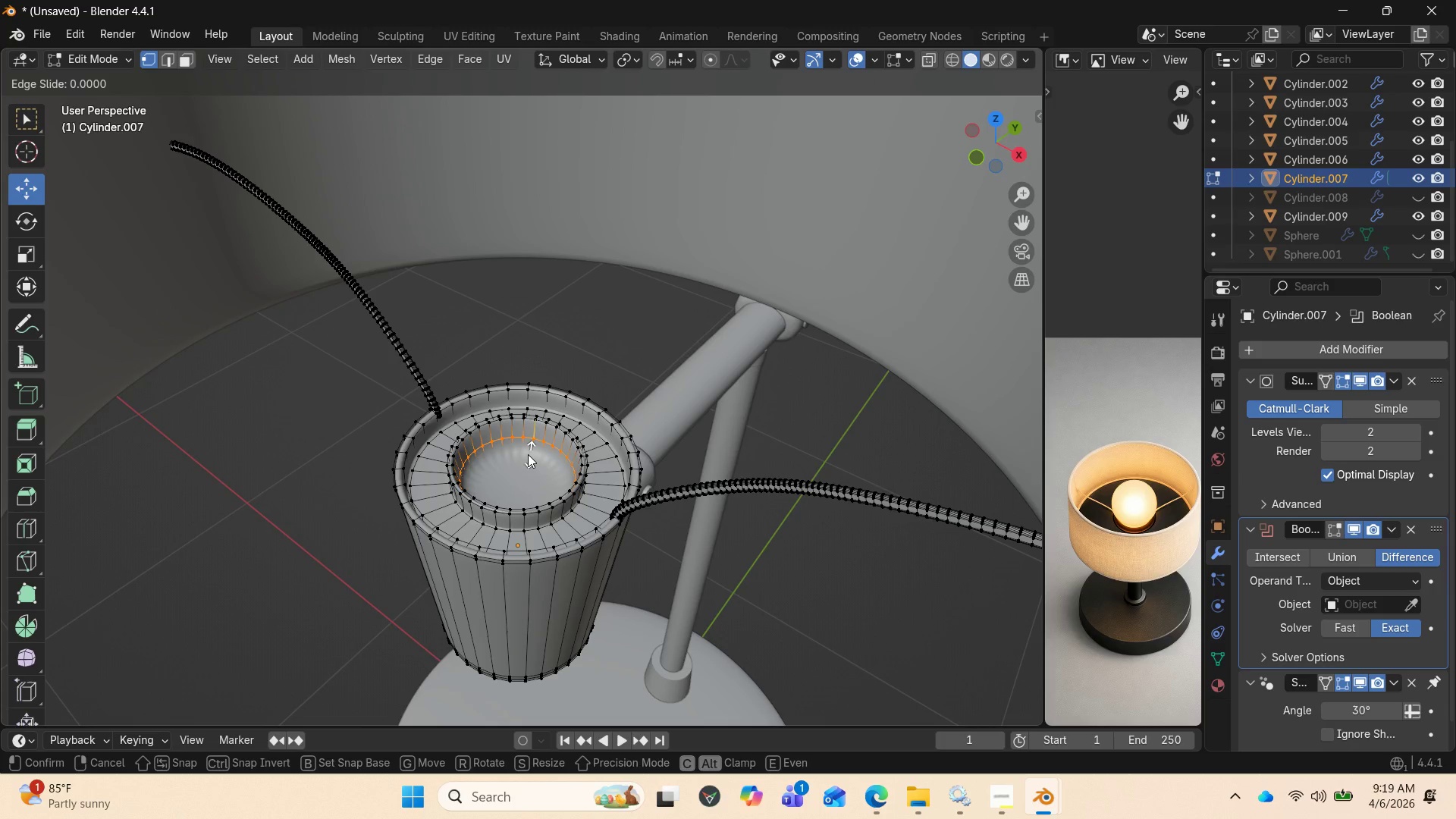 
left_click([529, 460])
 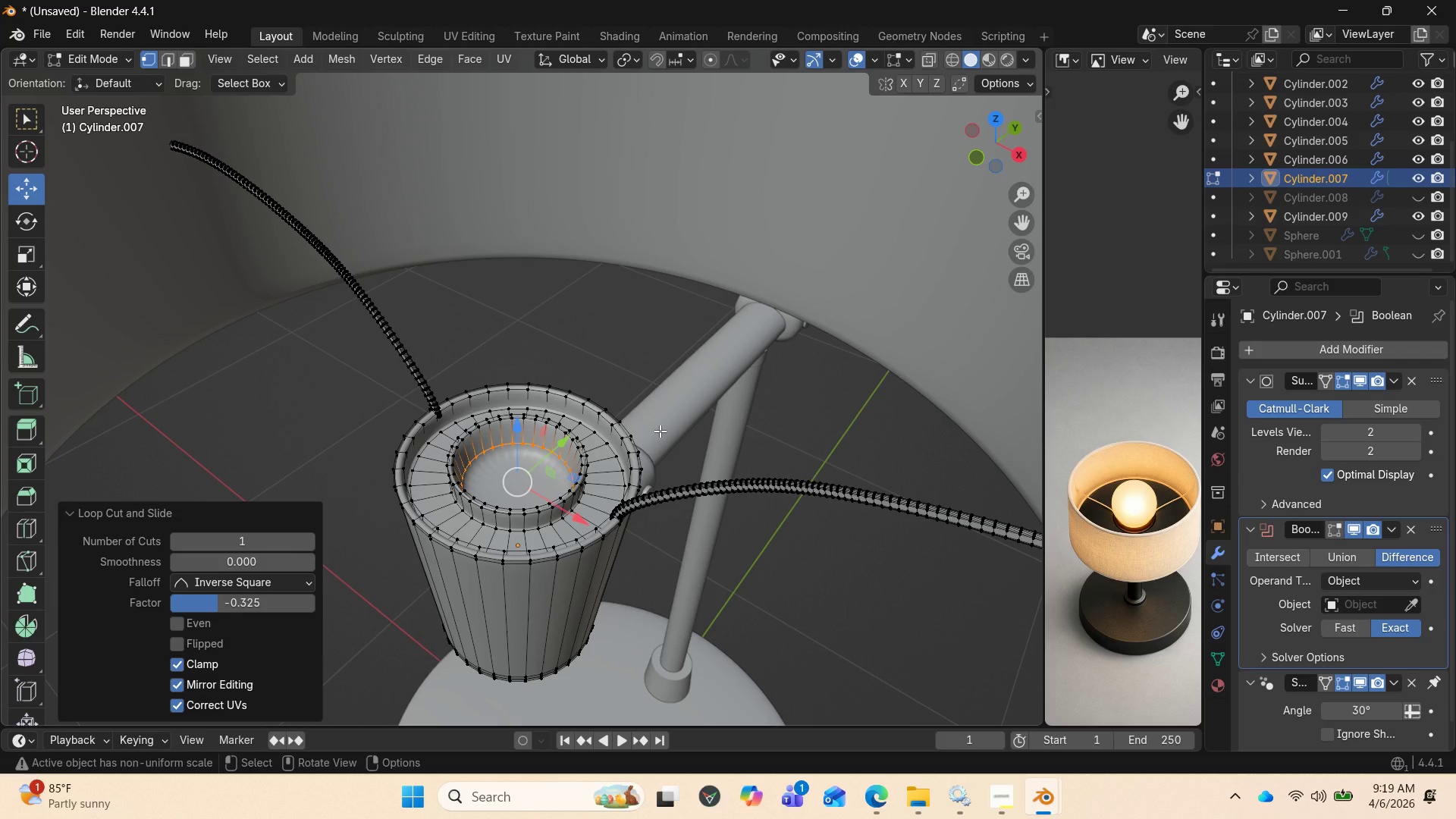 
wait(6.91)
 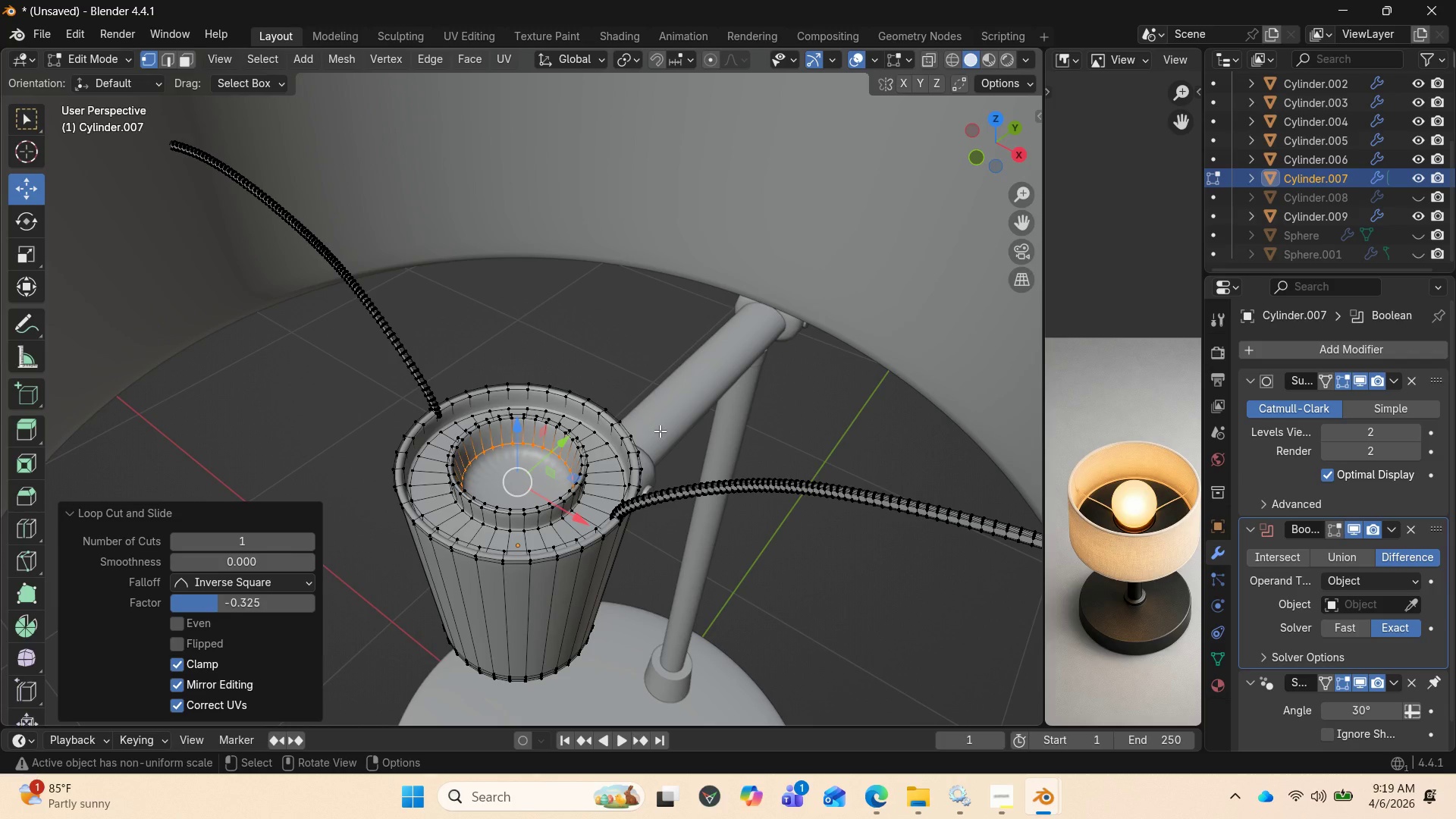 
key(S)
 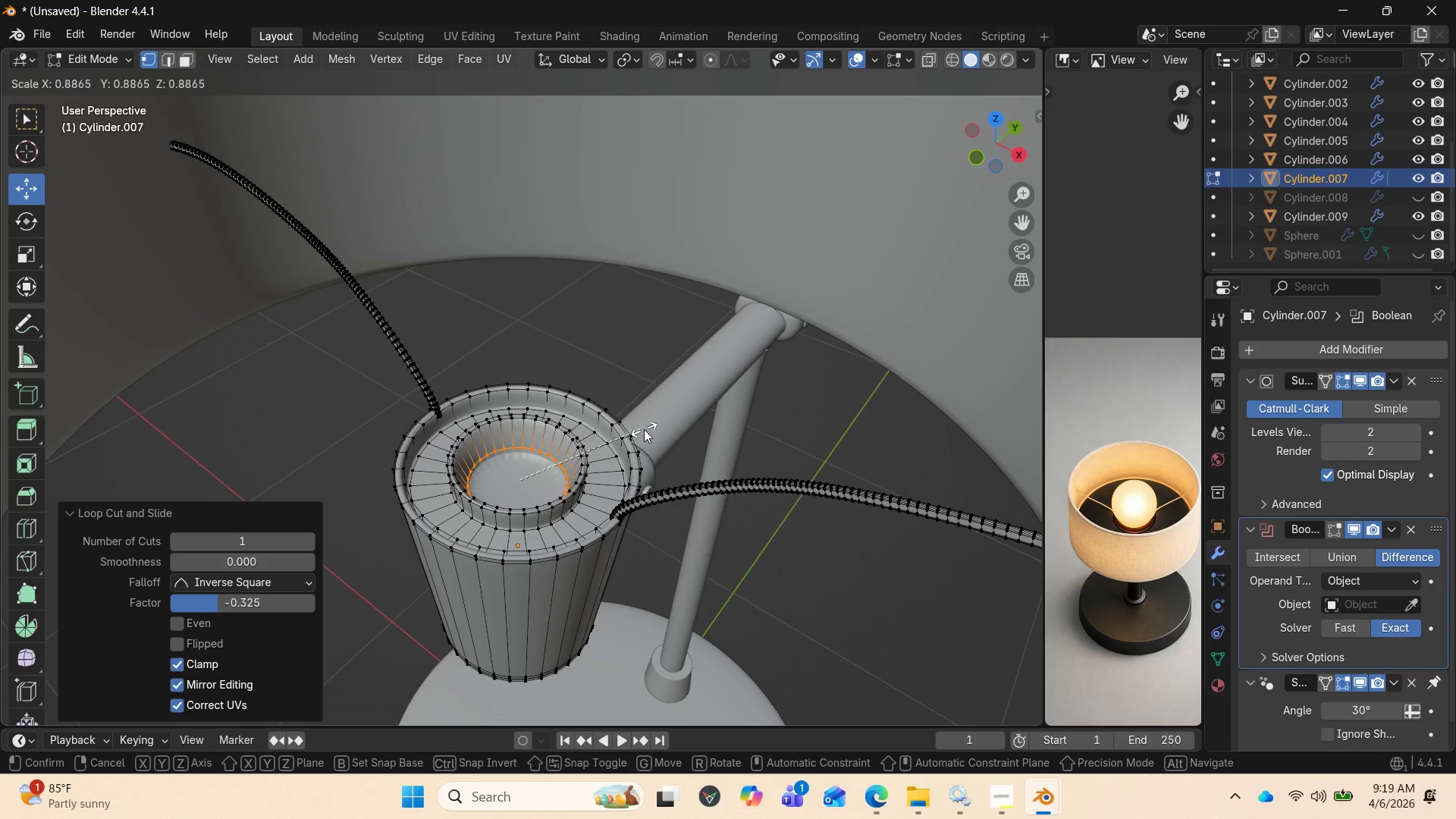 
left_click([647, 429])
 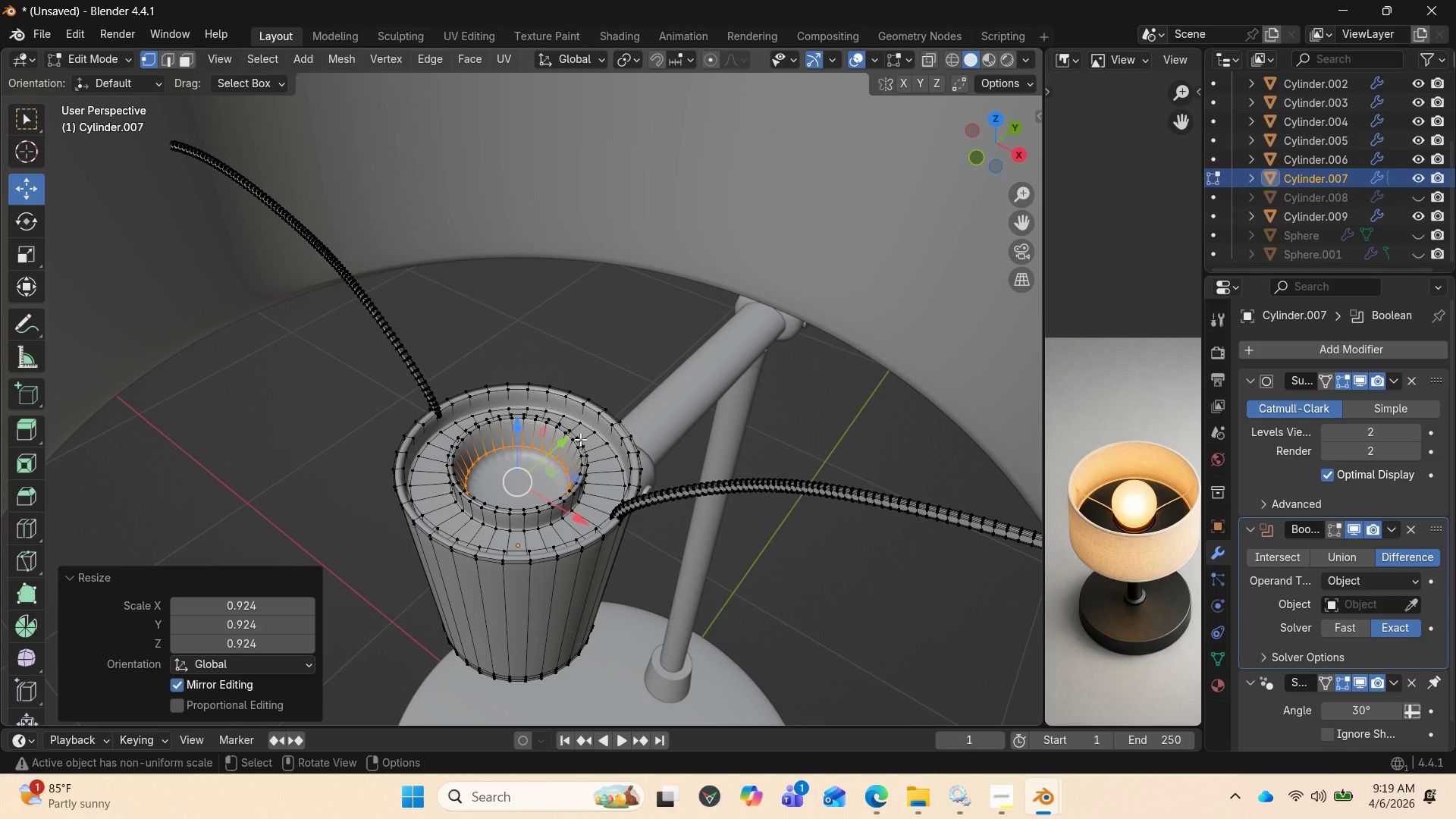 
wait(9.22)
 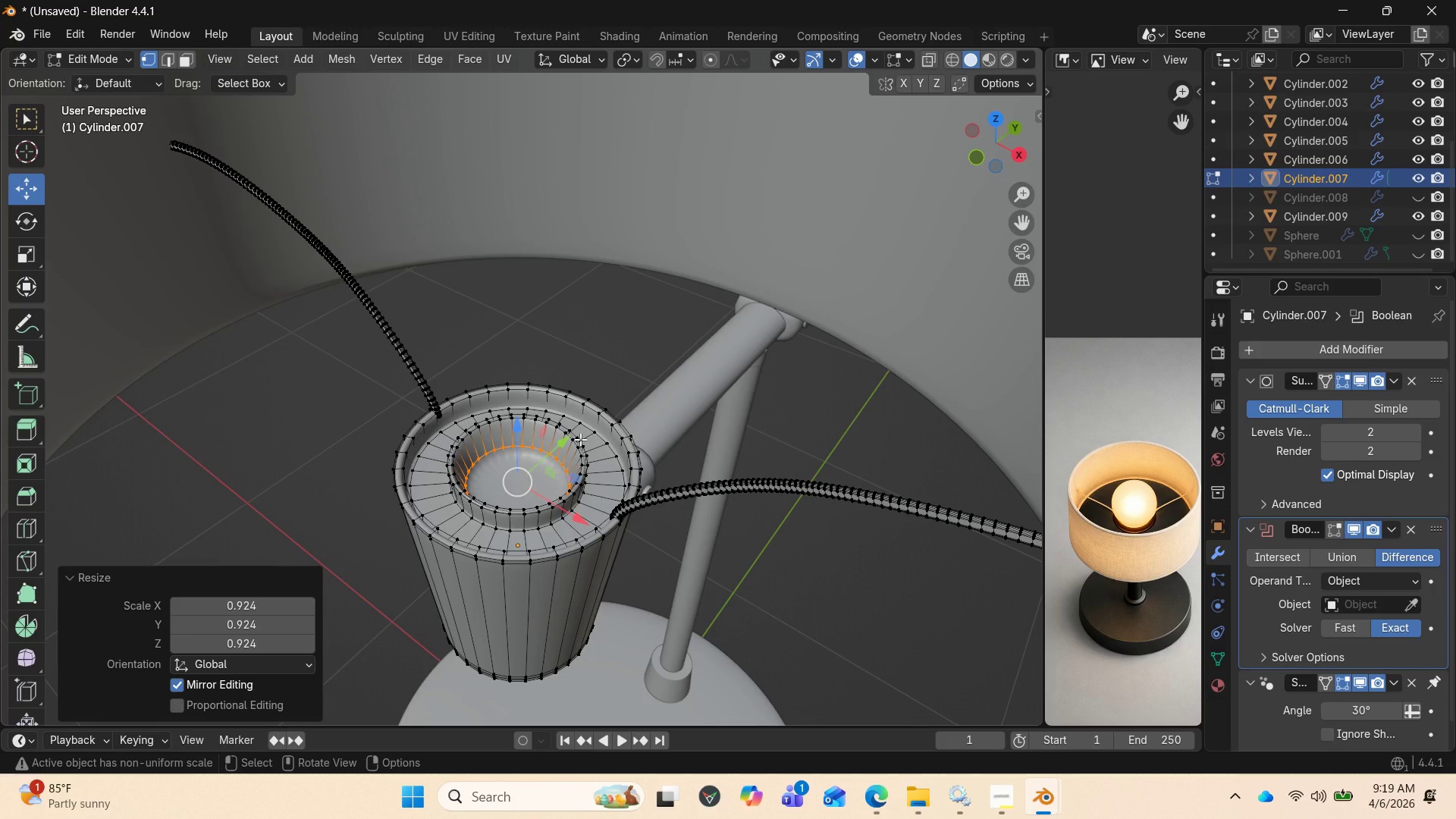 
key(Control+Z)
 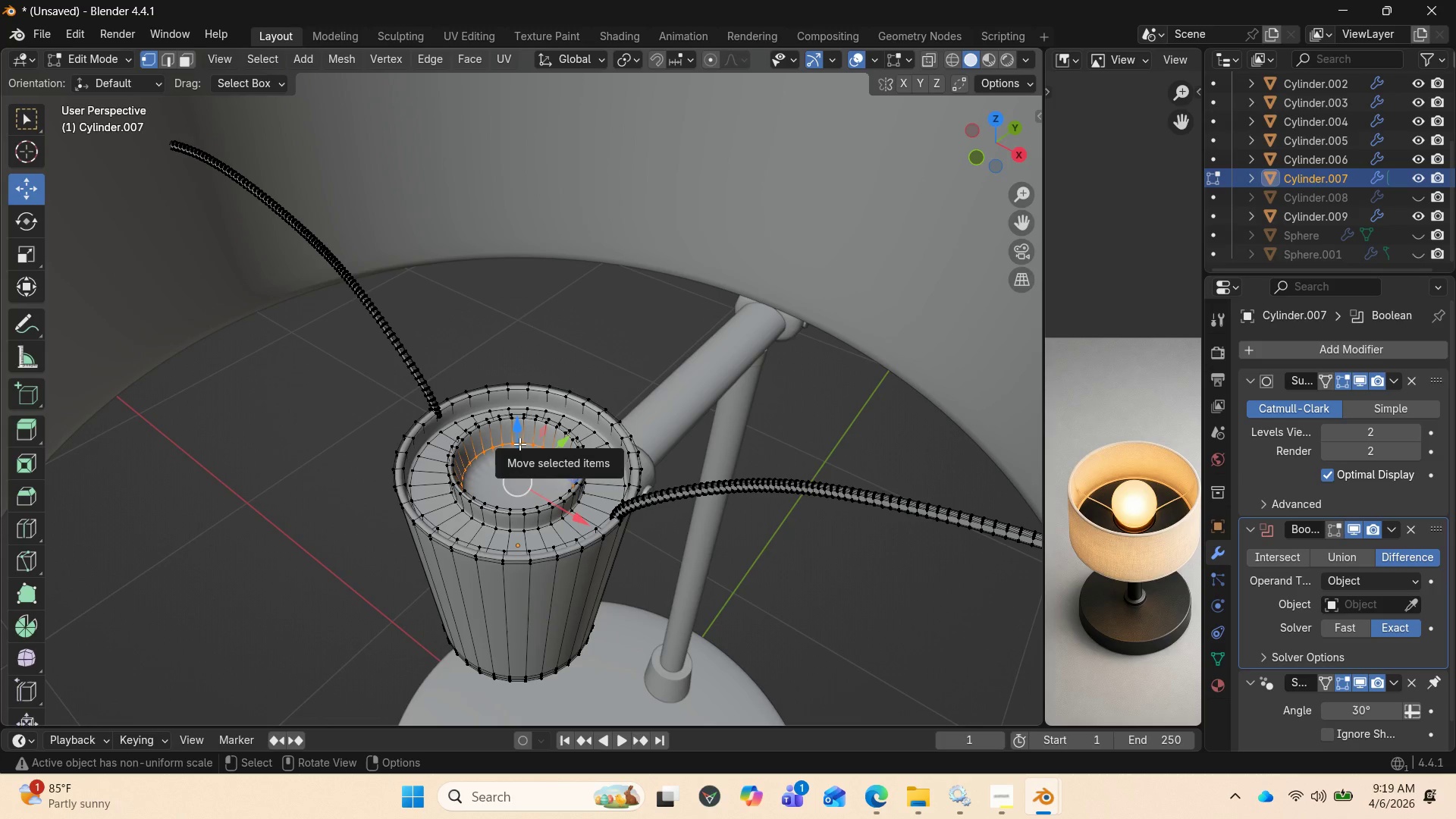 
wait(8.72)
 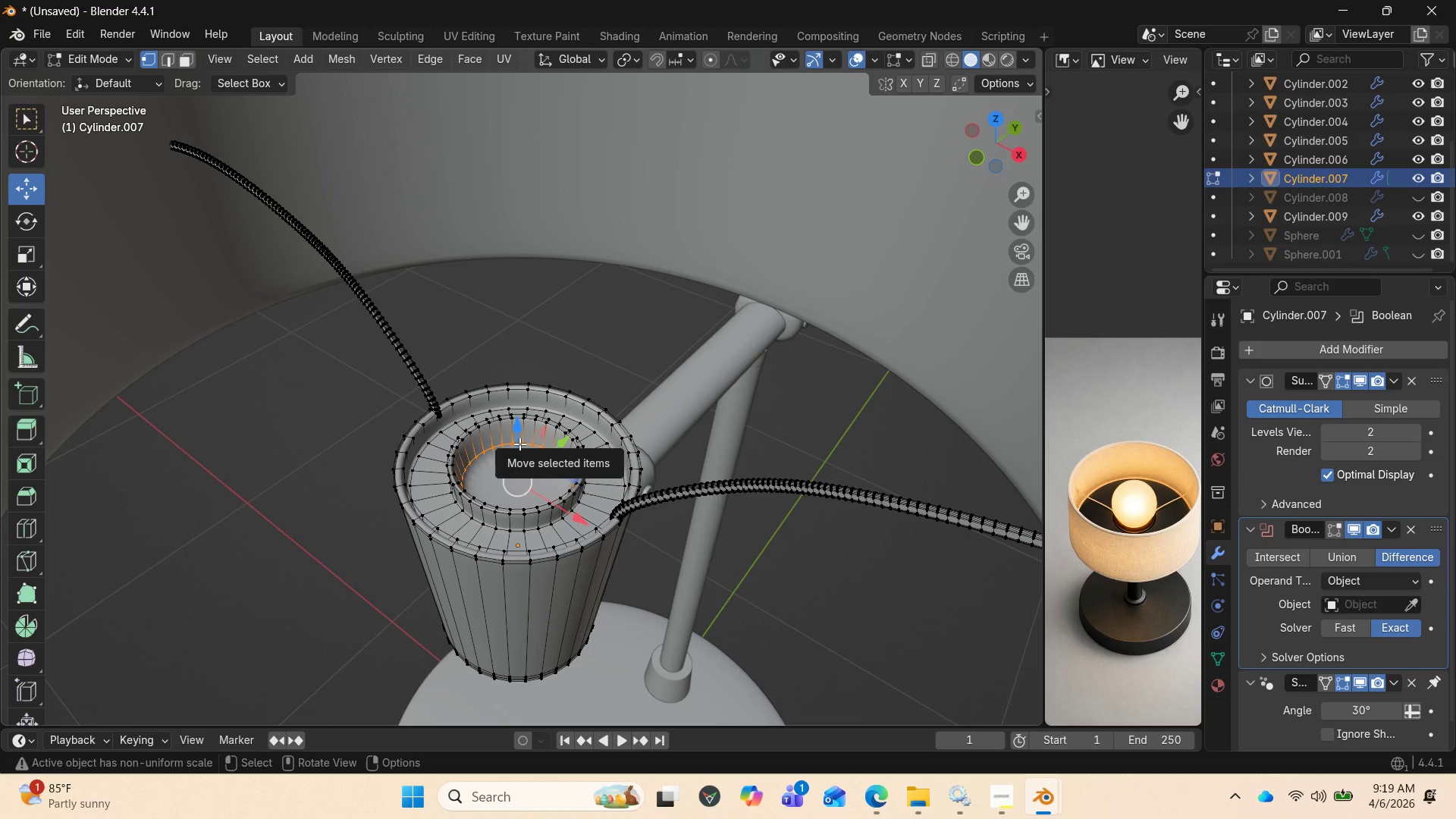 
key(3)
 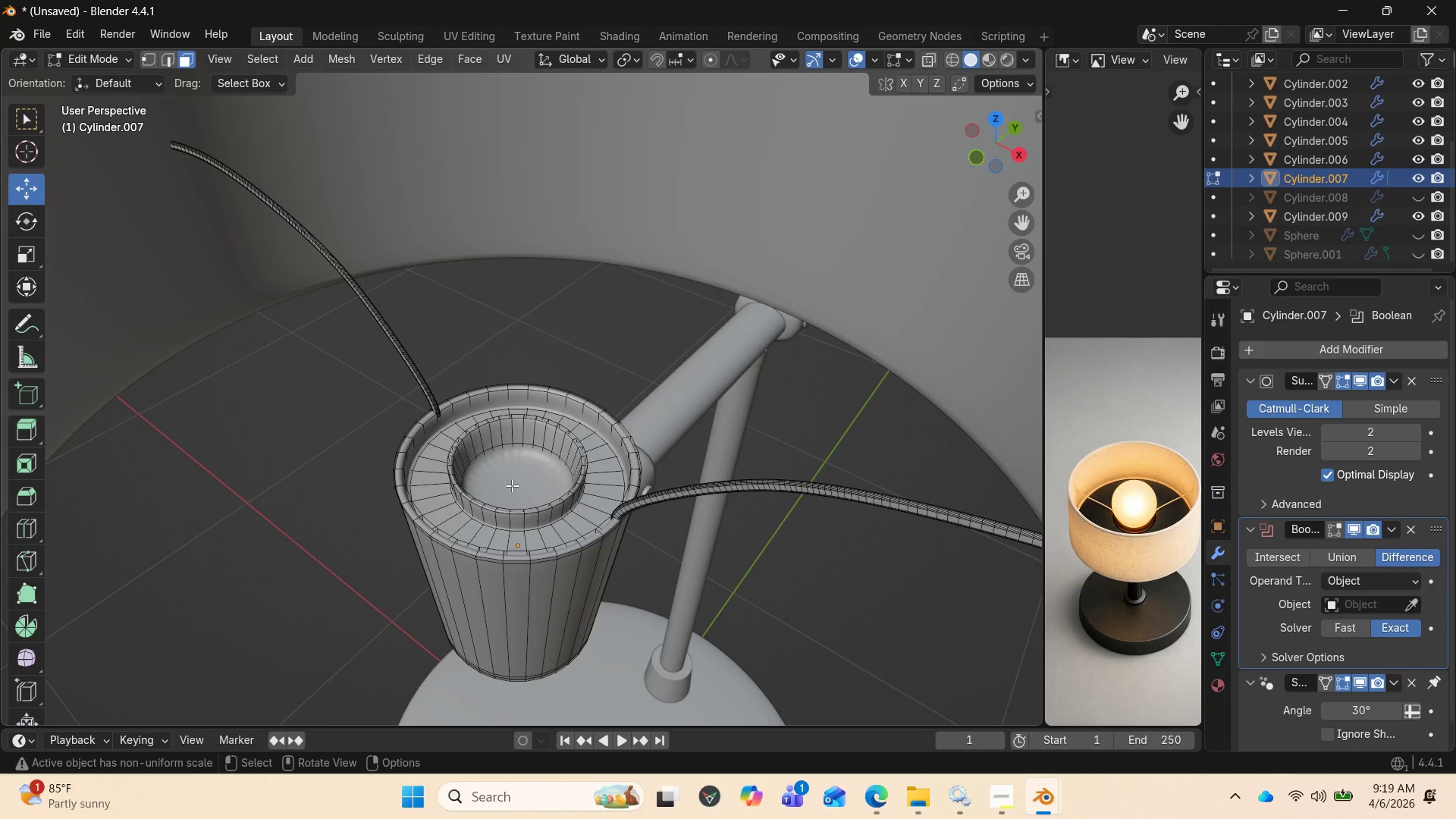 
left_click([512, 485])
 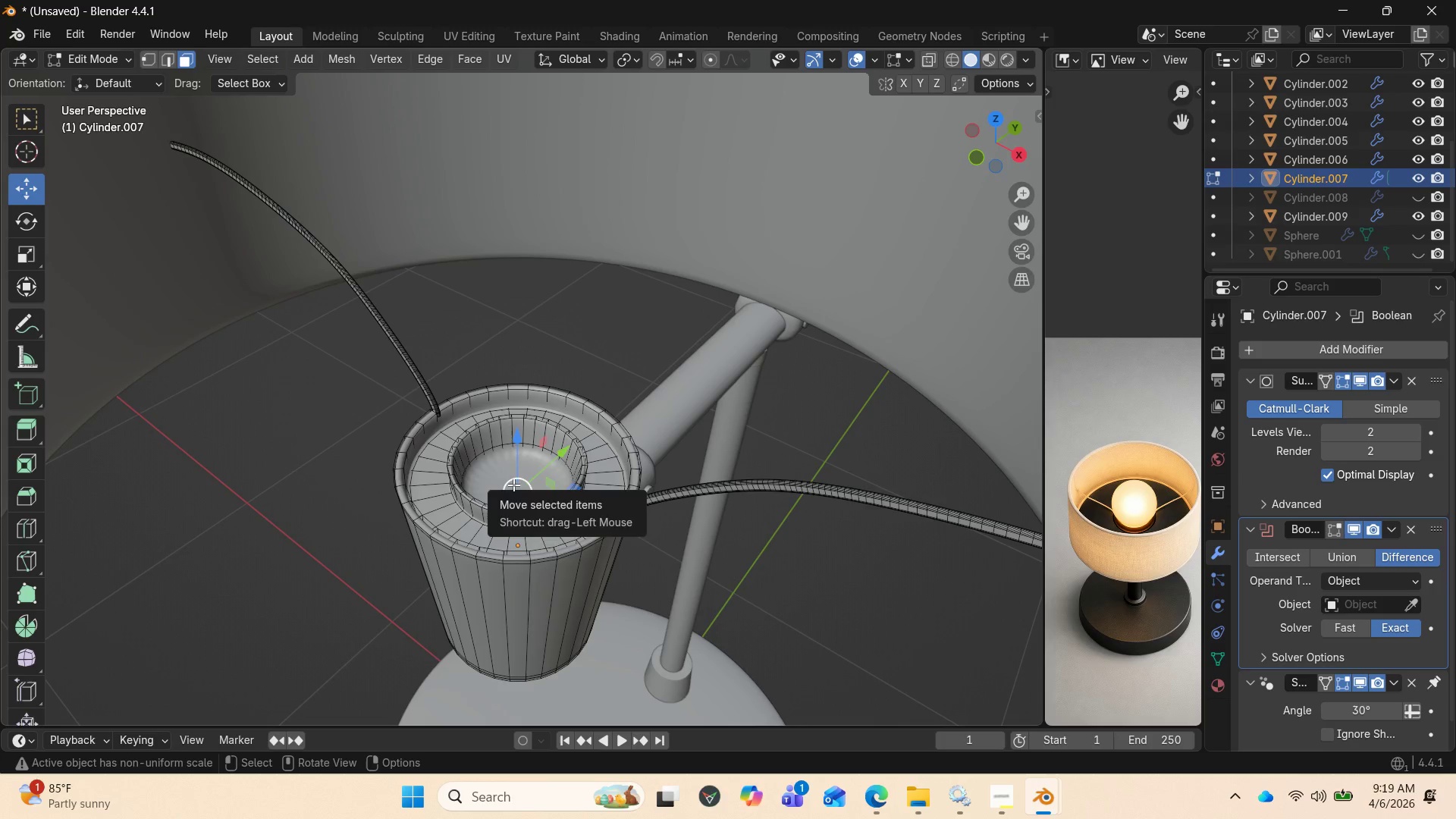 
left_click([515, 483])
 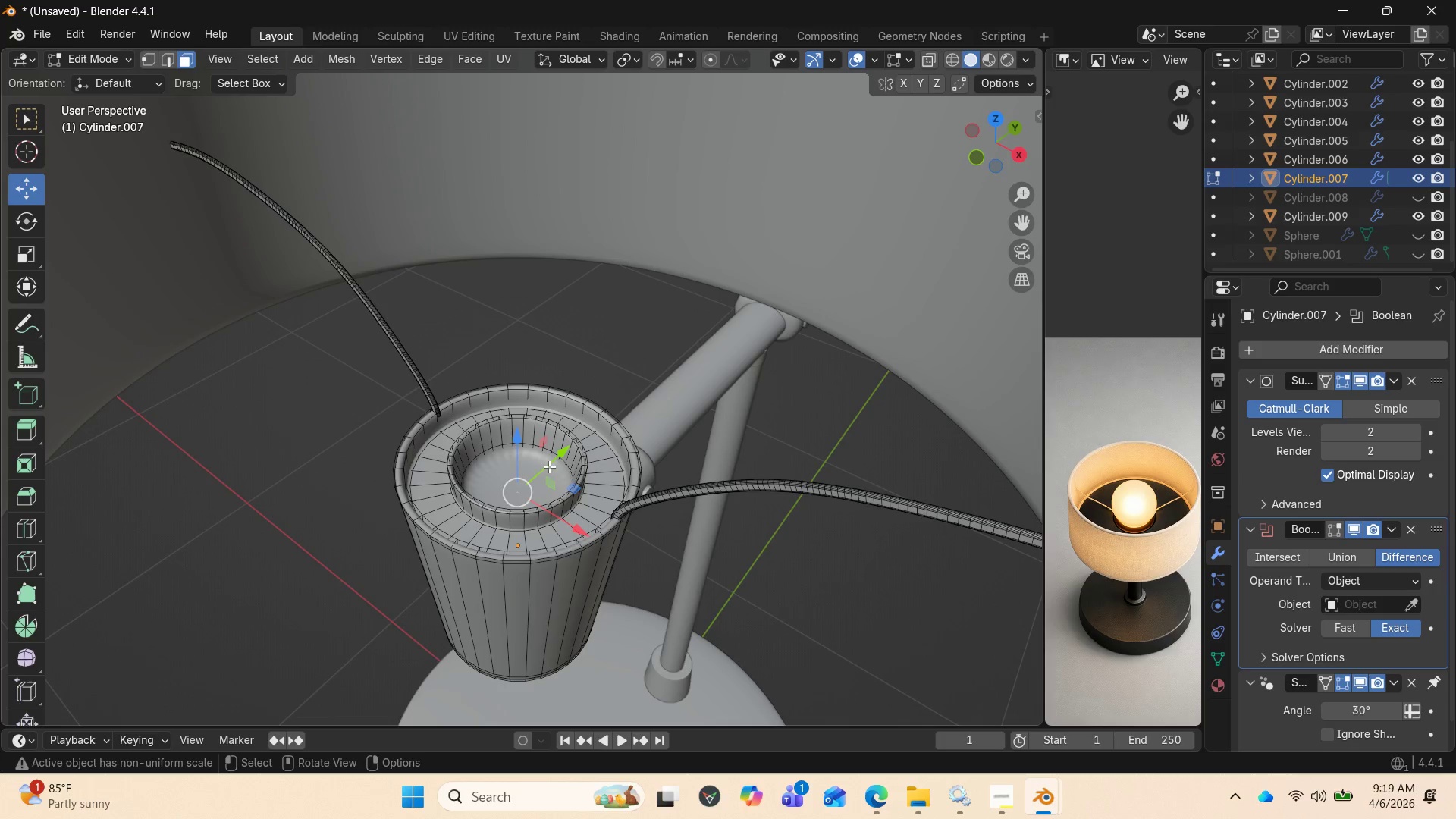 
left_click([550, 466])
 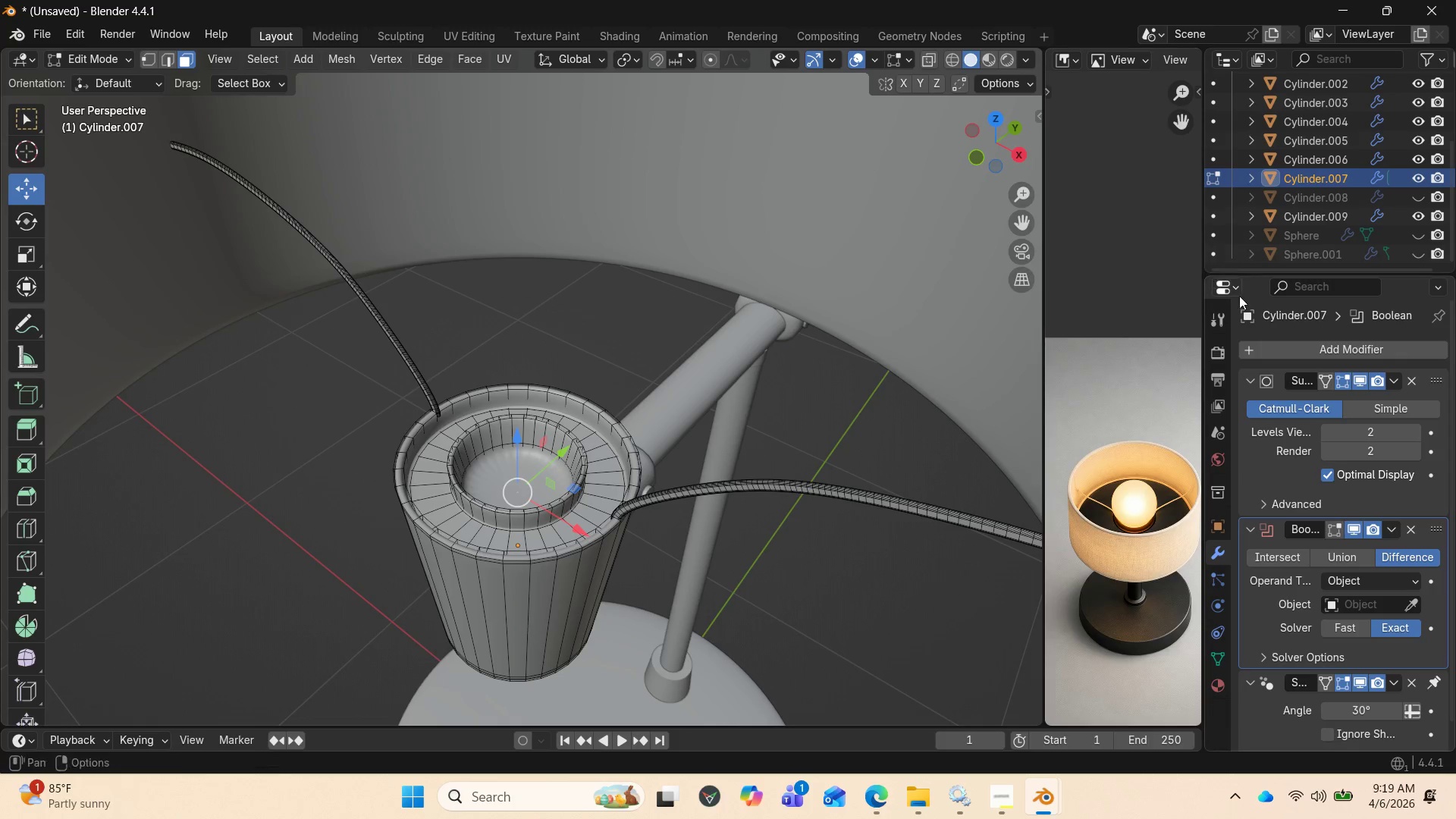 
scroll: coordinate [662, 439], scroll_direction: up, amount: 5.0
 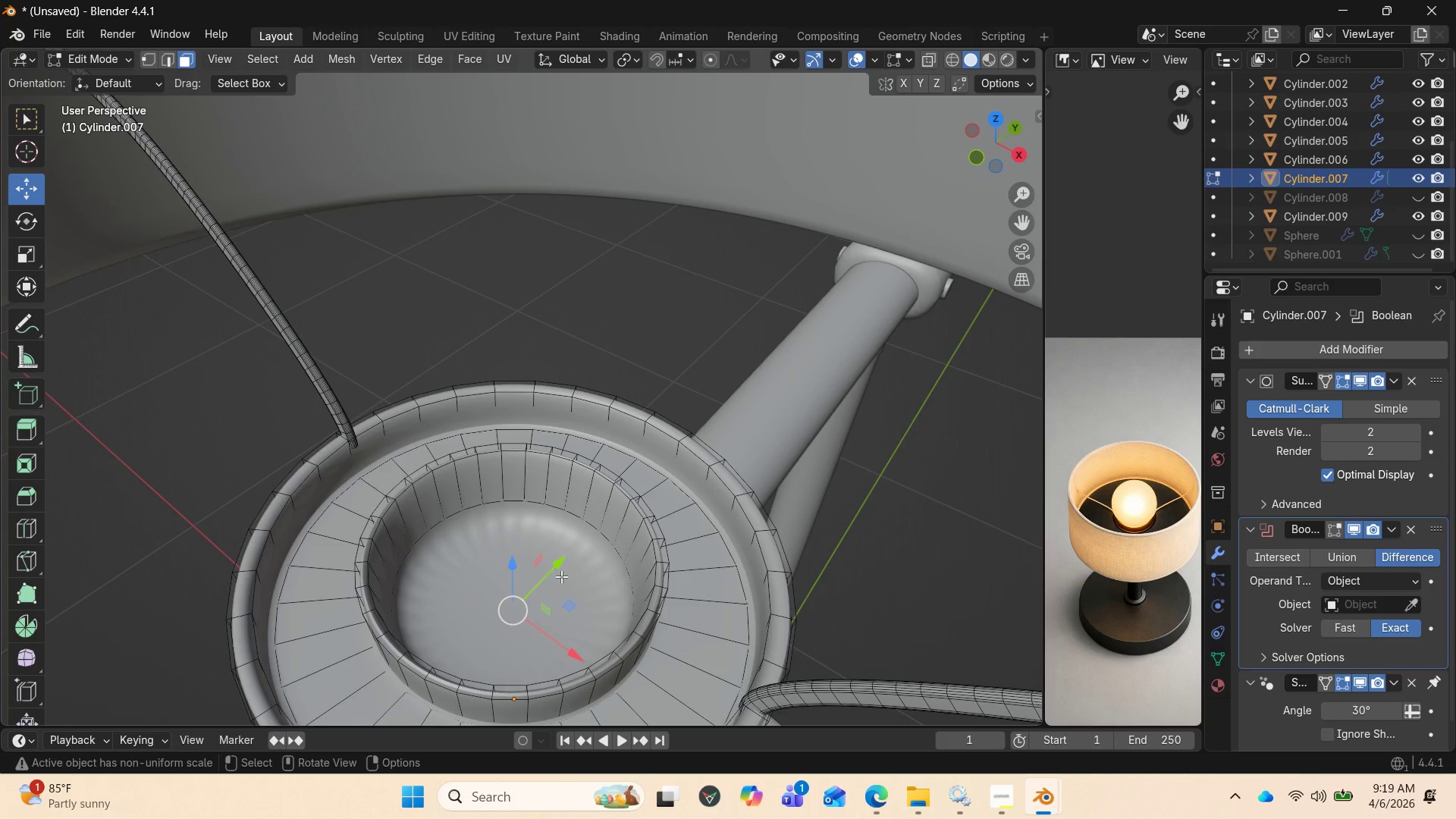 
key(Control+Z)
 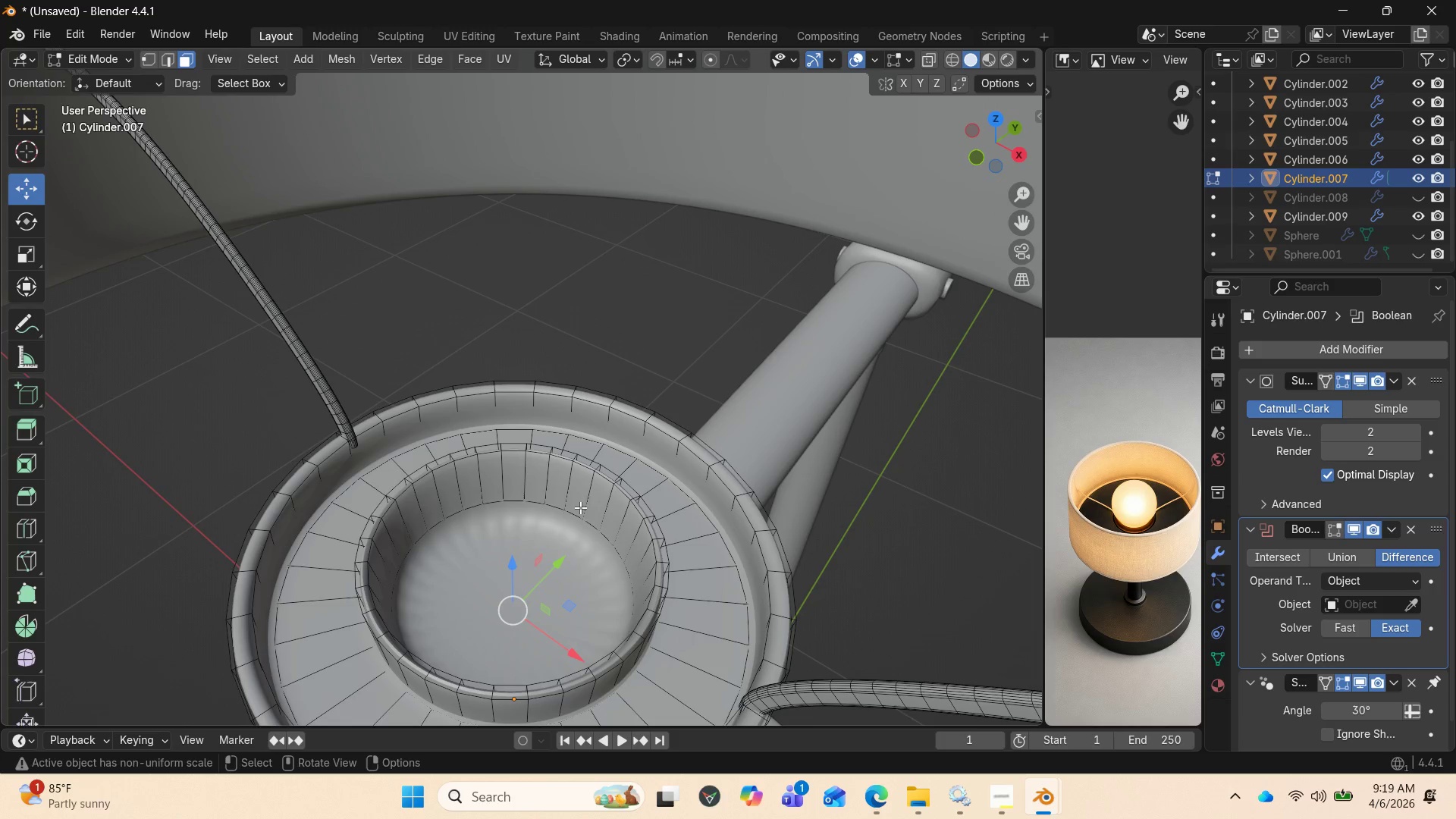 
left_click([581, 510])
 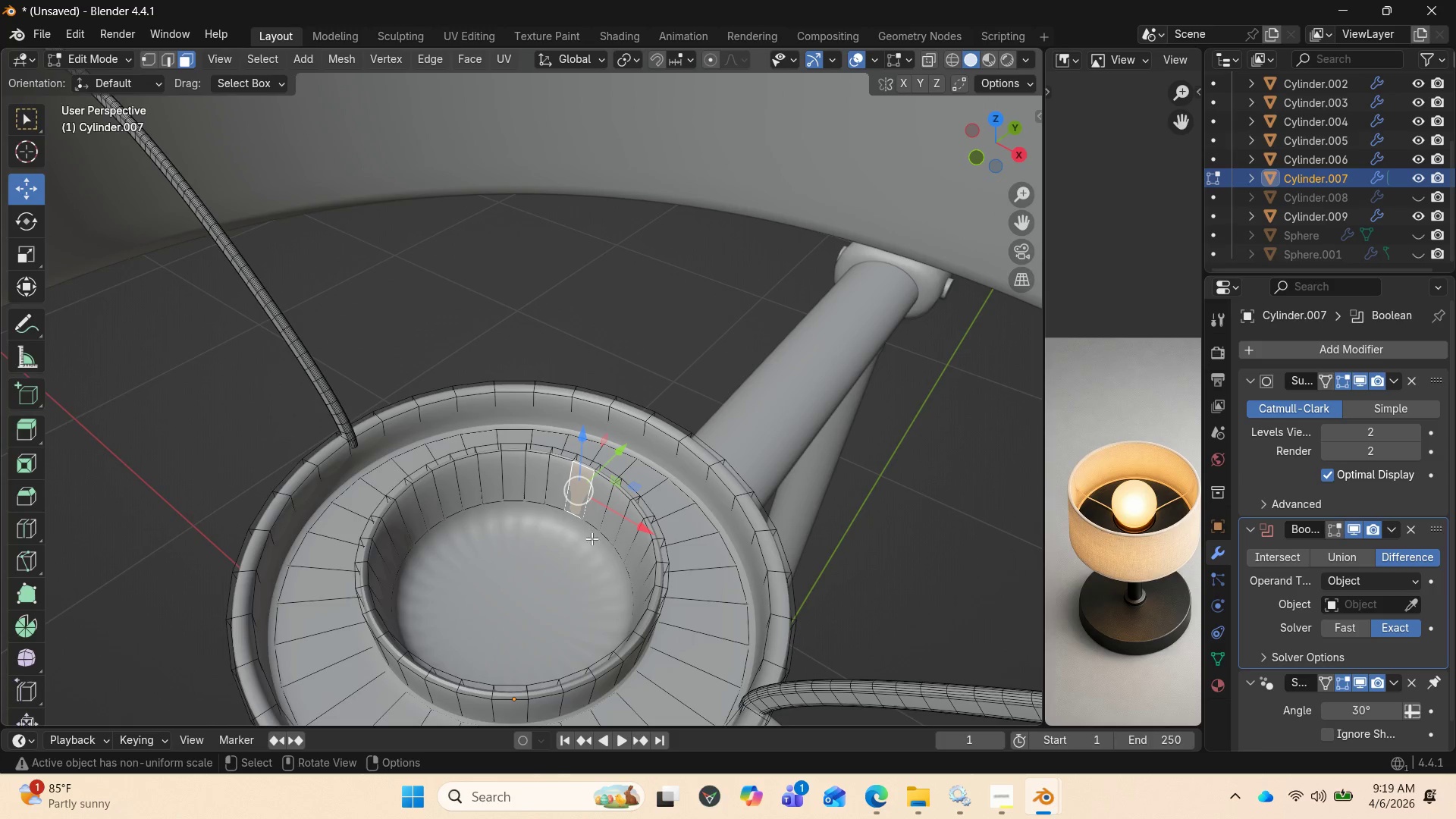 
hold_key(key=ControlLeft, duration=0.59)
 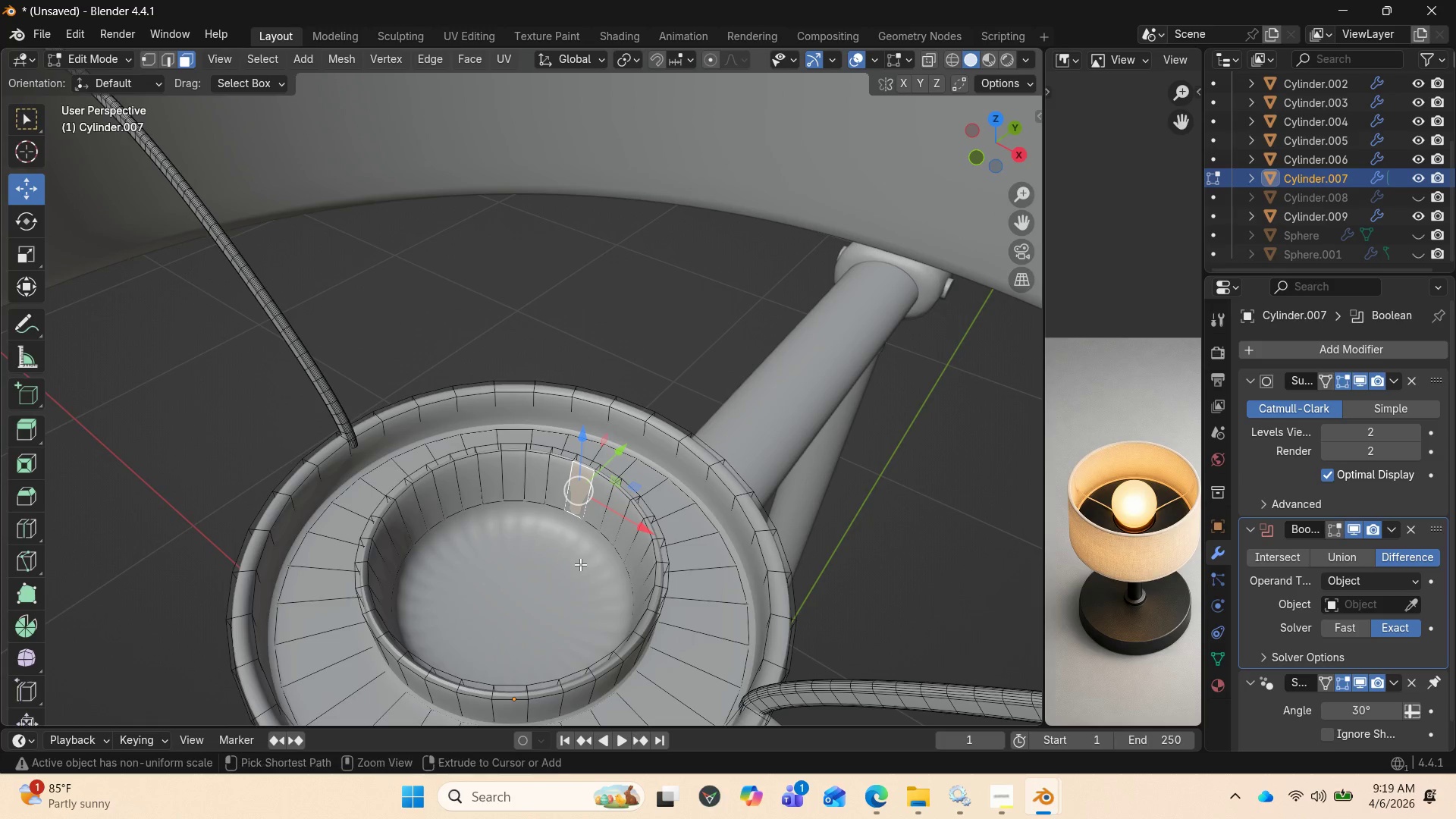 
key(Control+R)
 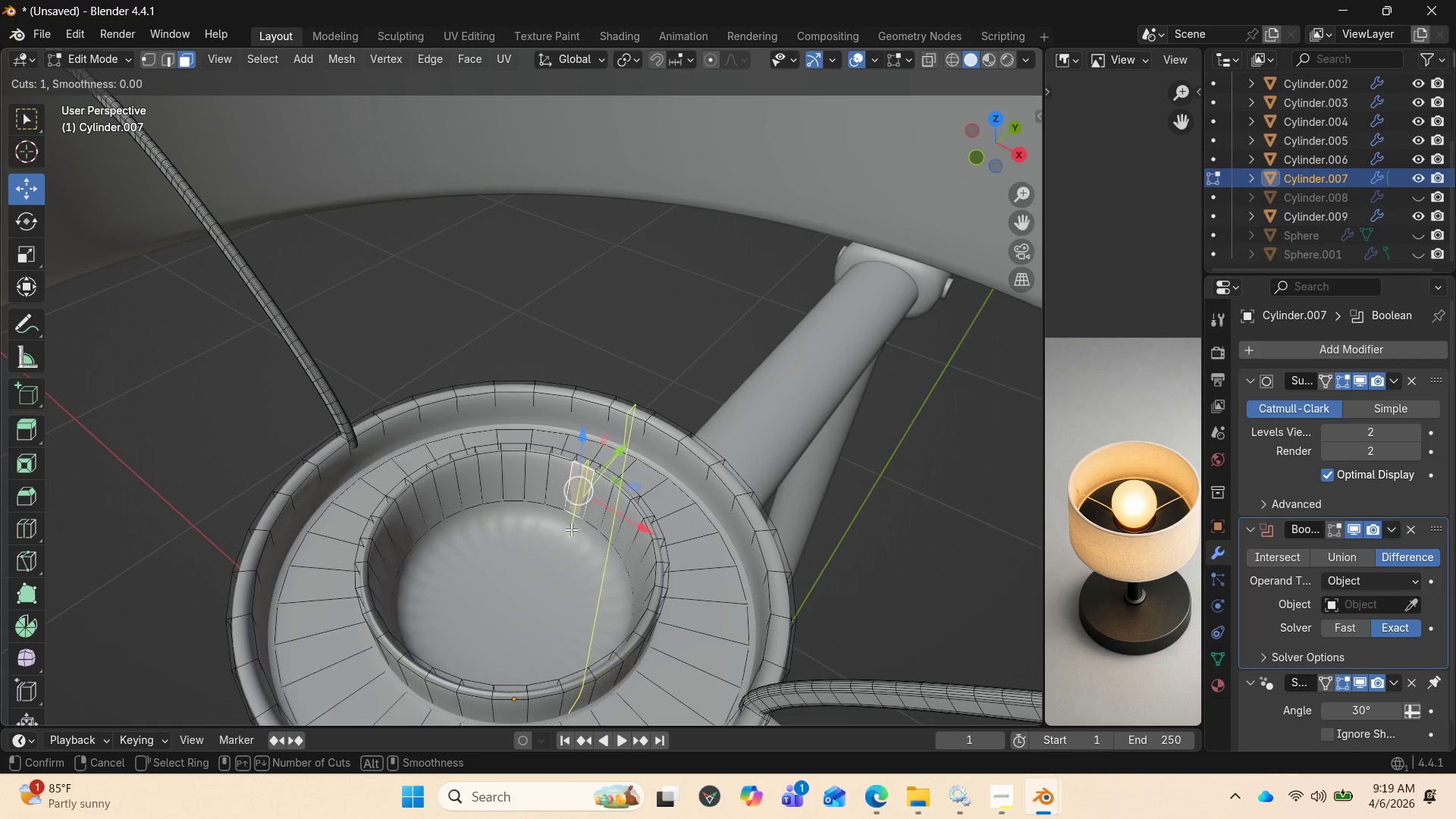 
left_click([574, 532])
 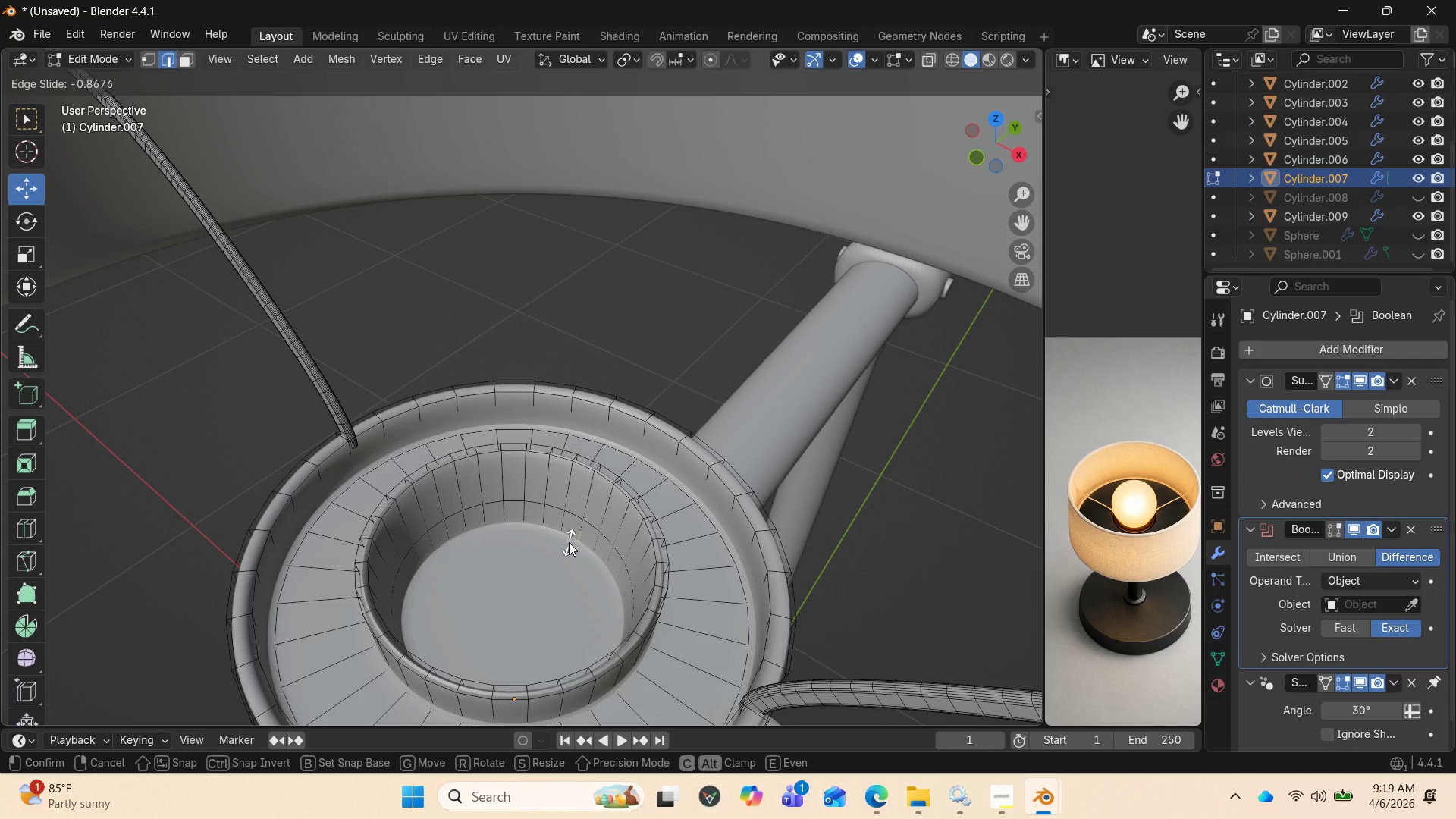 
left_click([575, 538])
 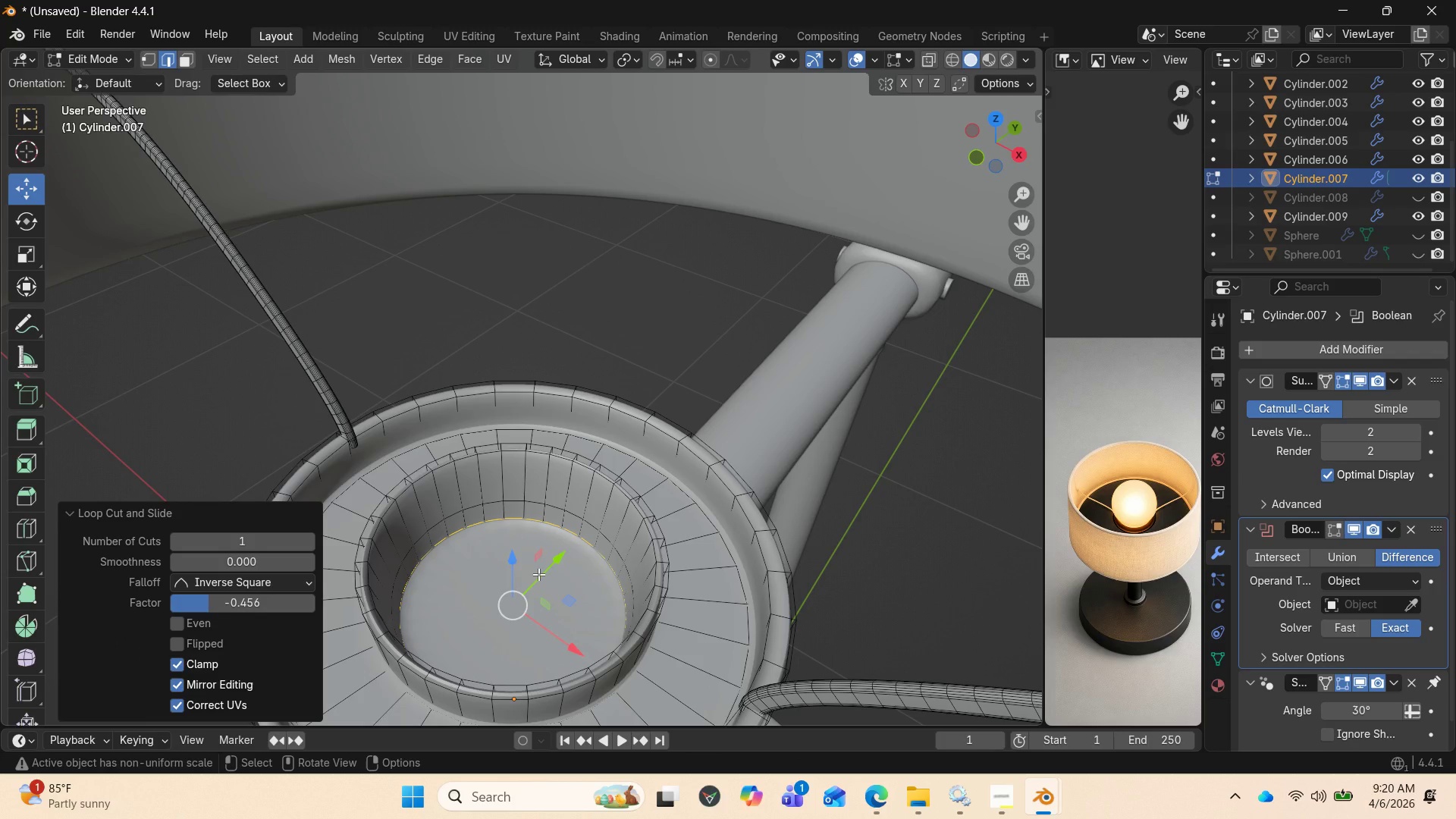 
left_click([538, 574])
 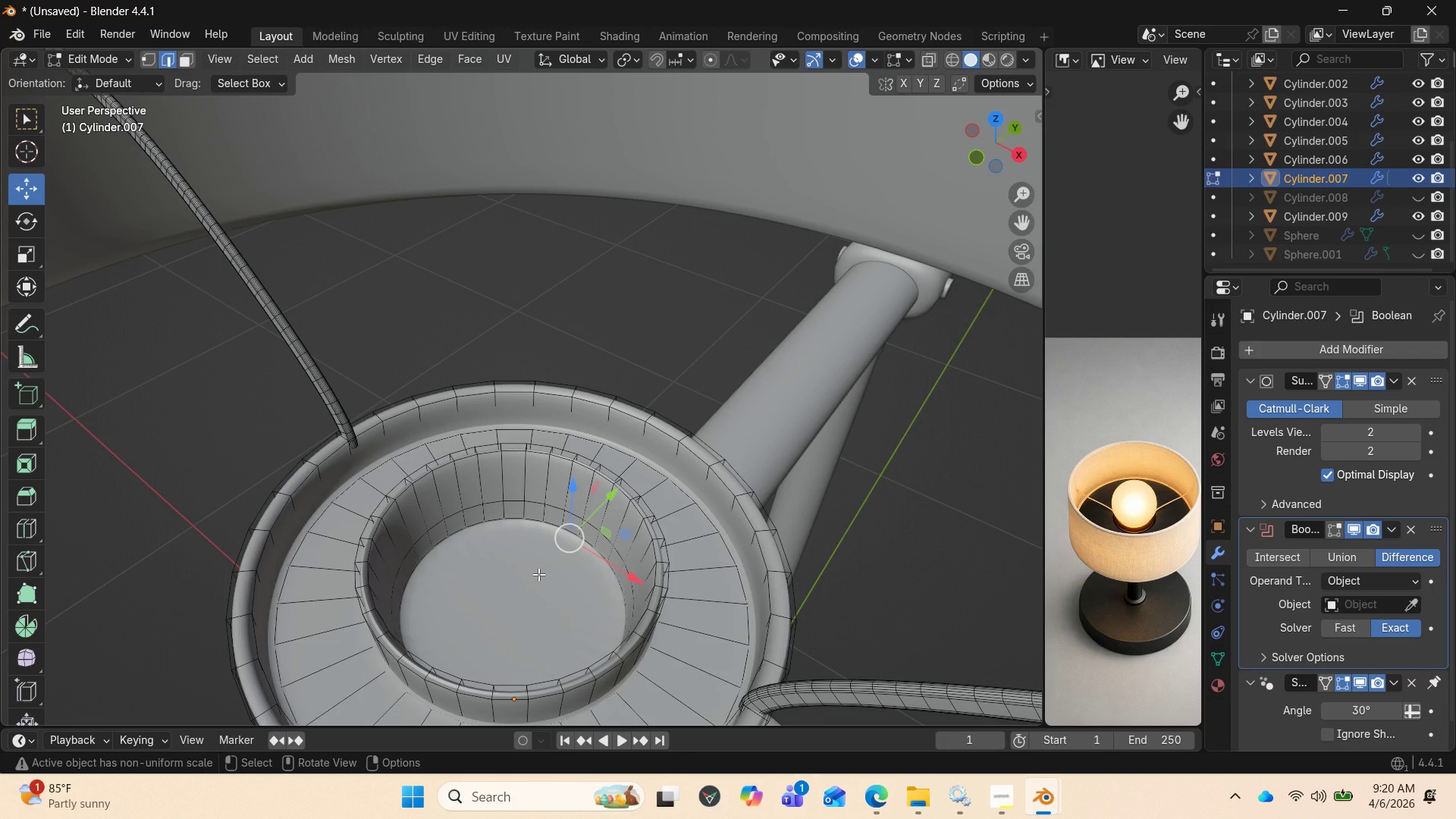 
key(3)
 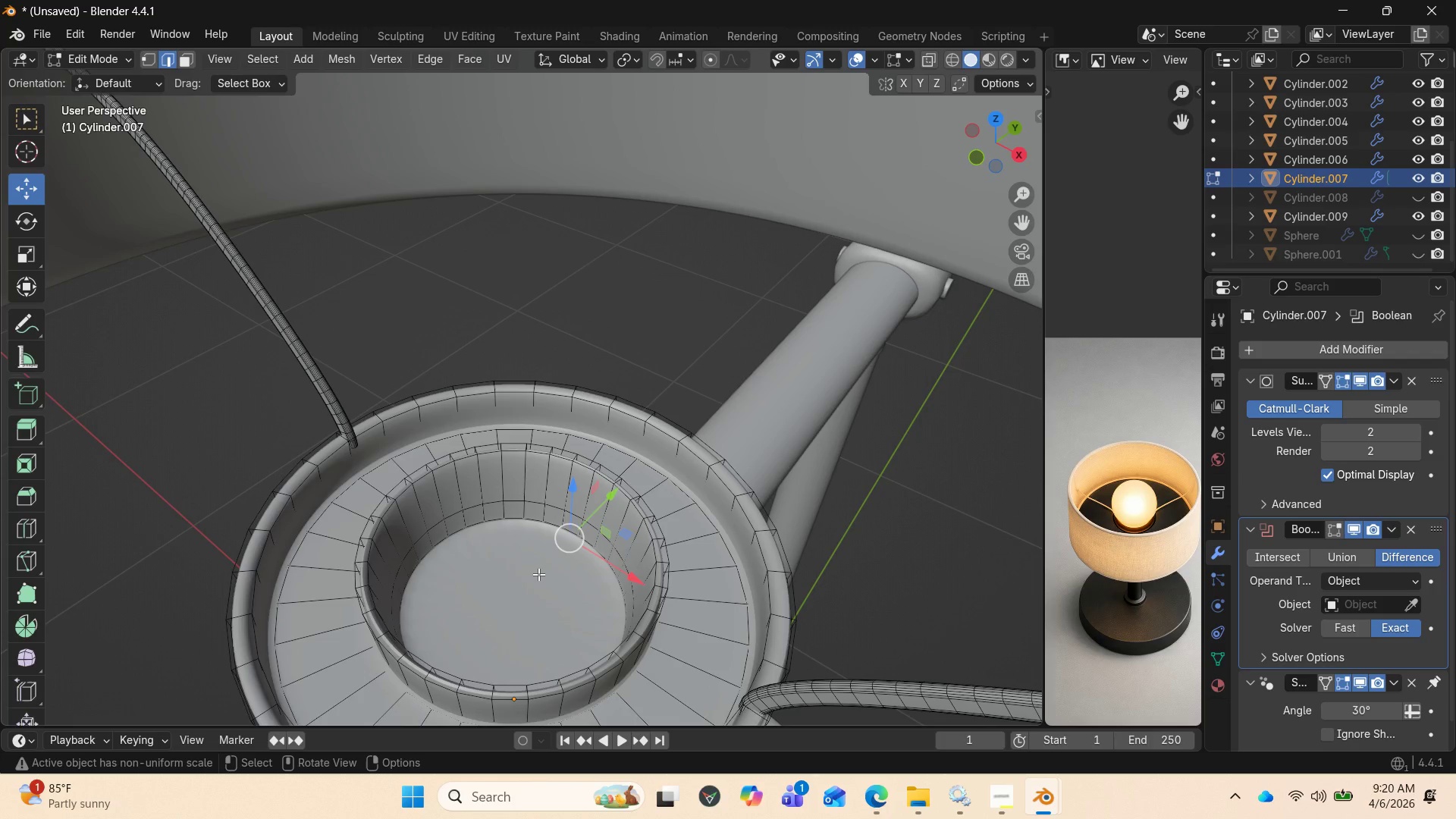 
left_click([538, 574])
 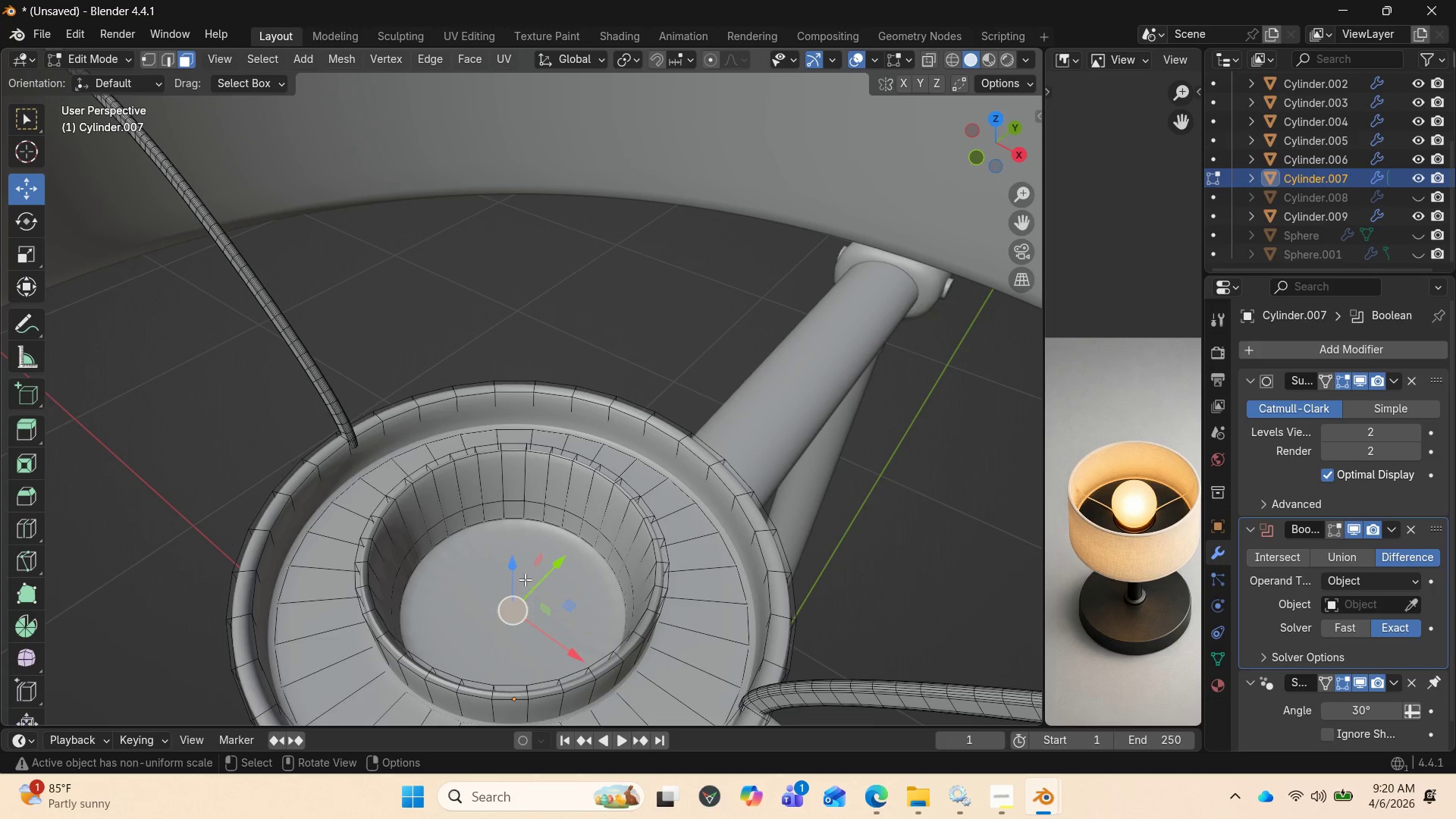 
left_click_drag(start_coordinate=[519, 571], to_coordinate=[516, 554])
 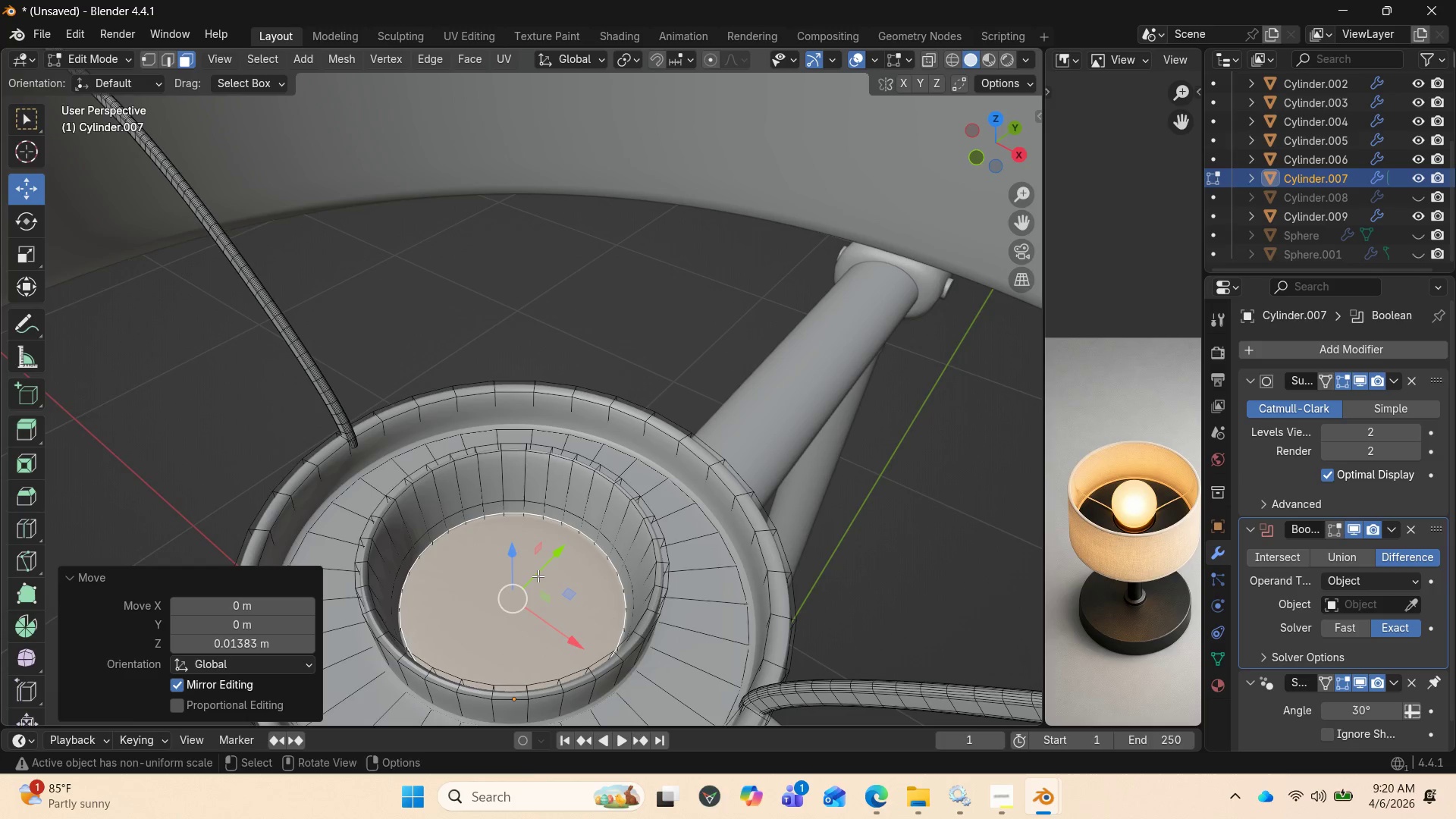 
key(Control+Z)
 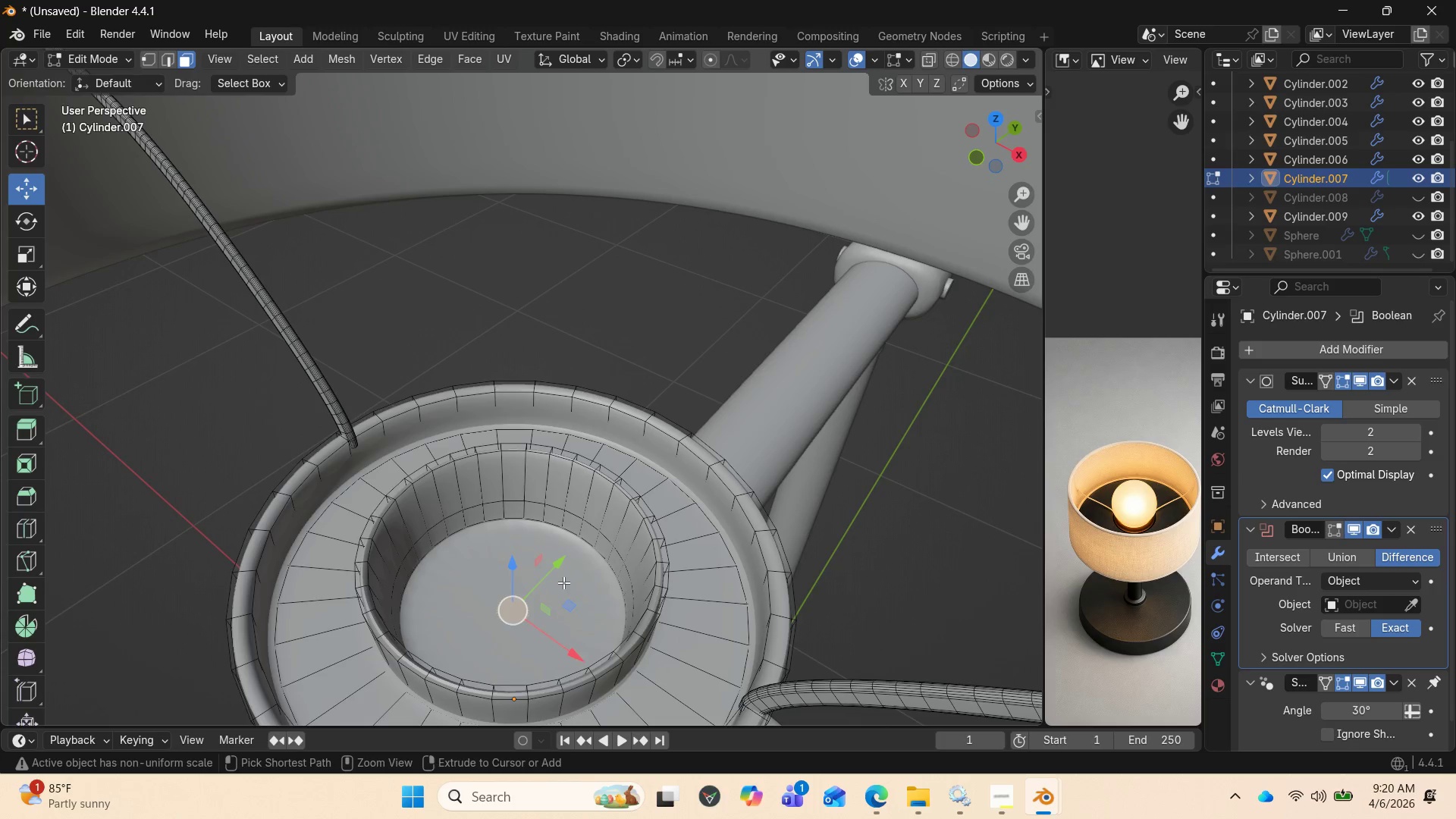 
key(Control+Z)
 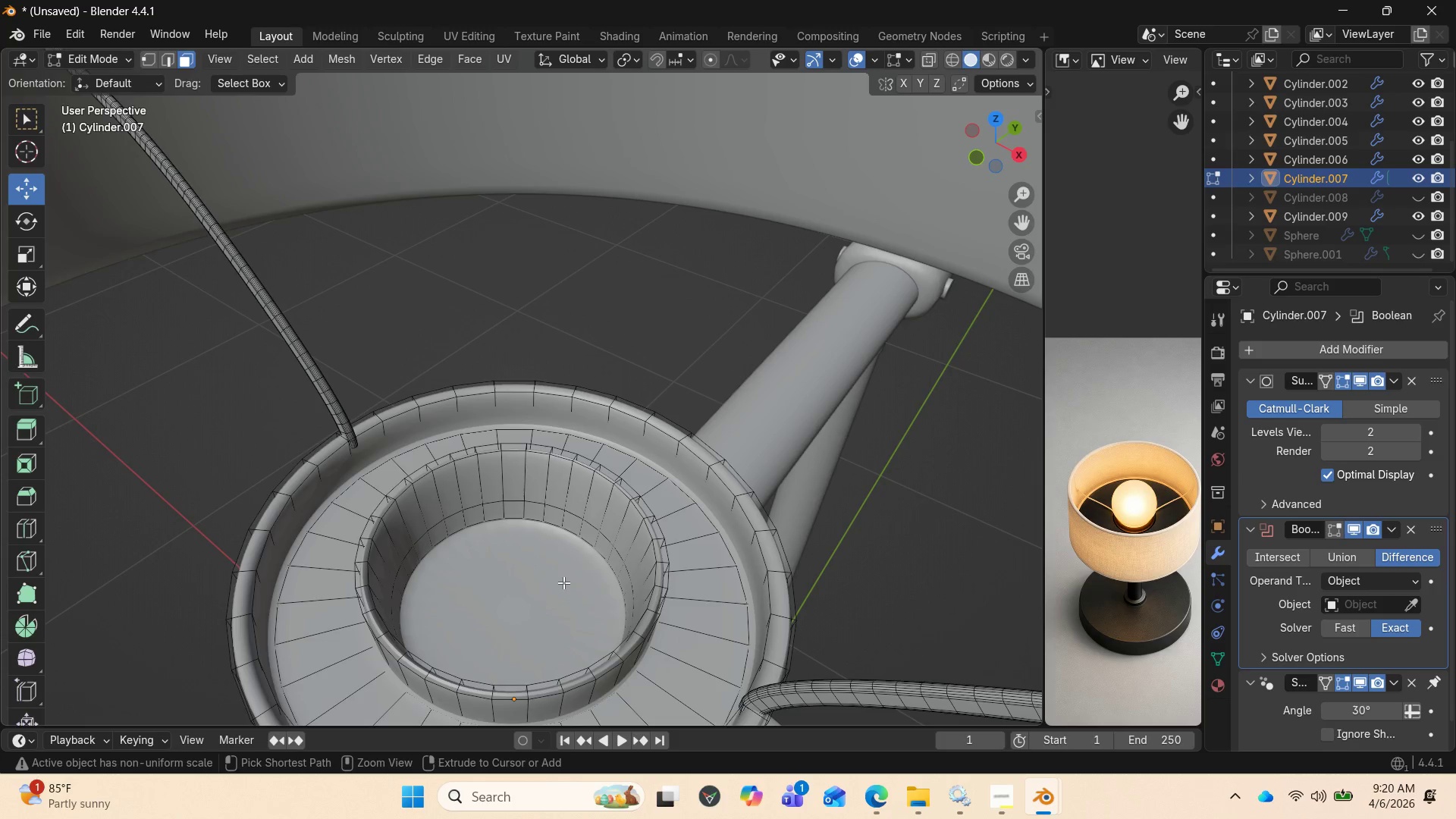 
key(Control+Z)
 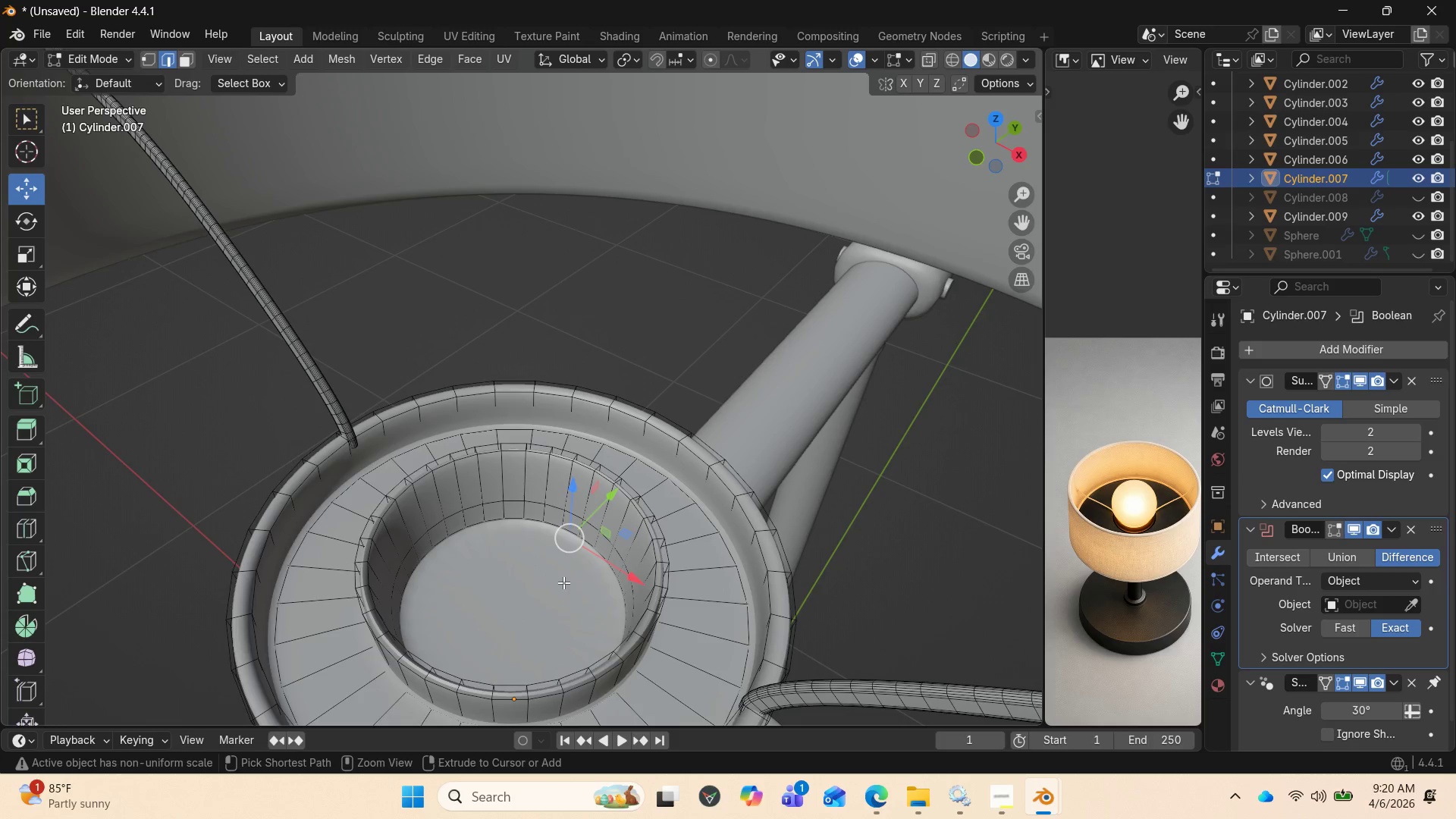 
key(Control+Z)
 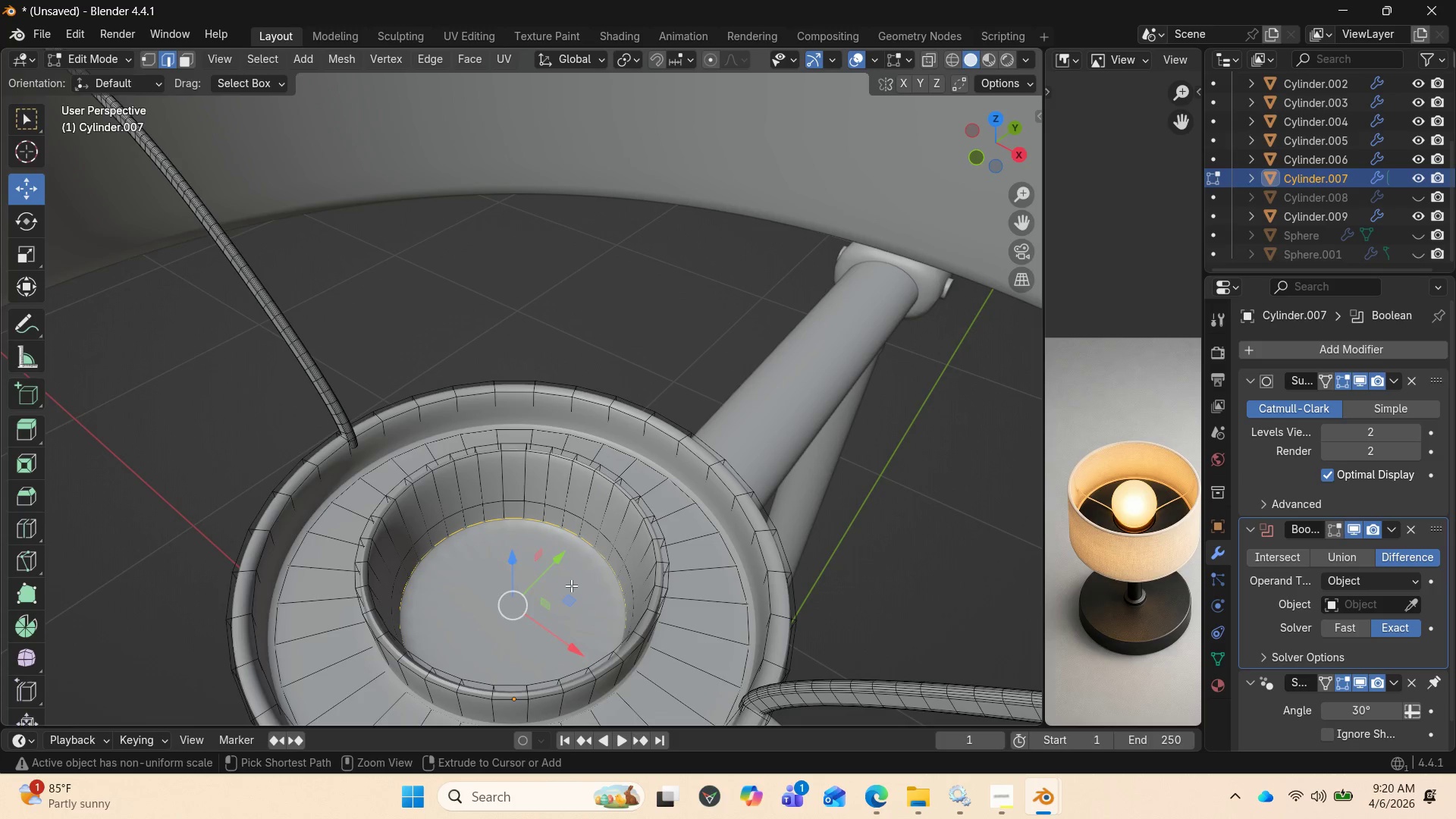 
key(Control+Z)
 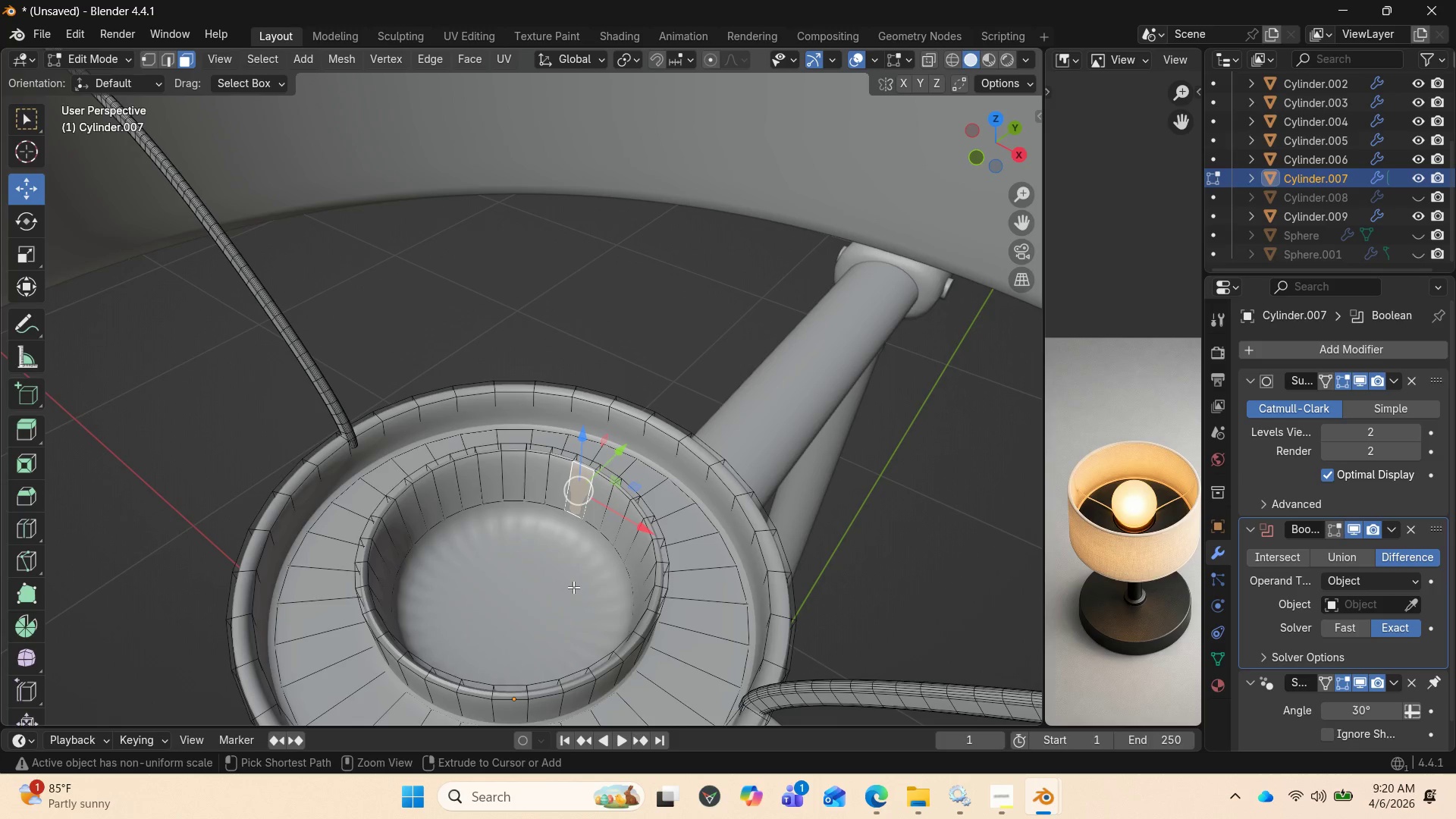 
key(Control+Z)
 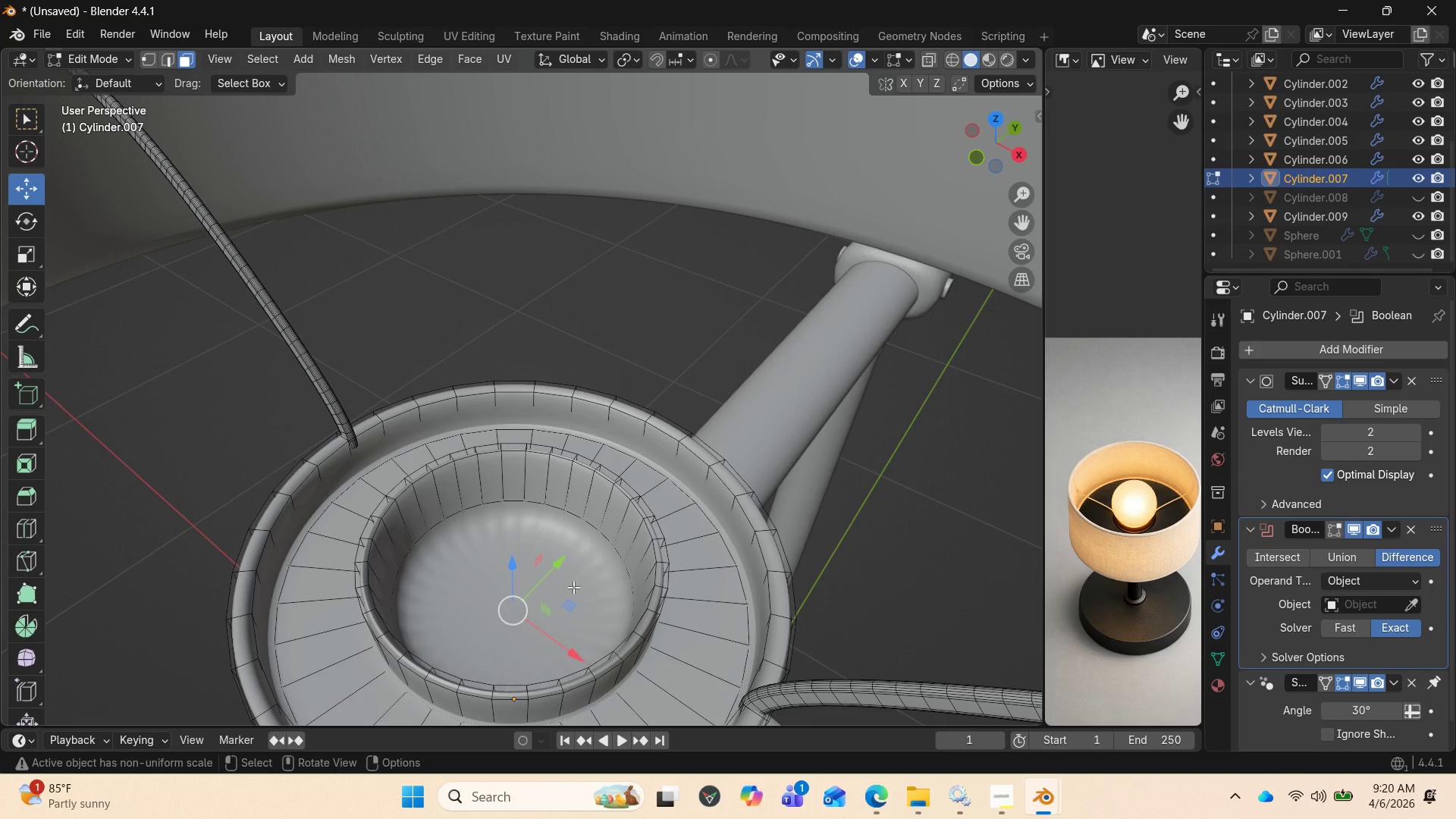 
wait(14.98)
 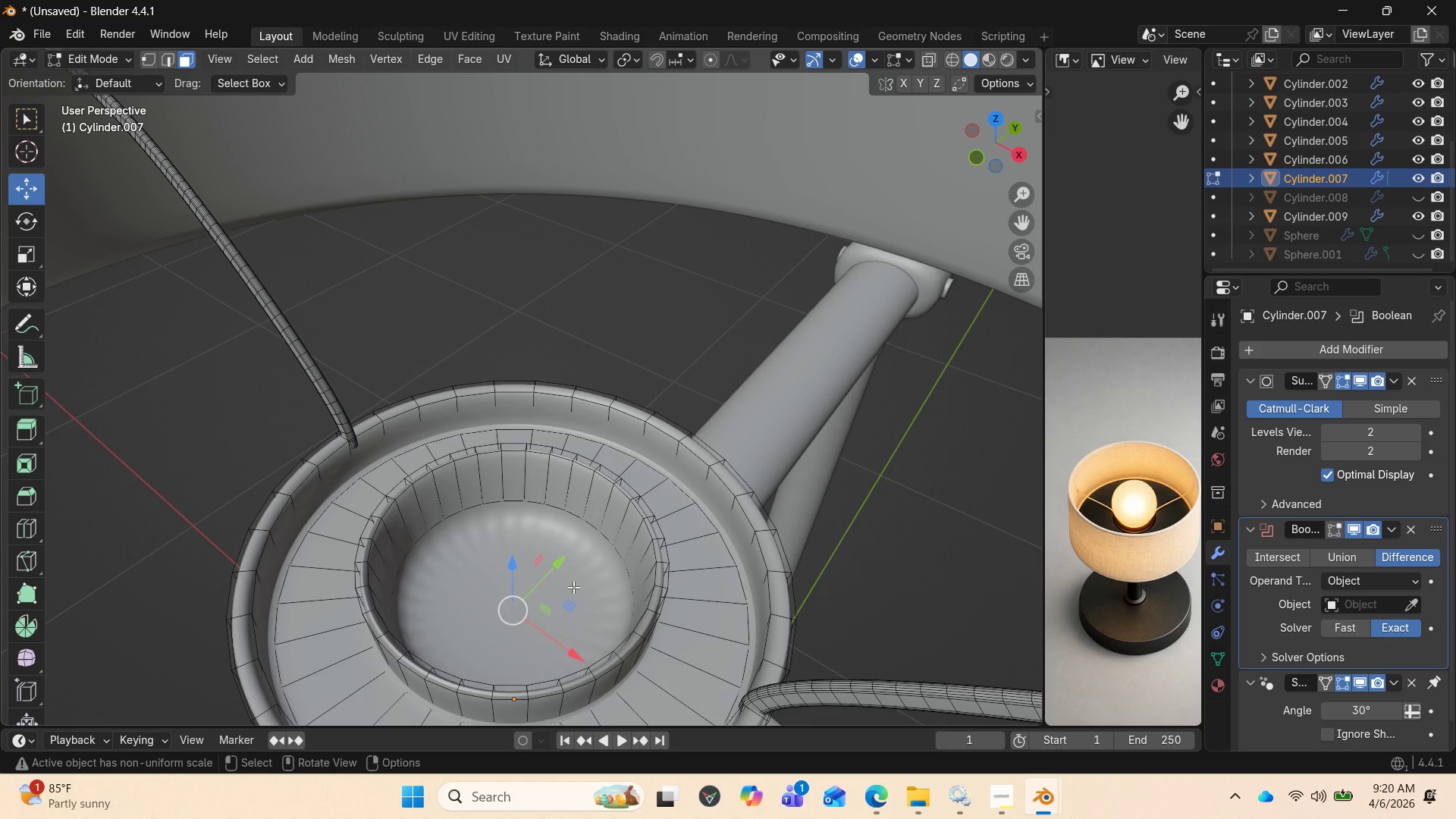 
key(Control+R)
 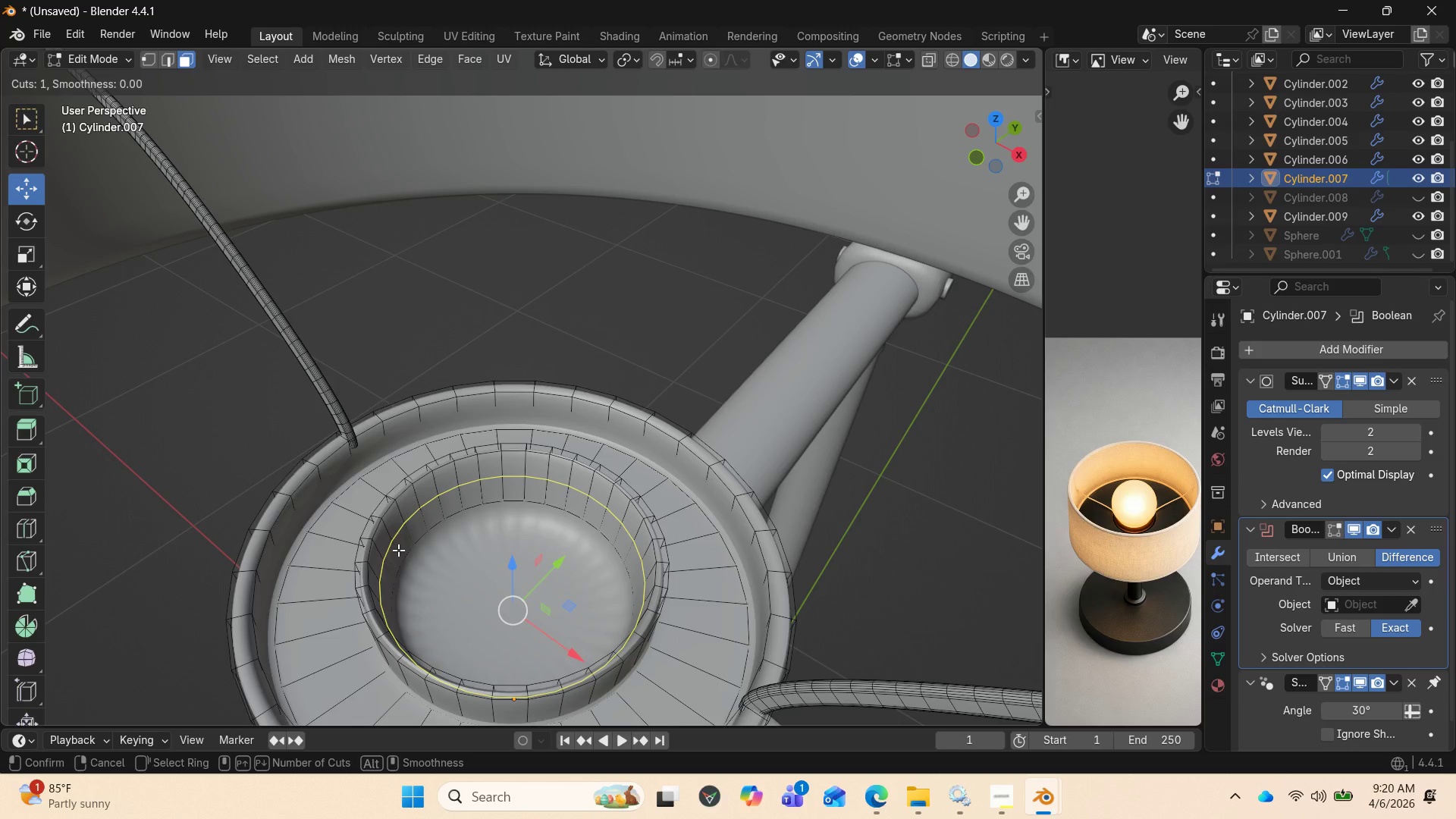 
left_click([398, 550])
 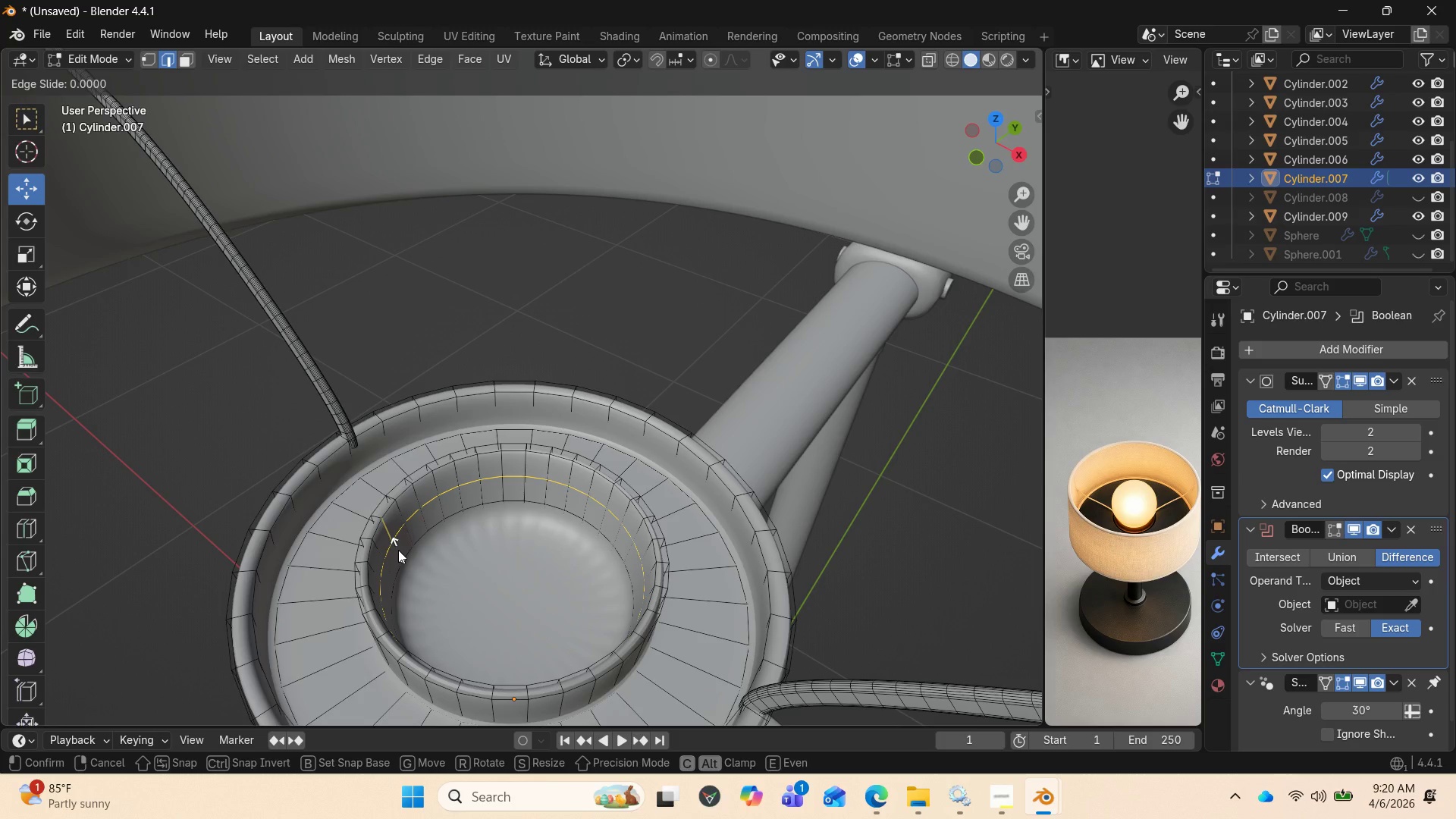 
left_click([398, 550])
 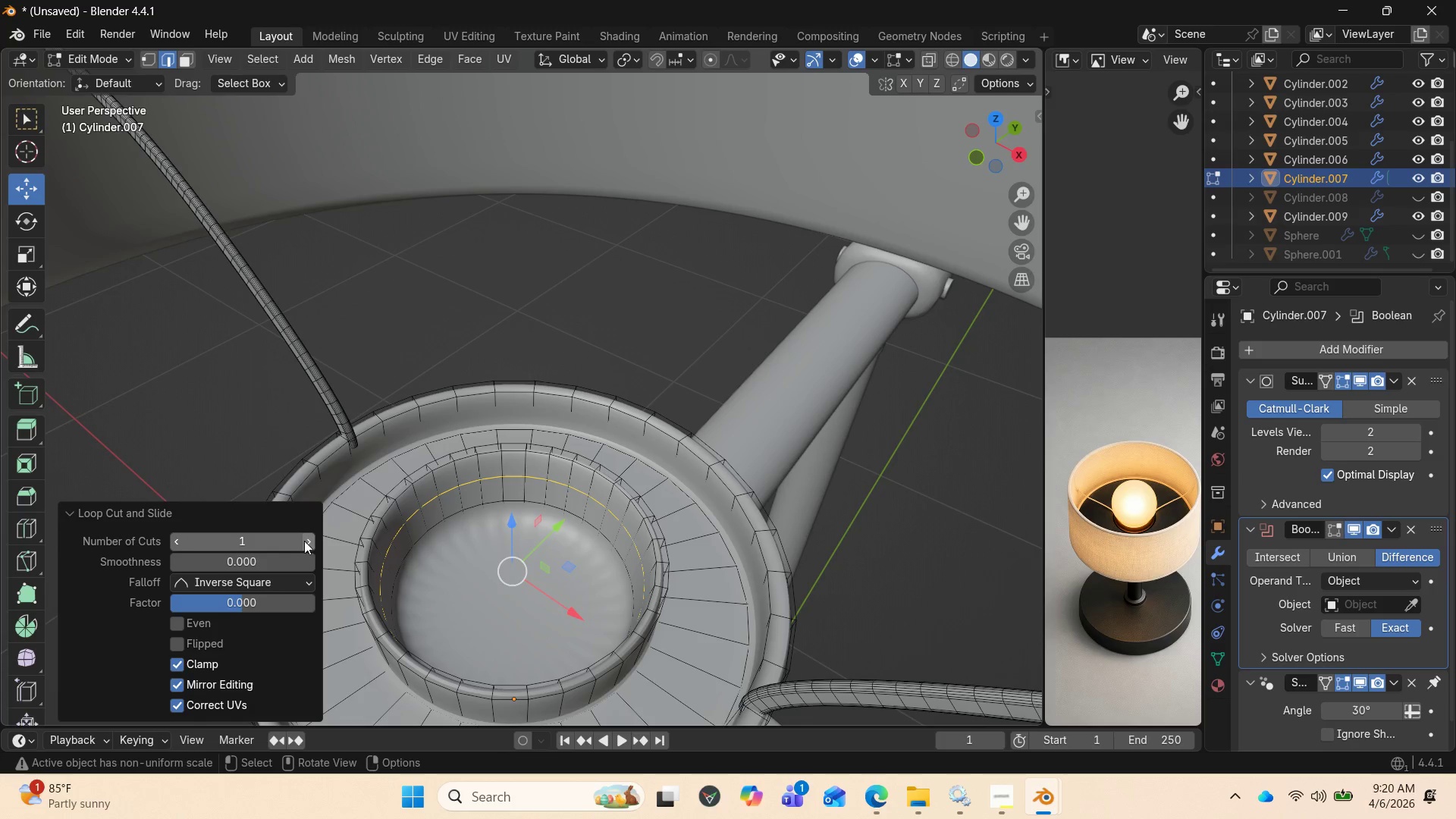 
left_click([306, 541])
 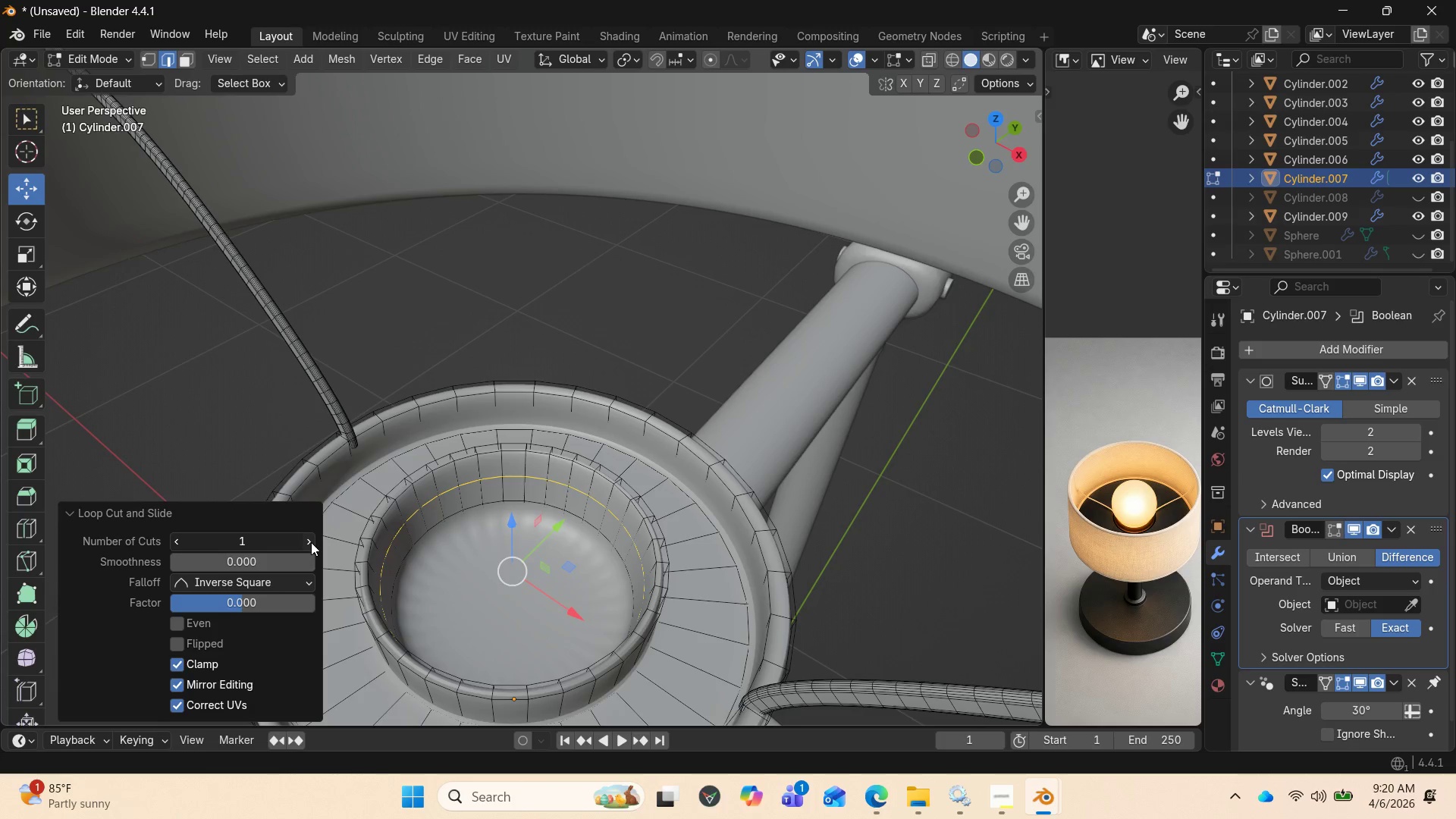 
left_click([311, 542])
 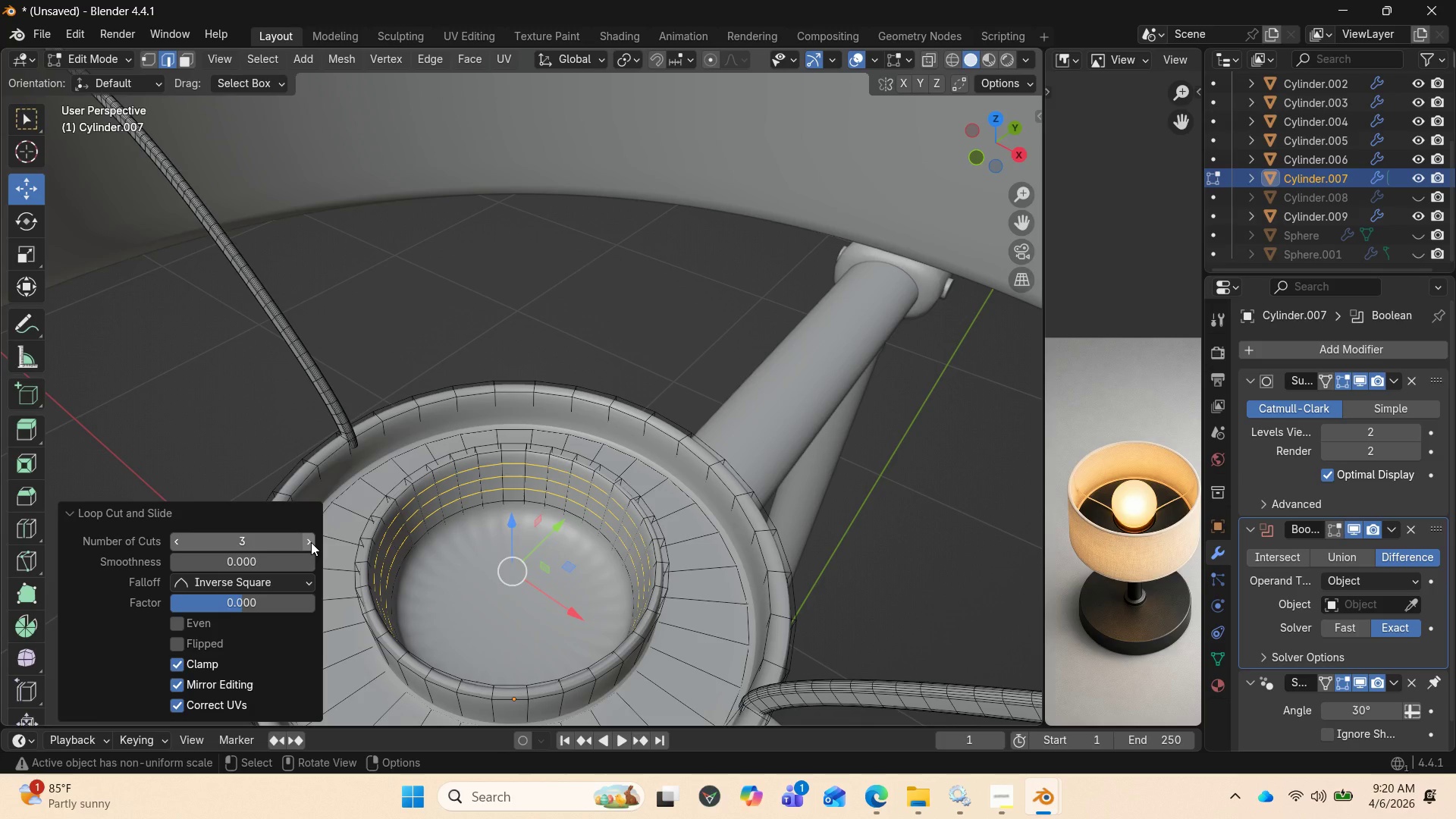 
left_click([311, 542])
 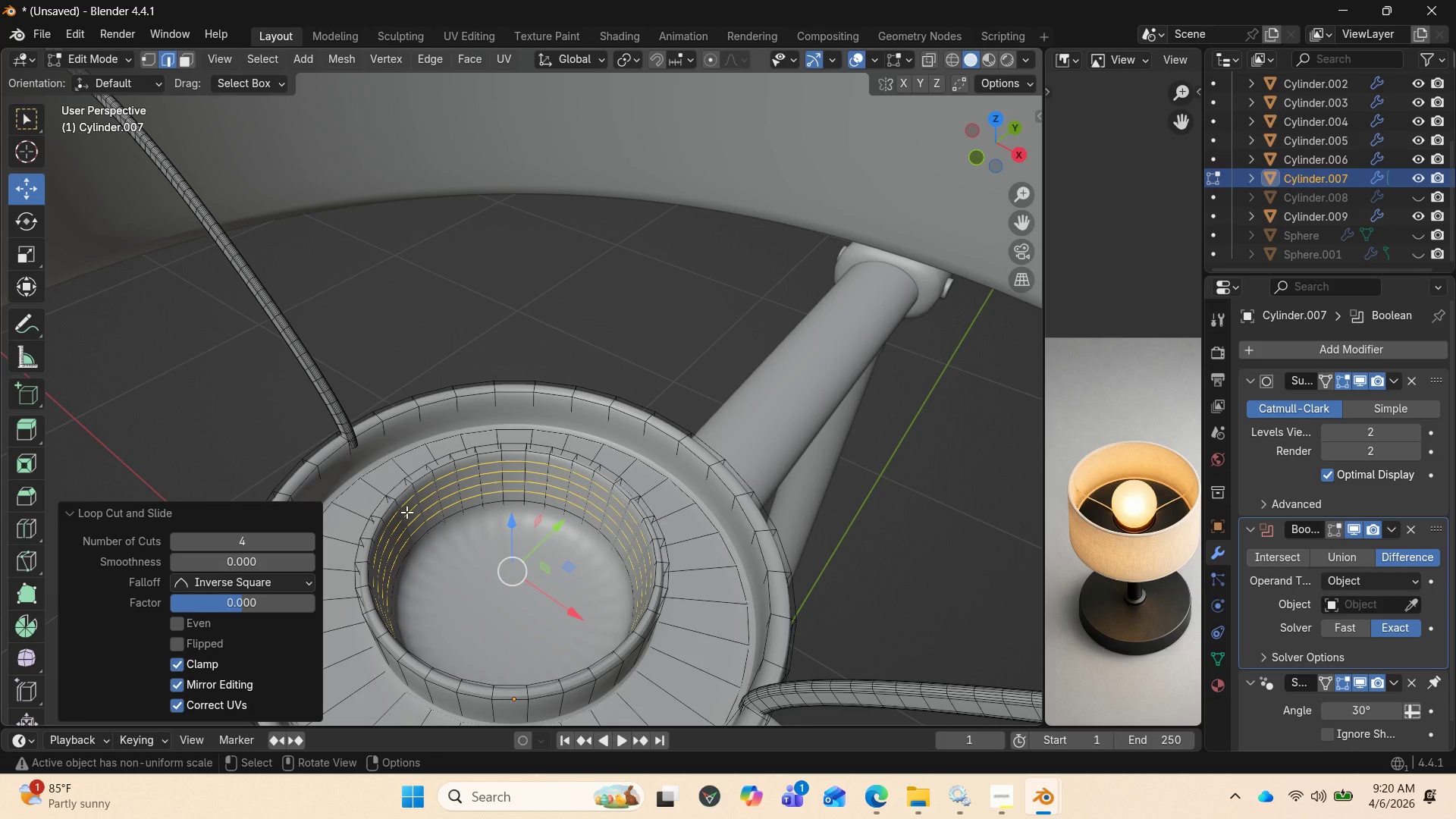 
wait(5.12)
 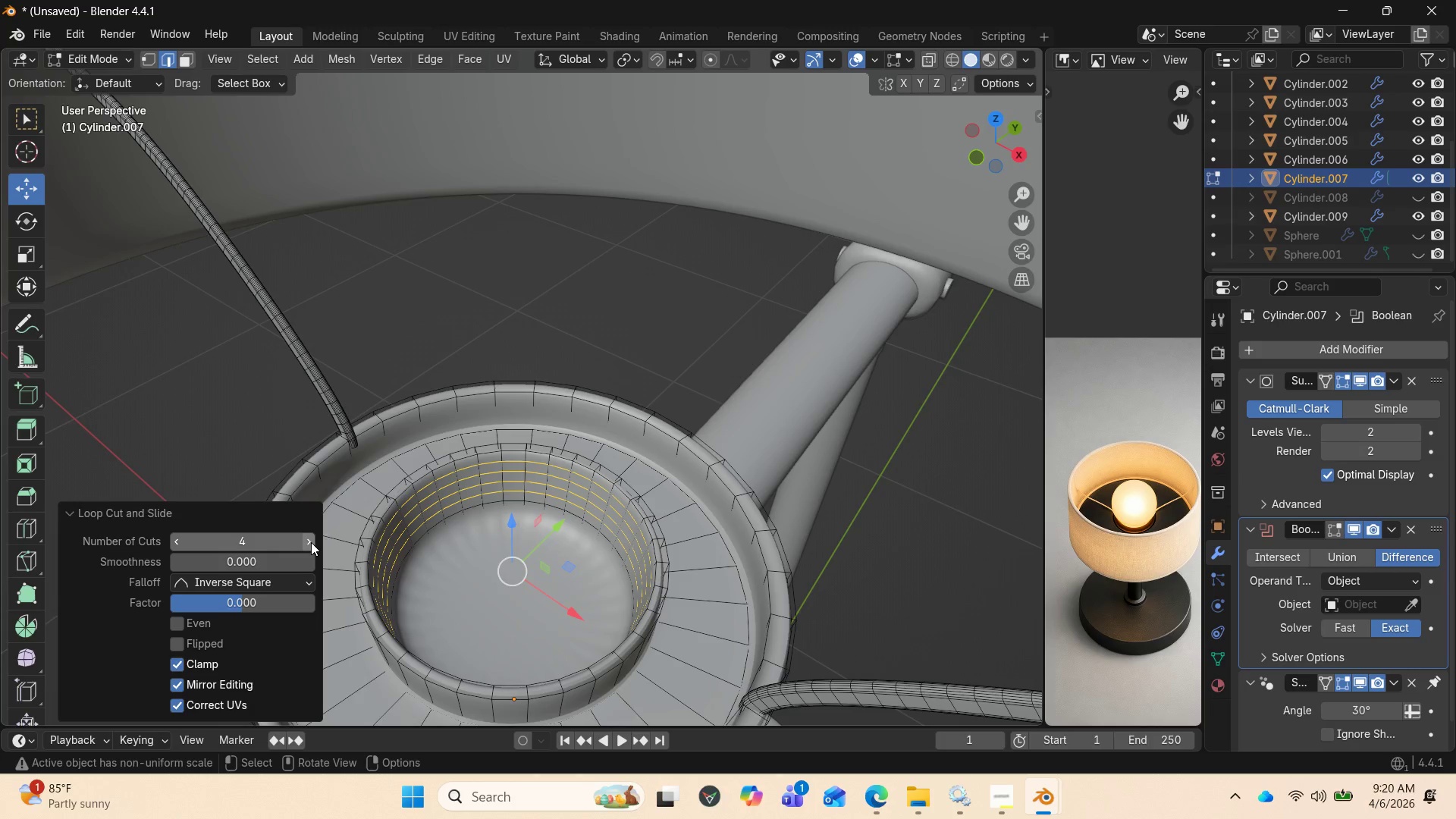 
key(Tab)
 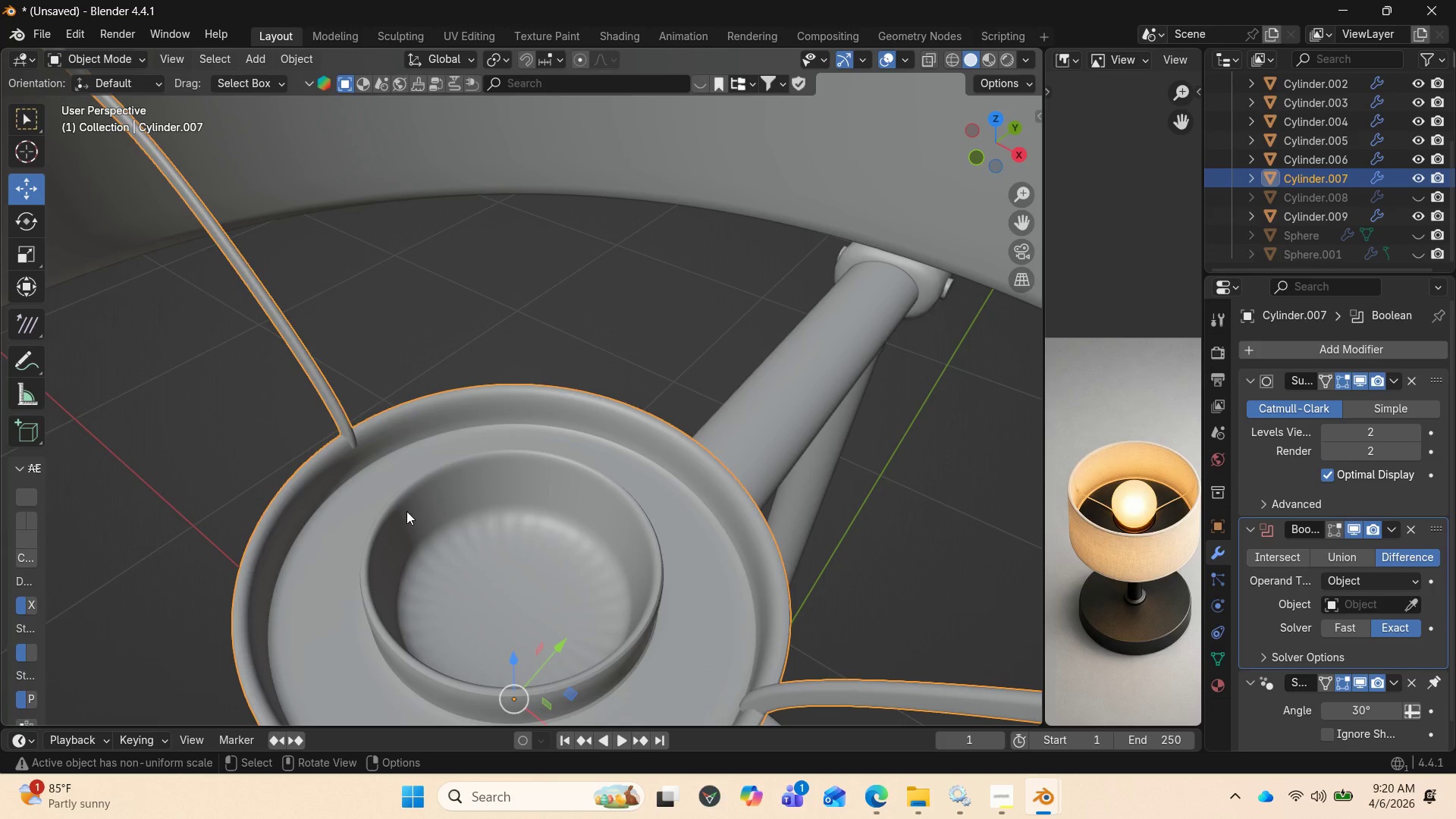 
key(Tab)
 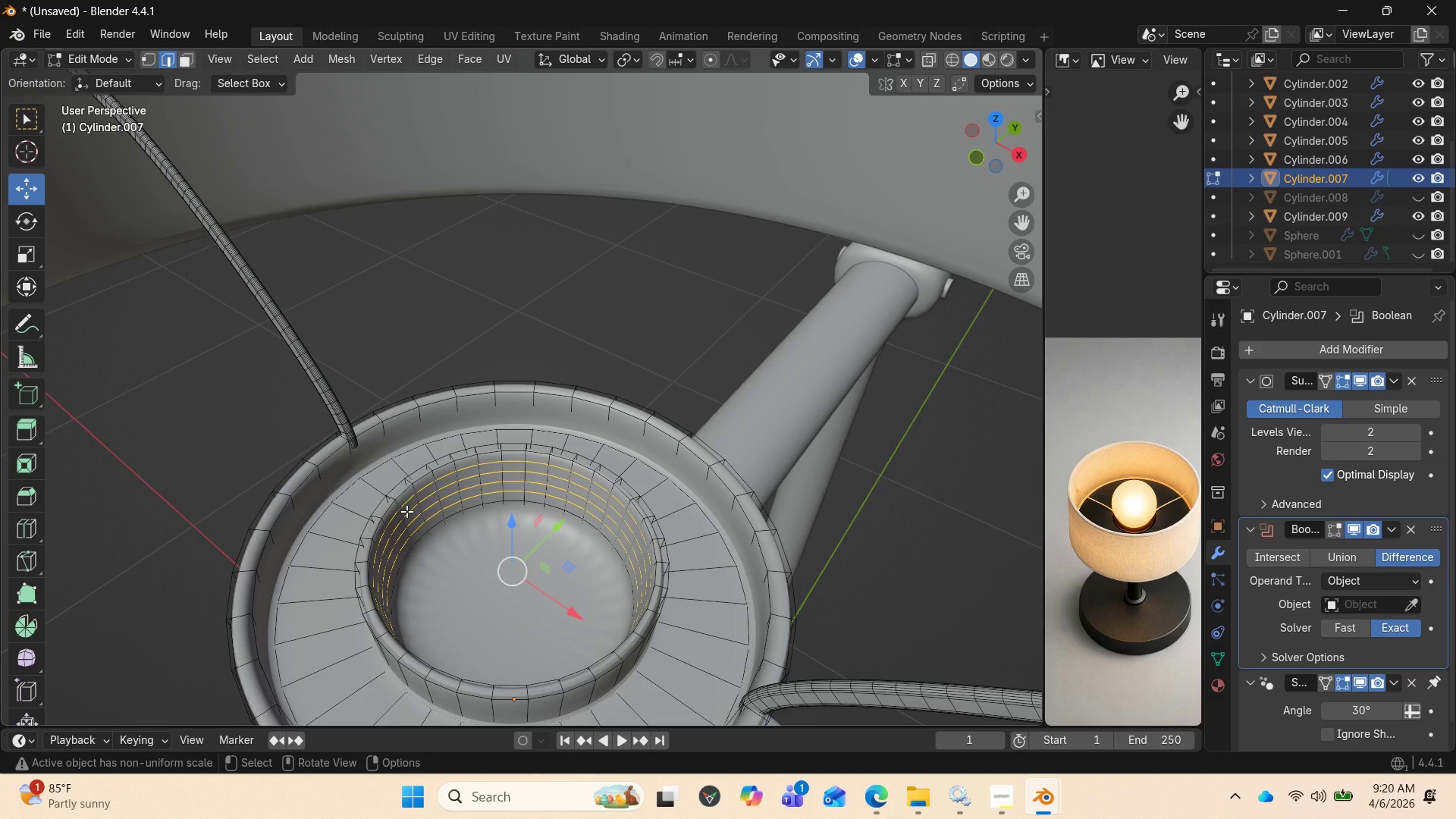 
hold_key(key=AltLeft, duration=2.62)
left_click([403, 515])
 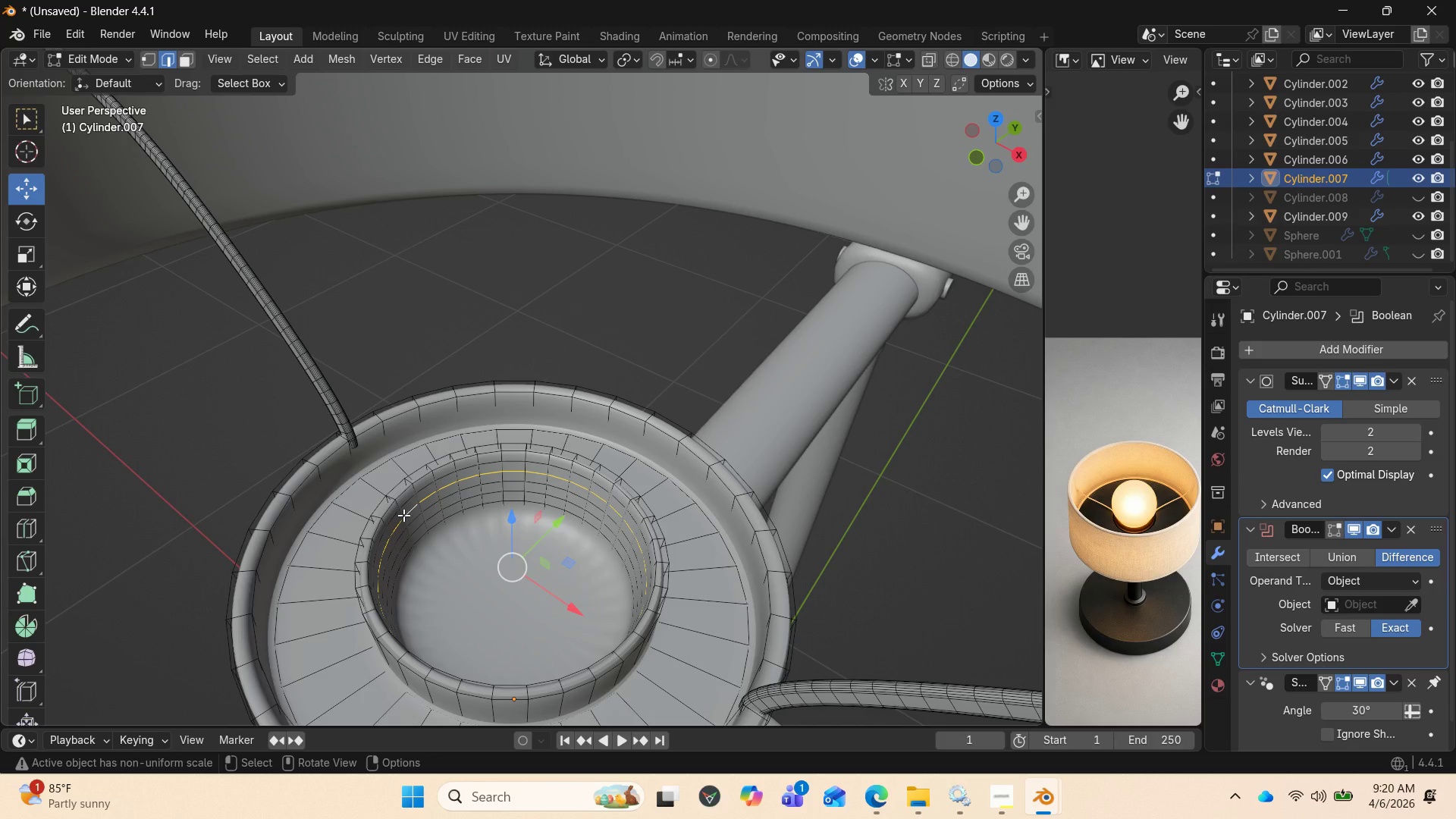 
key(3)
 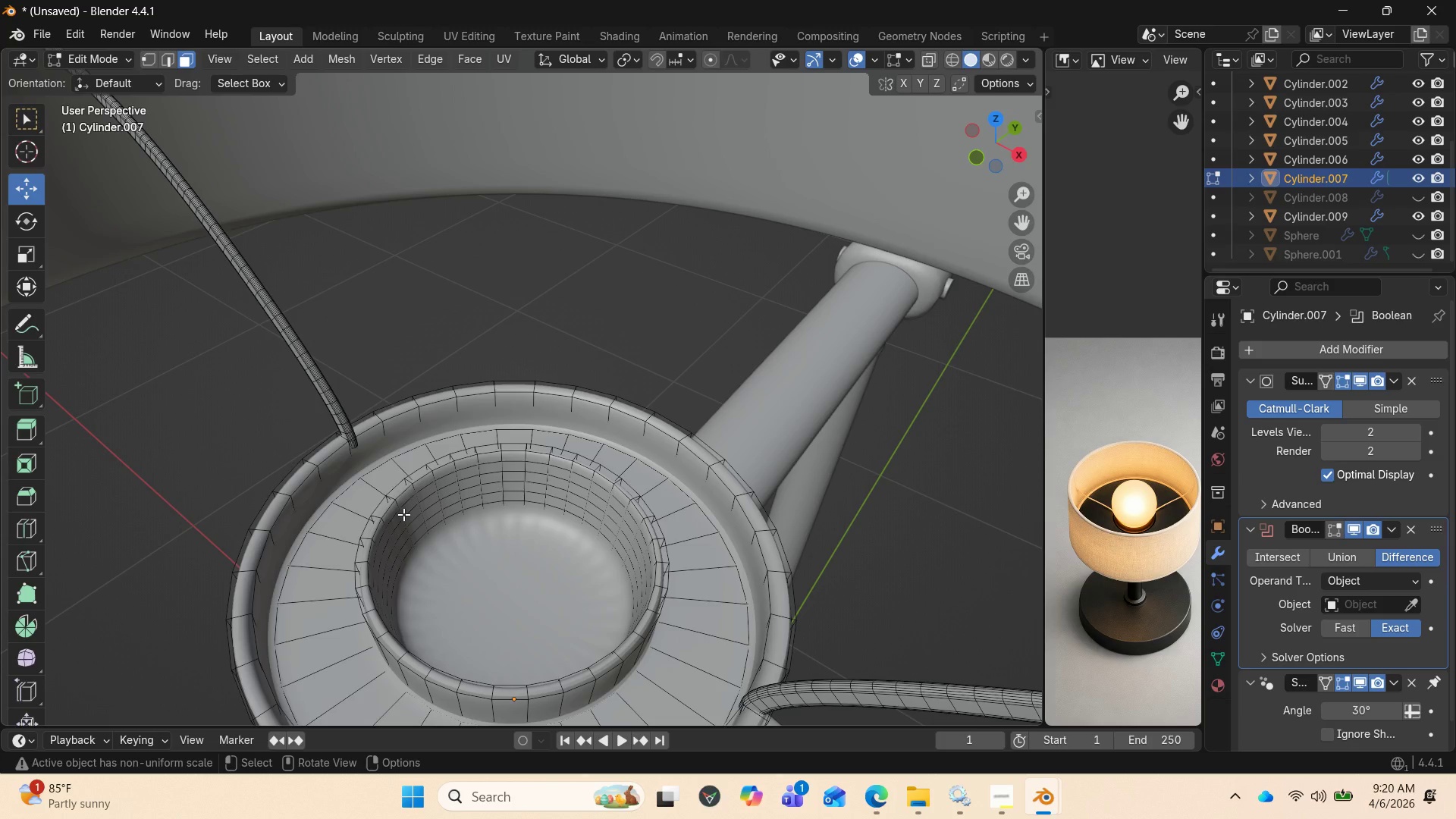 
hold_key(key=AltLeft, duration=4.38)
left_click([401, 513])
 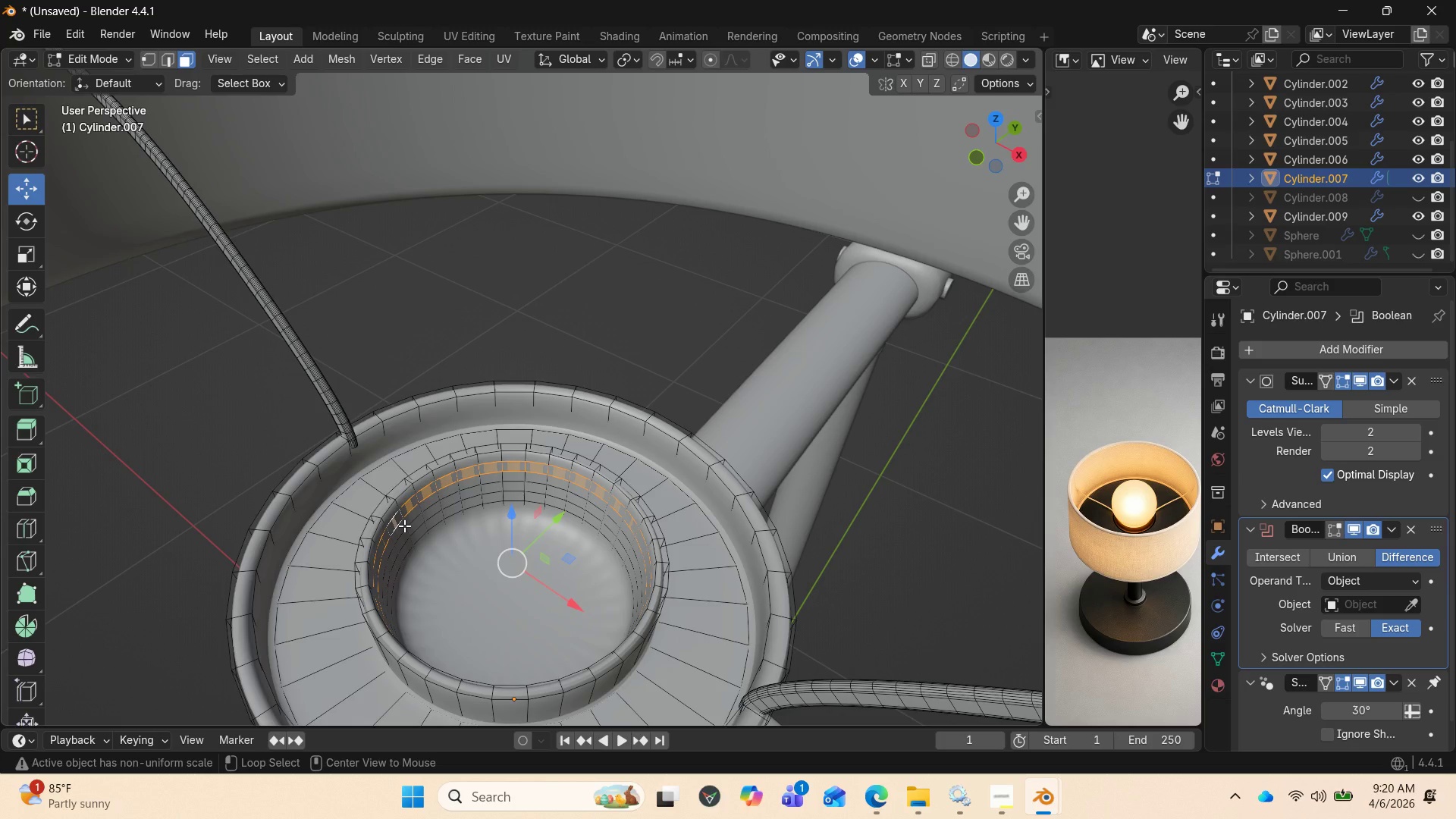 
left_click([404, 526])
 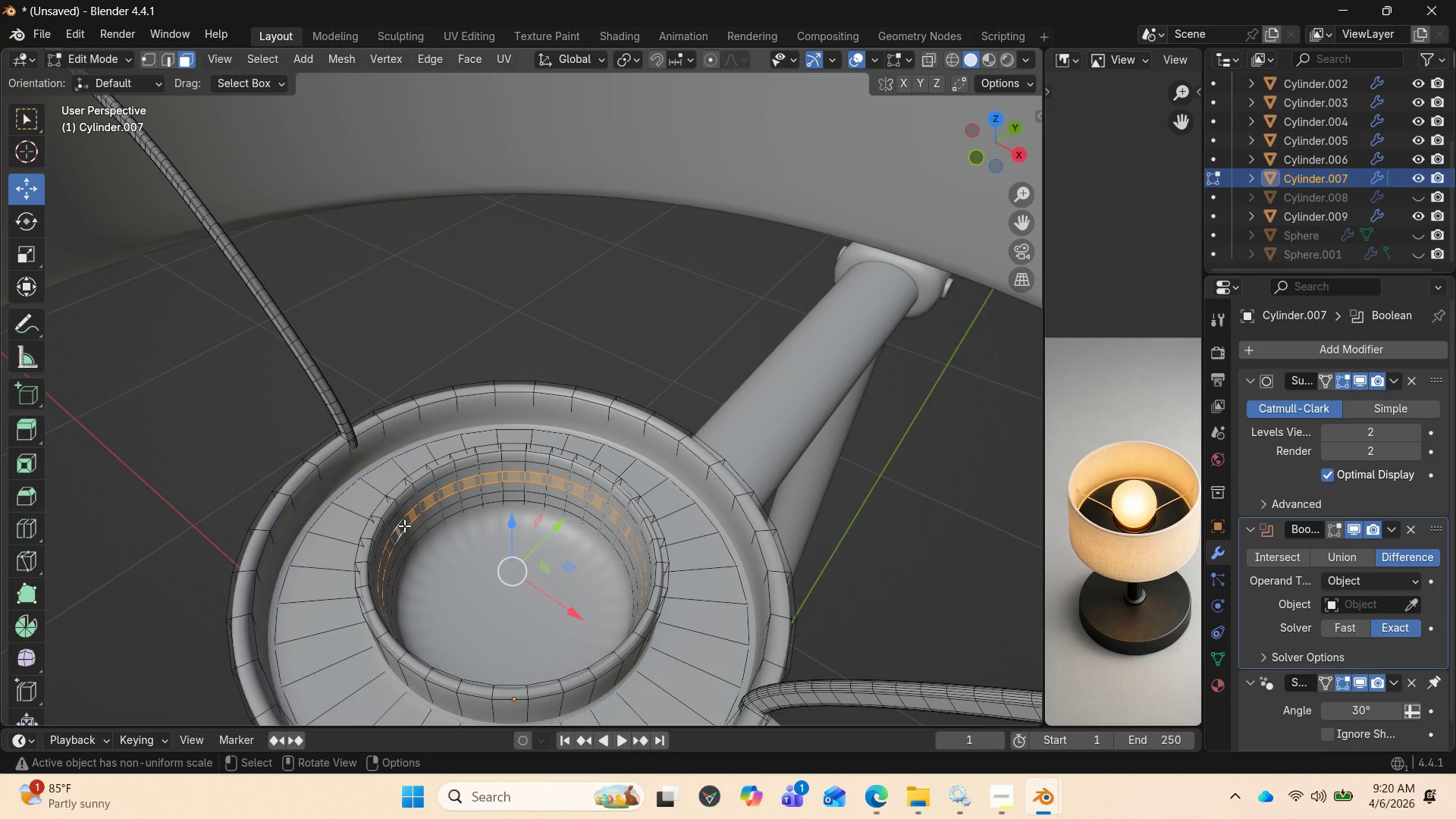 
hold_key(key=ShiftLeft, duration=2.34)
 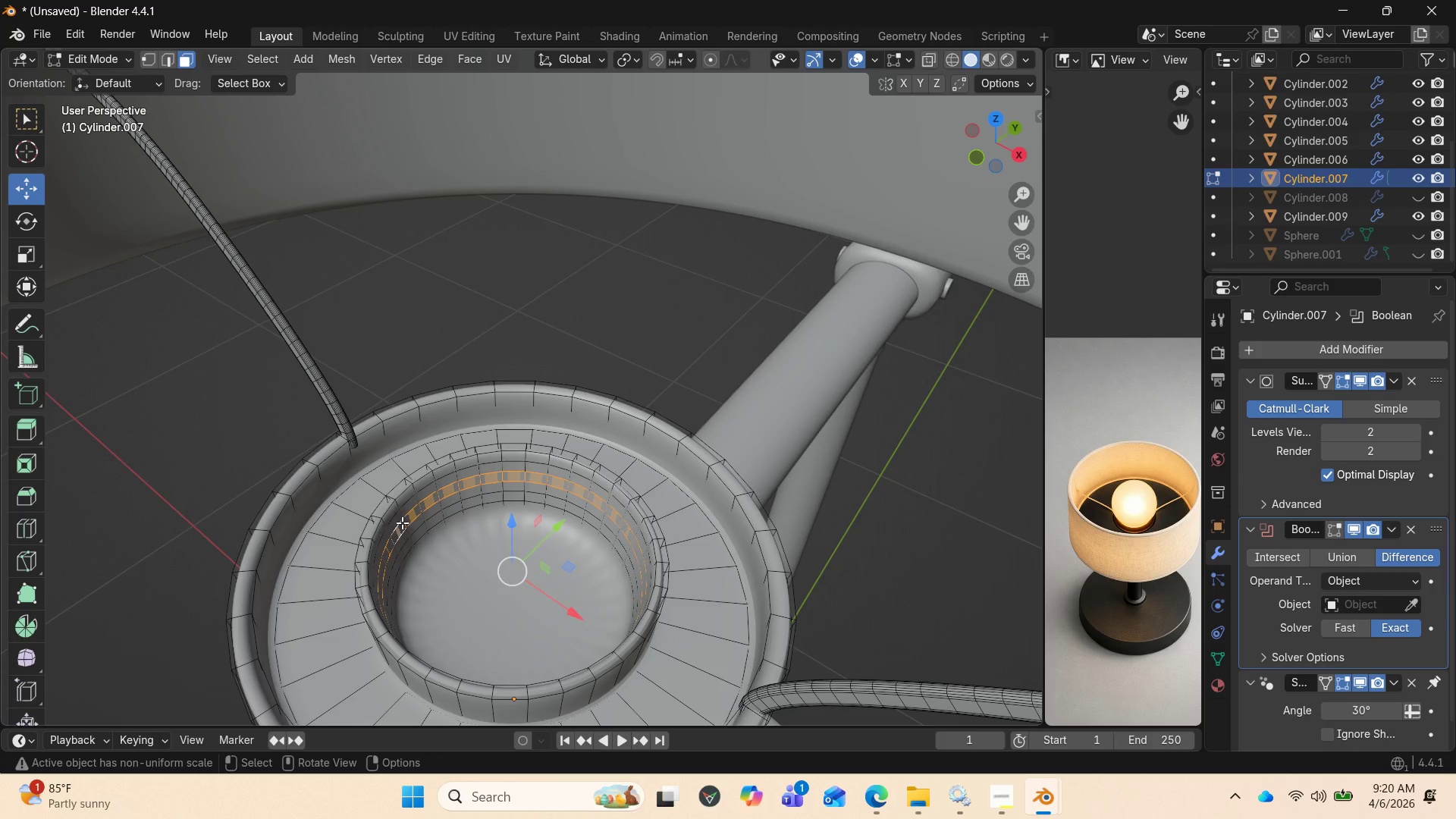 
hold_key(key=AltLeft, duration=1.83)
 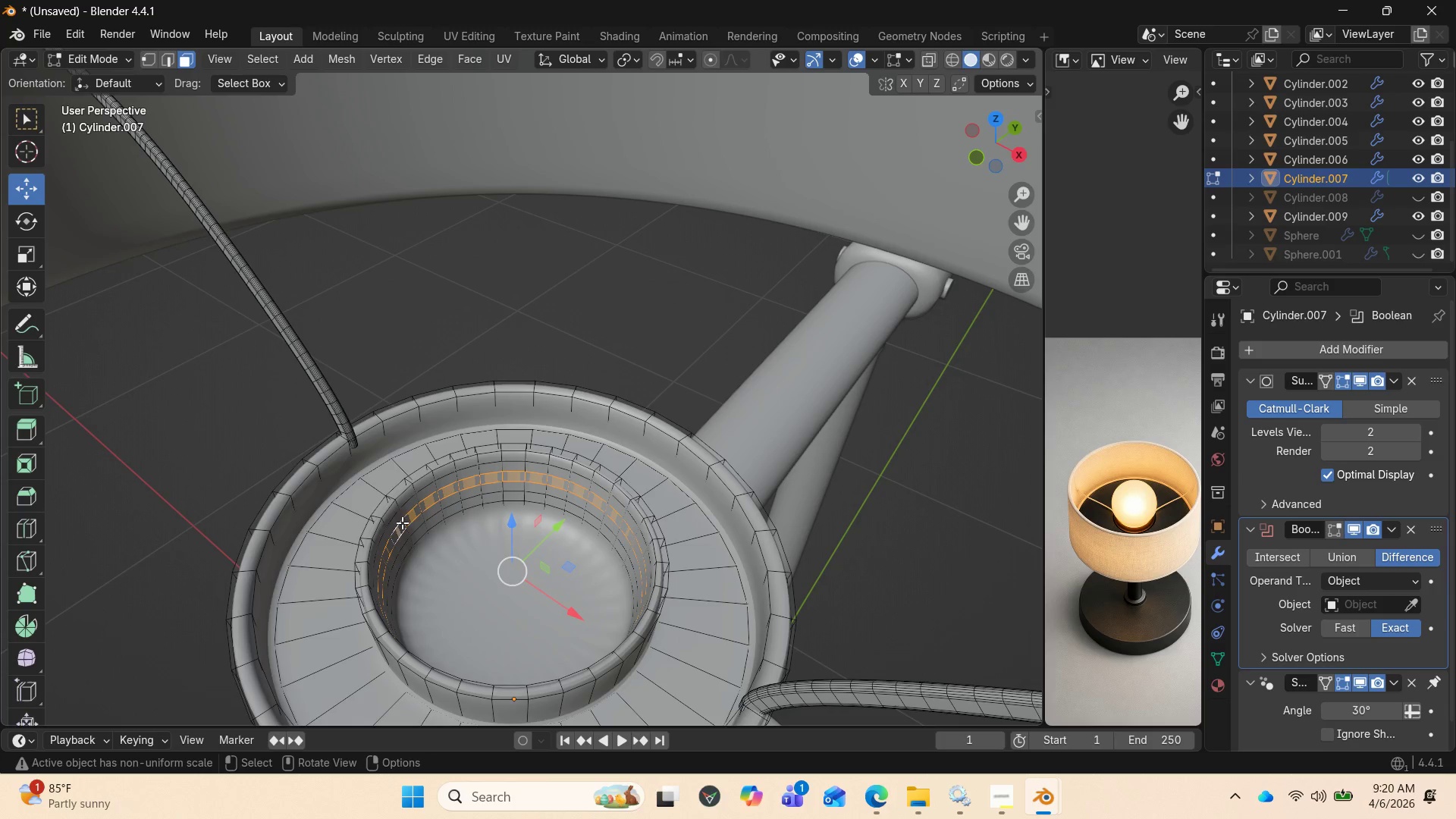 
hold_key(key=ShiftLeft, duration=4.74)
 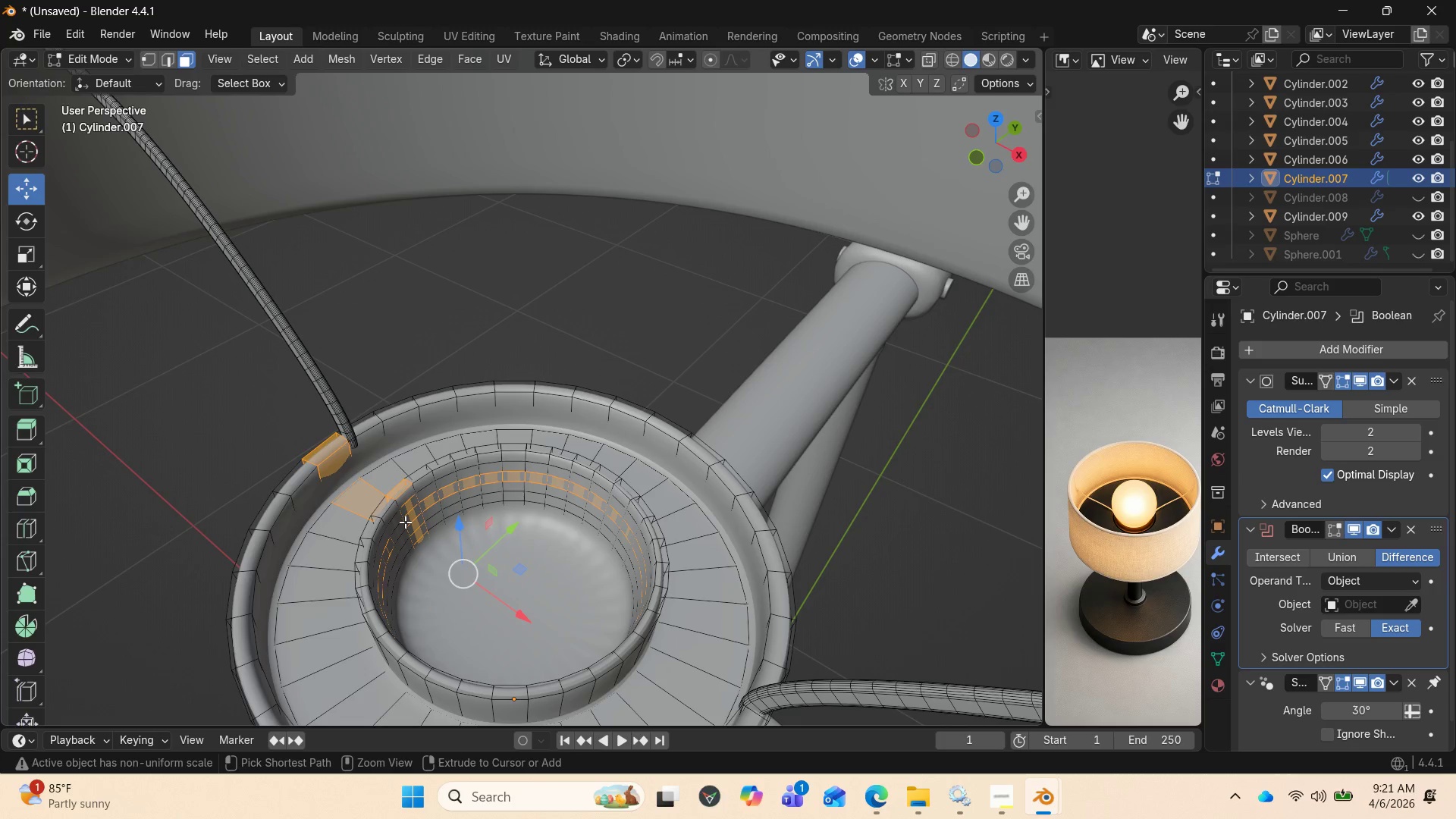 
hold_key(key=AltLeft, duration=1.73)
 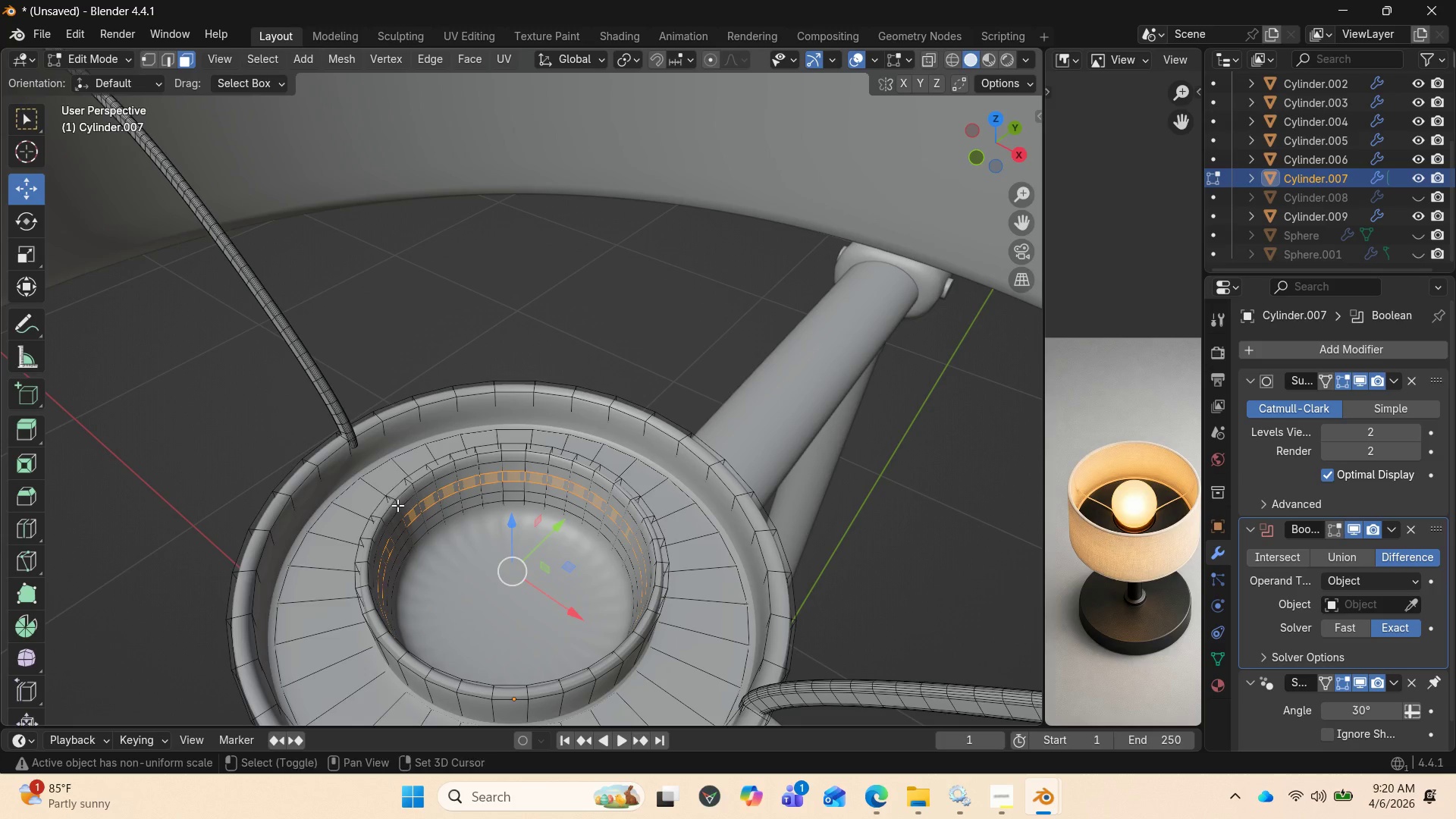 
hold_key(key=AltLeft, duration=1.67)
left_click([397, 500])
 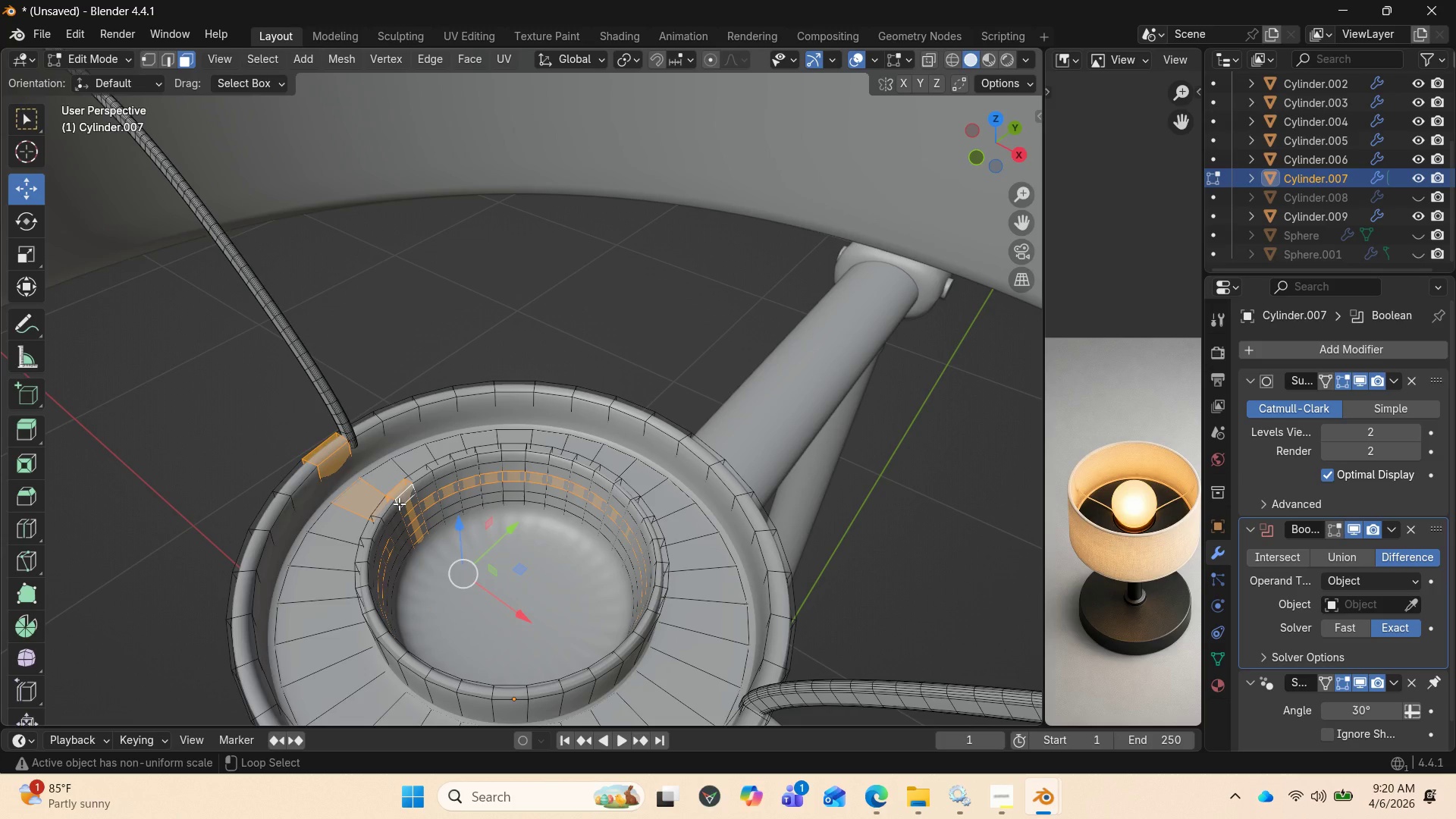 
left_click([399, 504])
 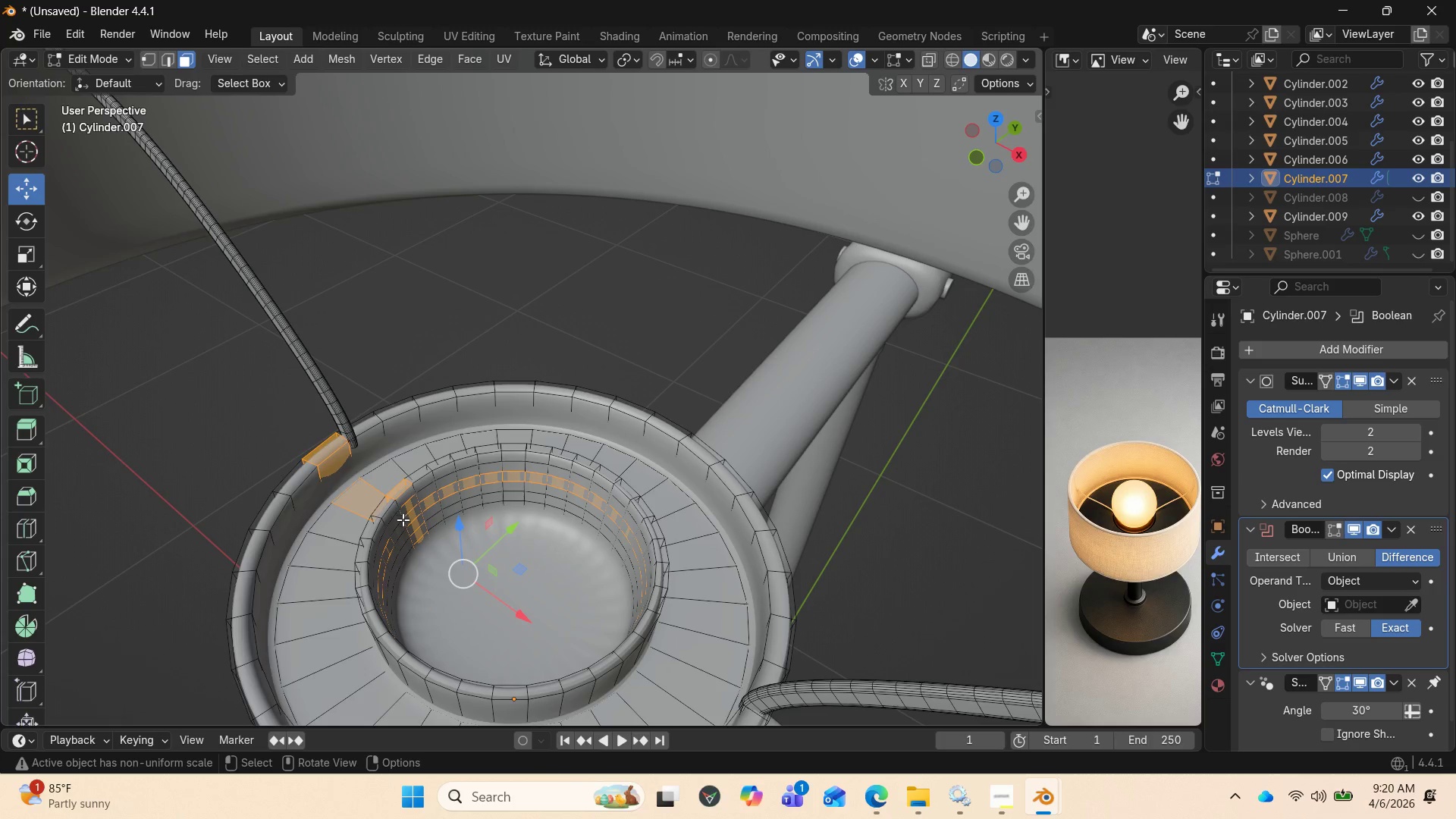 
key(Control+Z)
 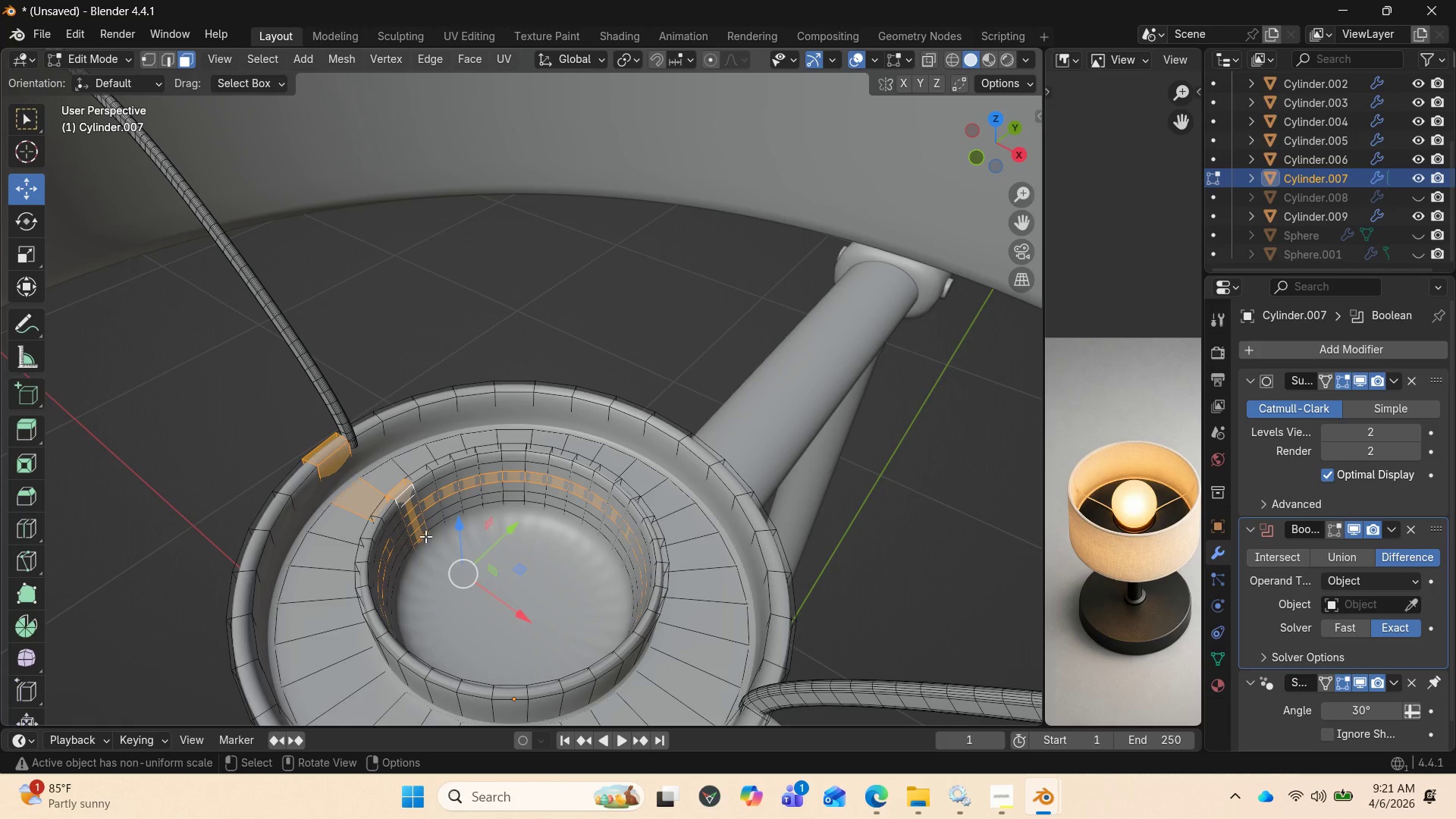 
key(Control+Z)
 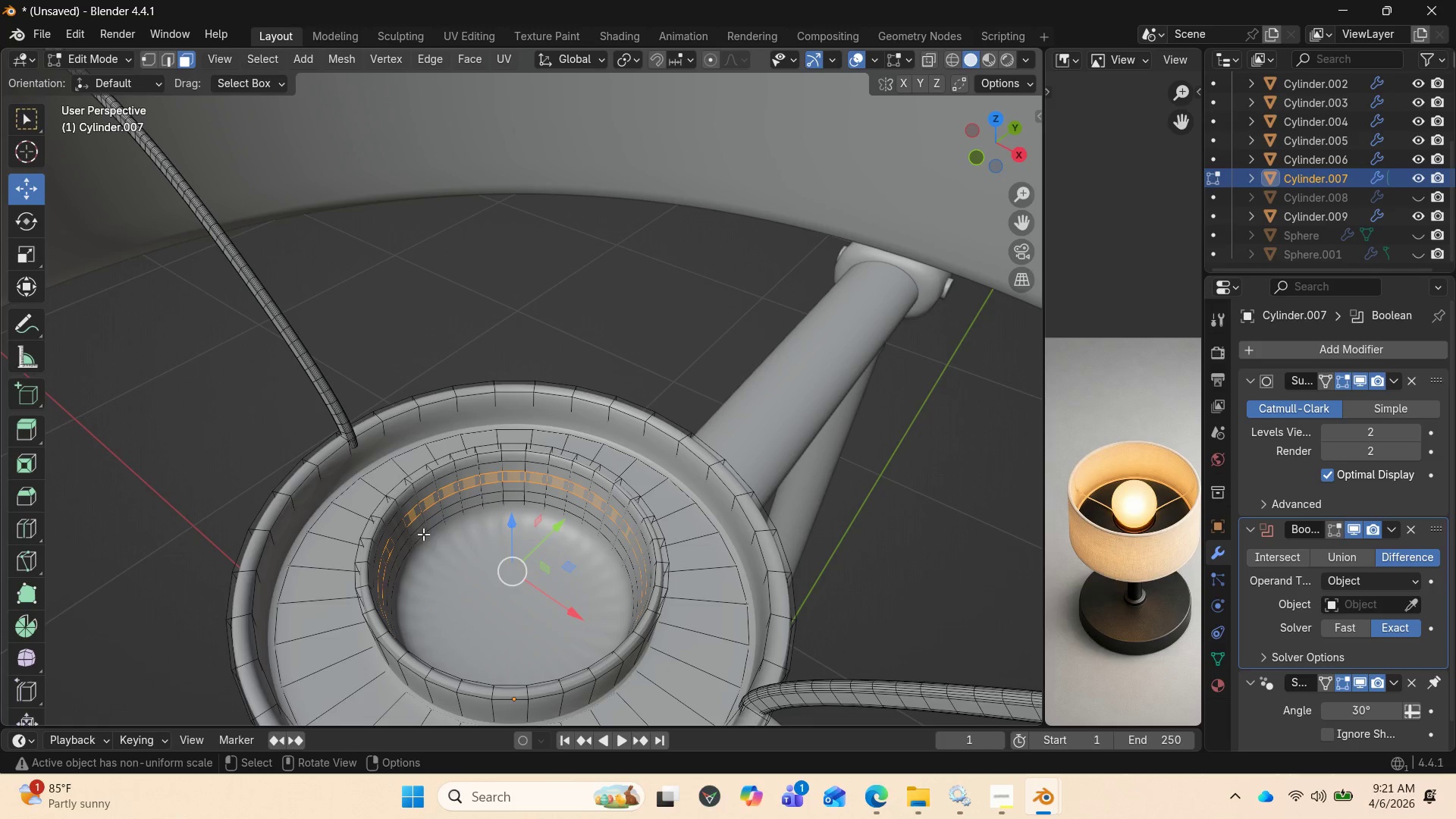 
hold_key(key=ShiftLeft, duration=10.12)
hold_key(key=AltLeft, duration=8.69)
left_click([401, 512])
 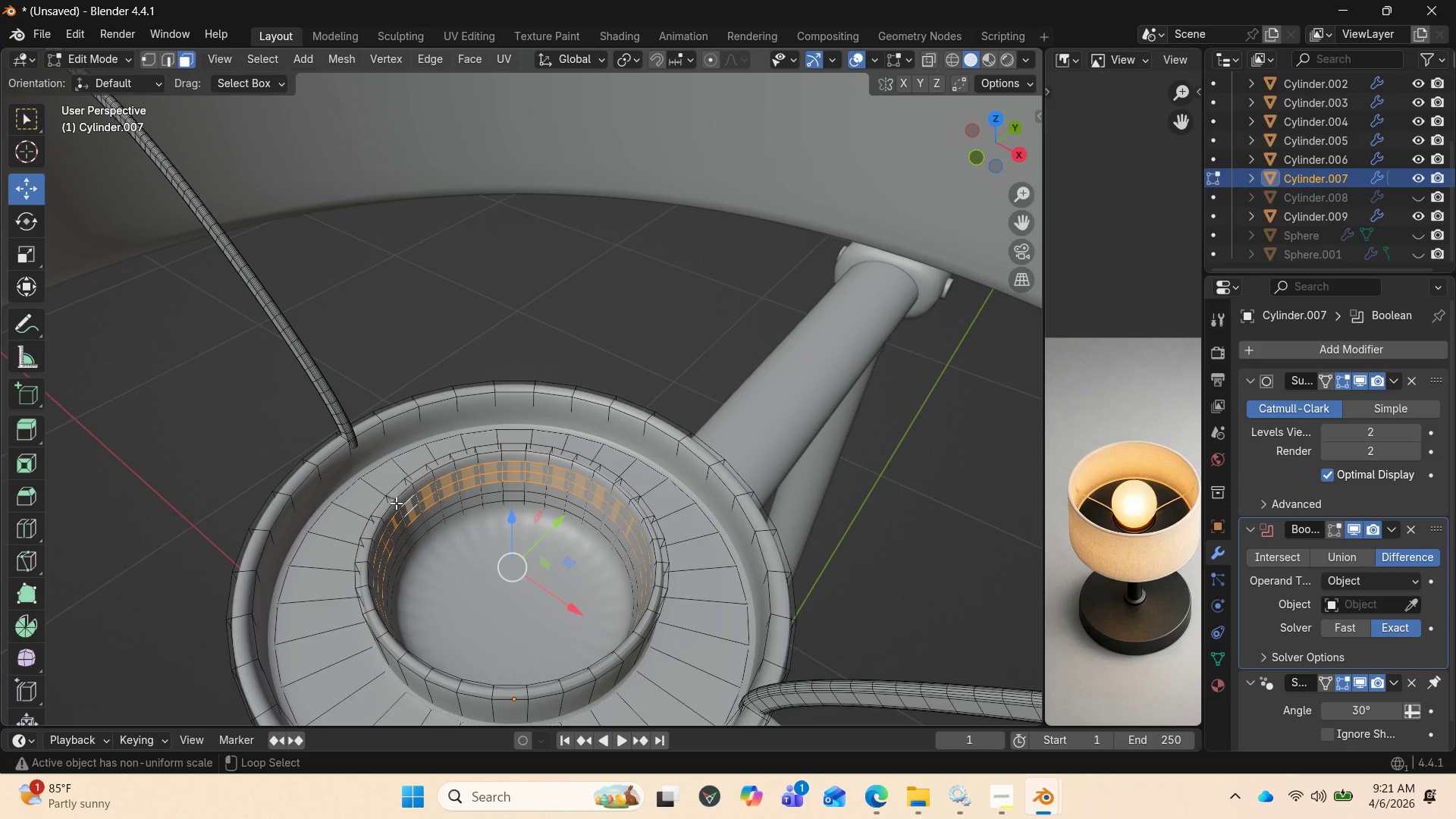 
left_click([396, 503])
 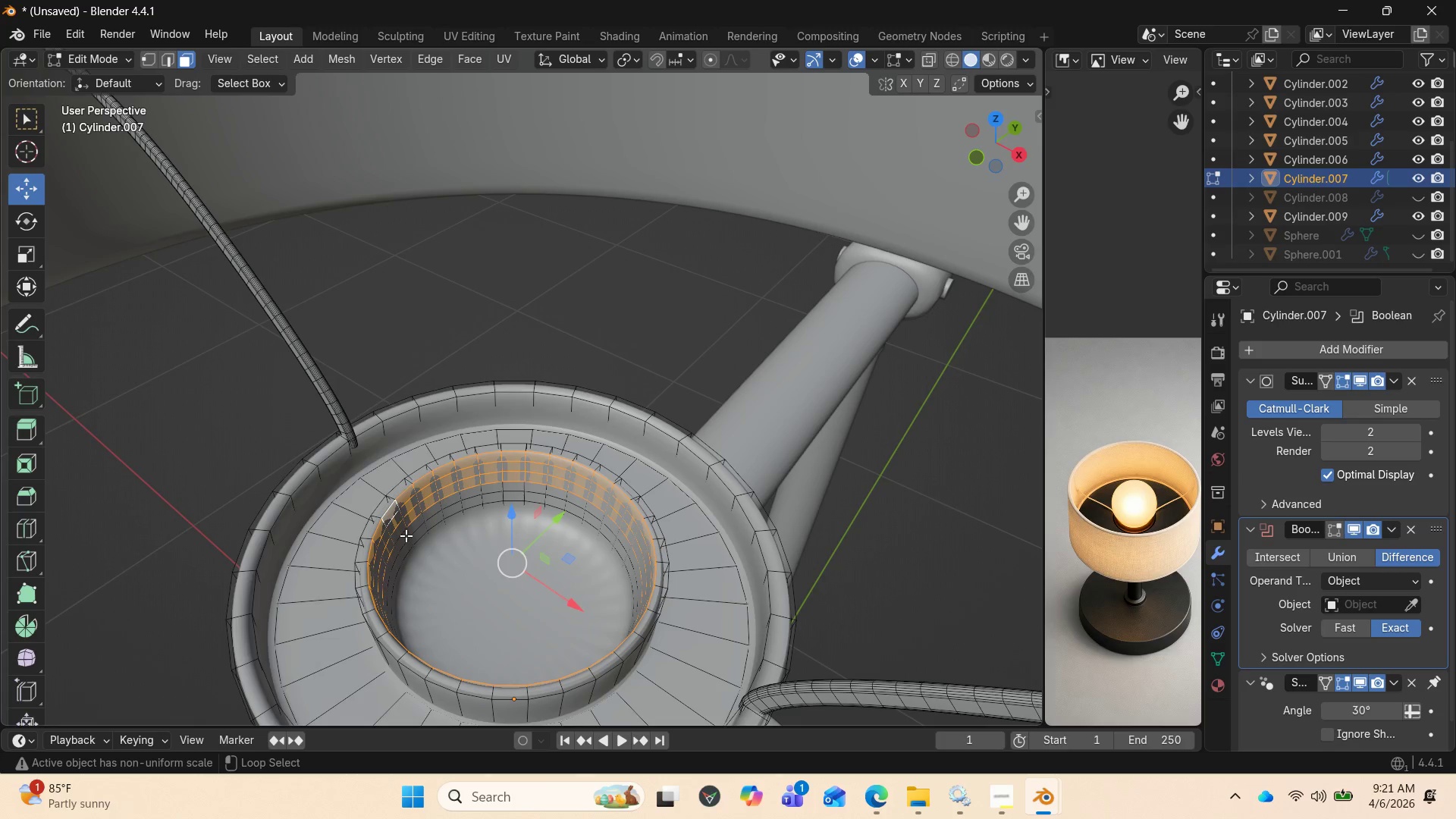 
left_click([406, 534])
 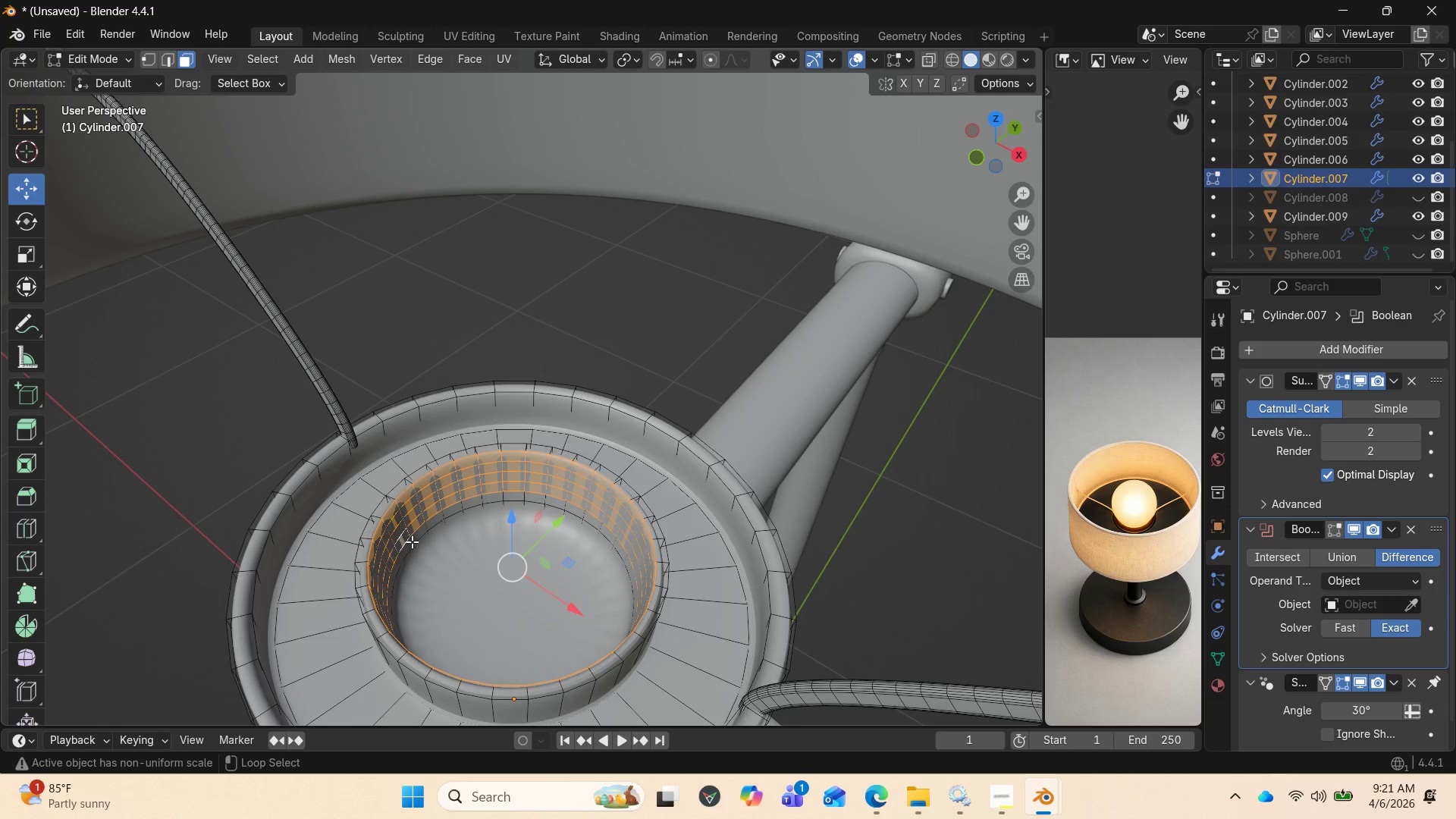 
left_click([412, 538])
 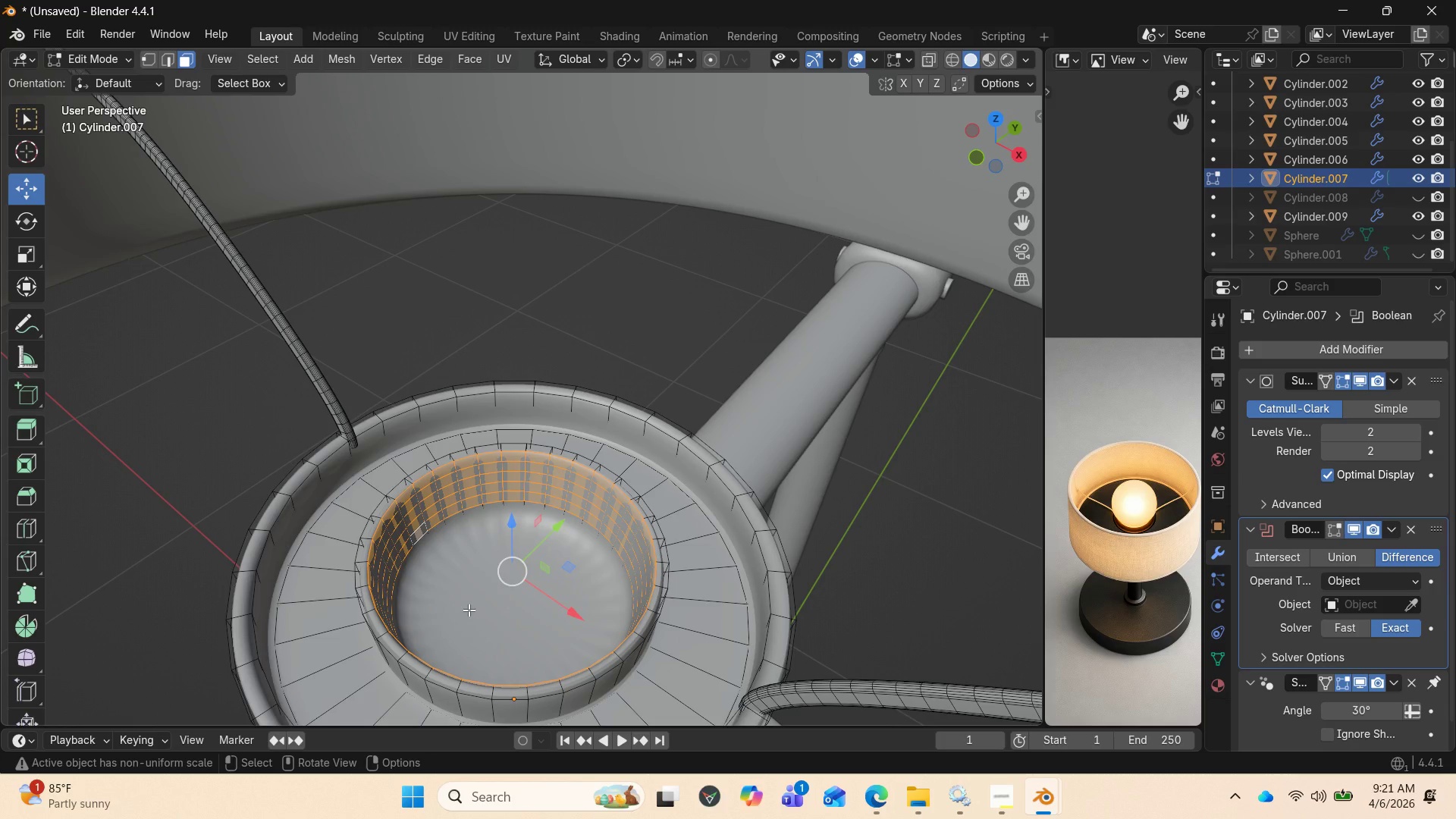 
key(I)
 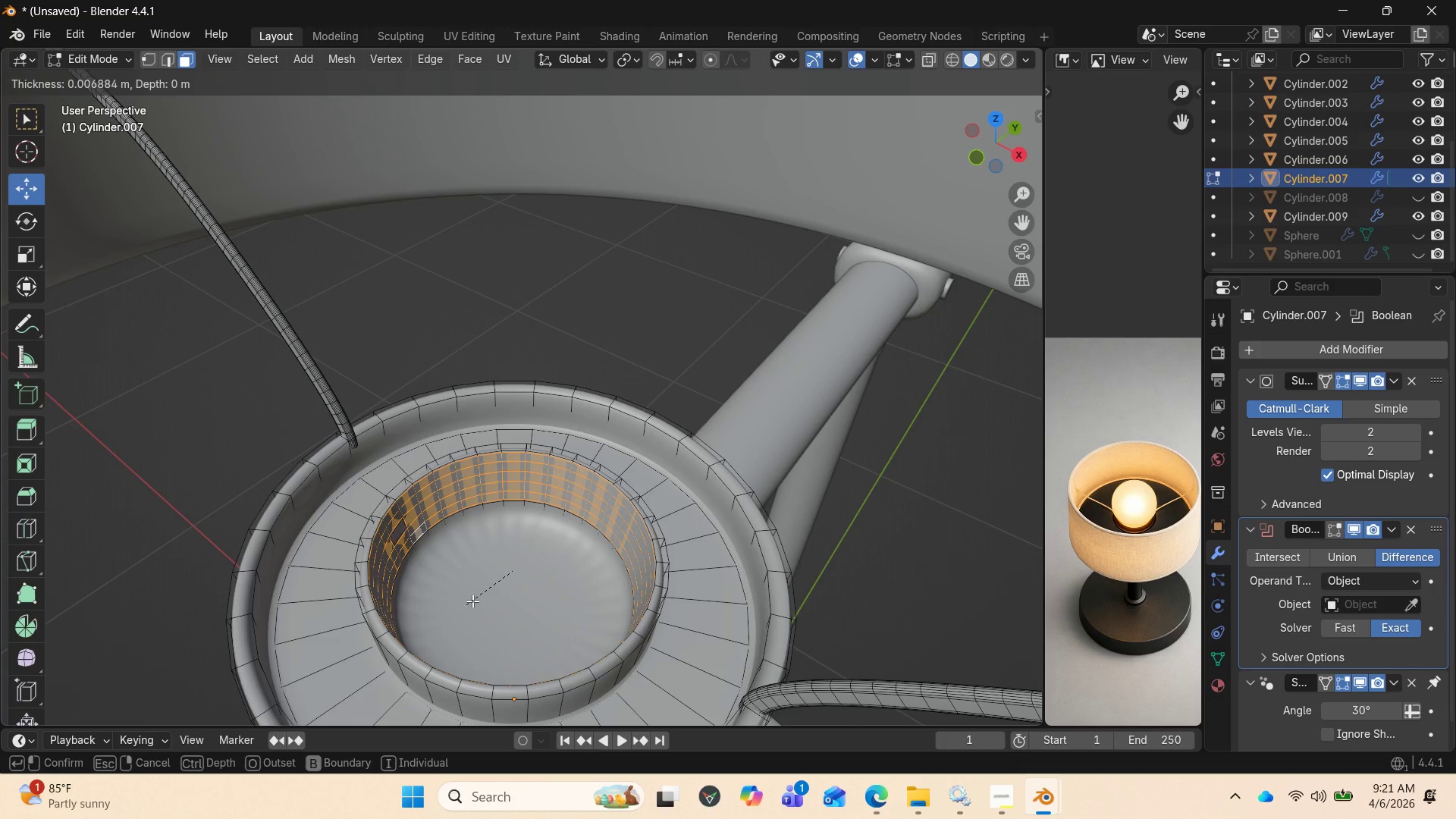 
wait(5.34)
 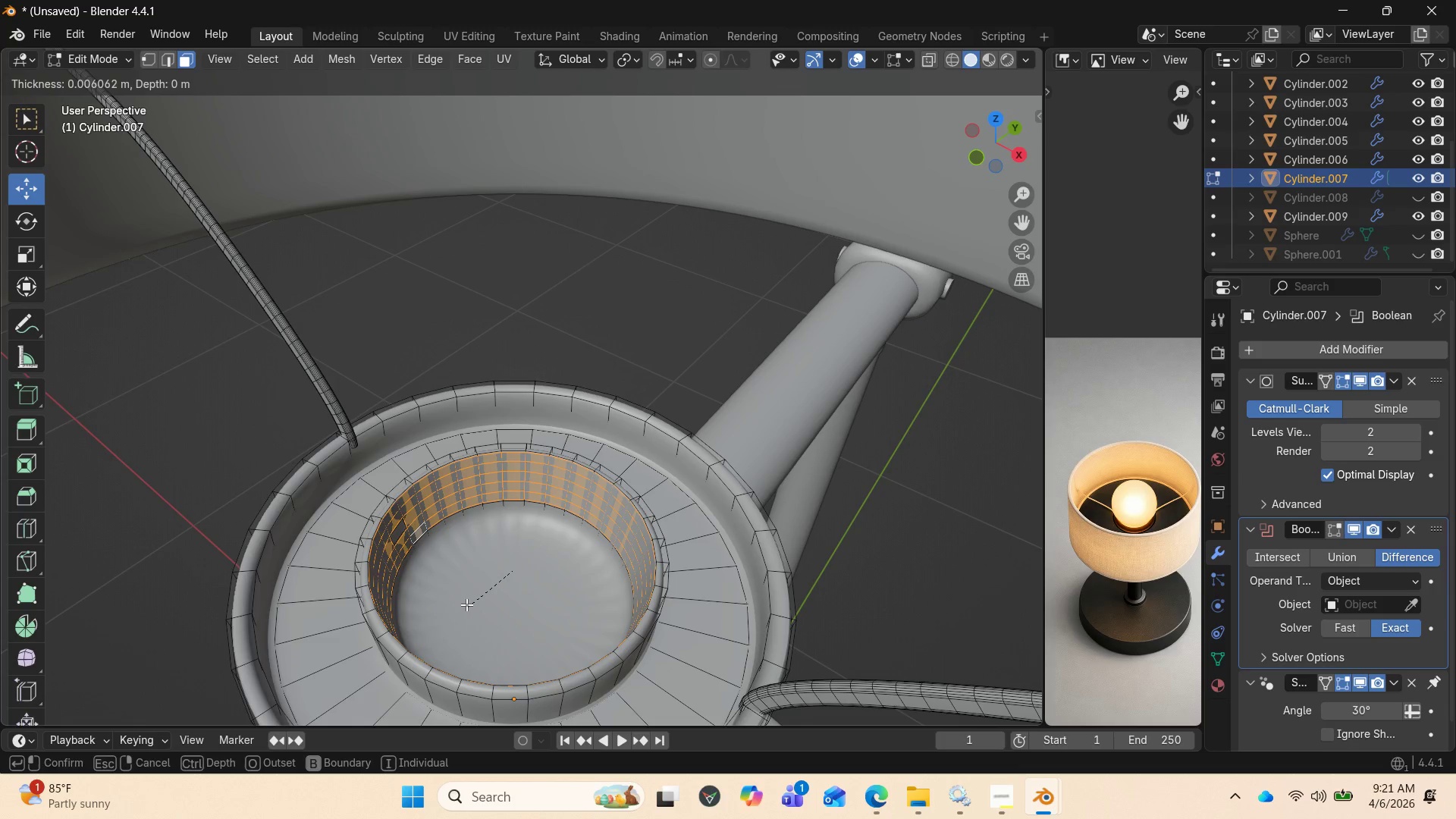 
left_click([482, 592])
 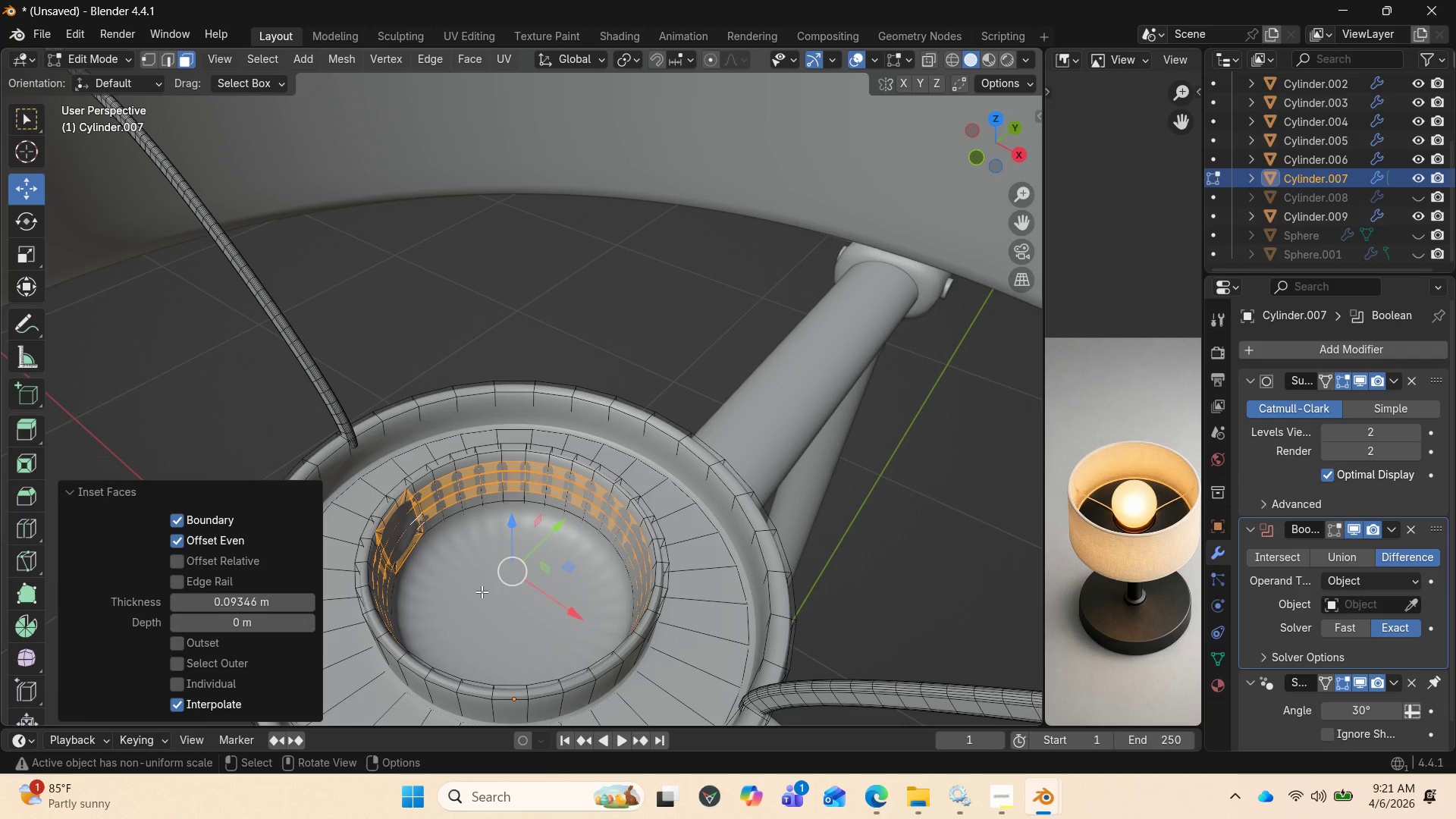 
key(Control+Z)
 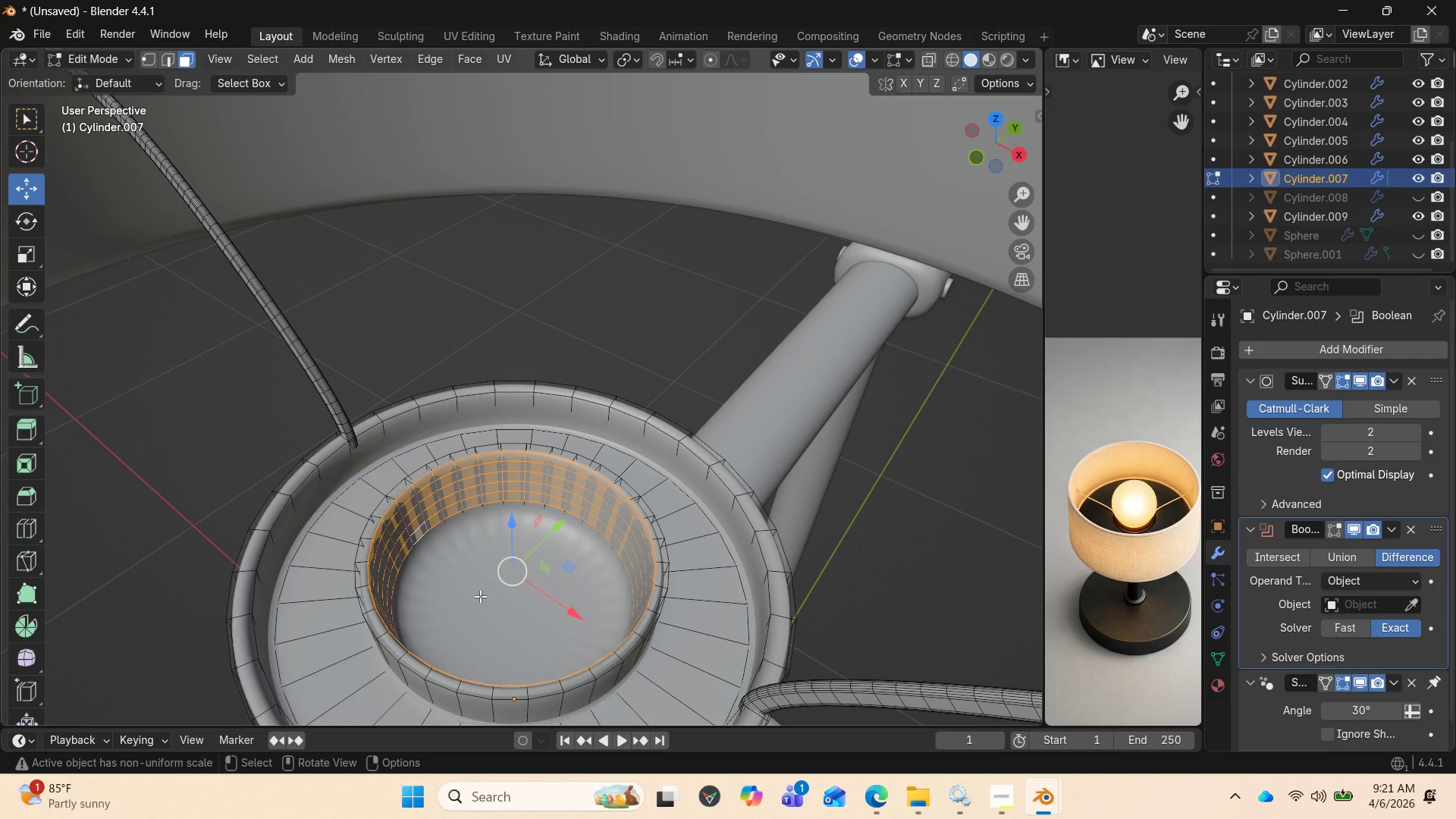 
type(II)
 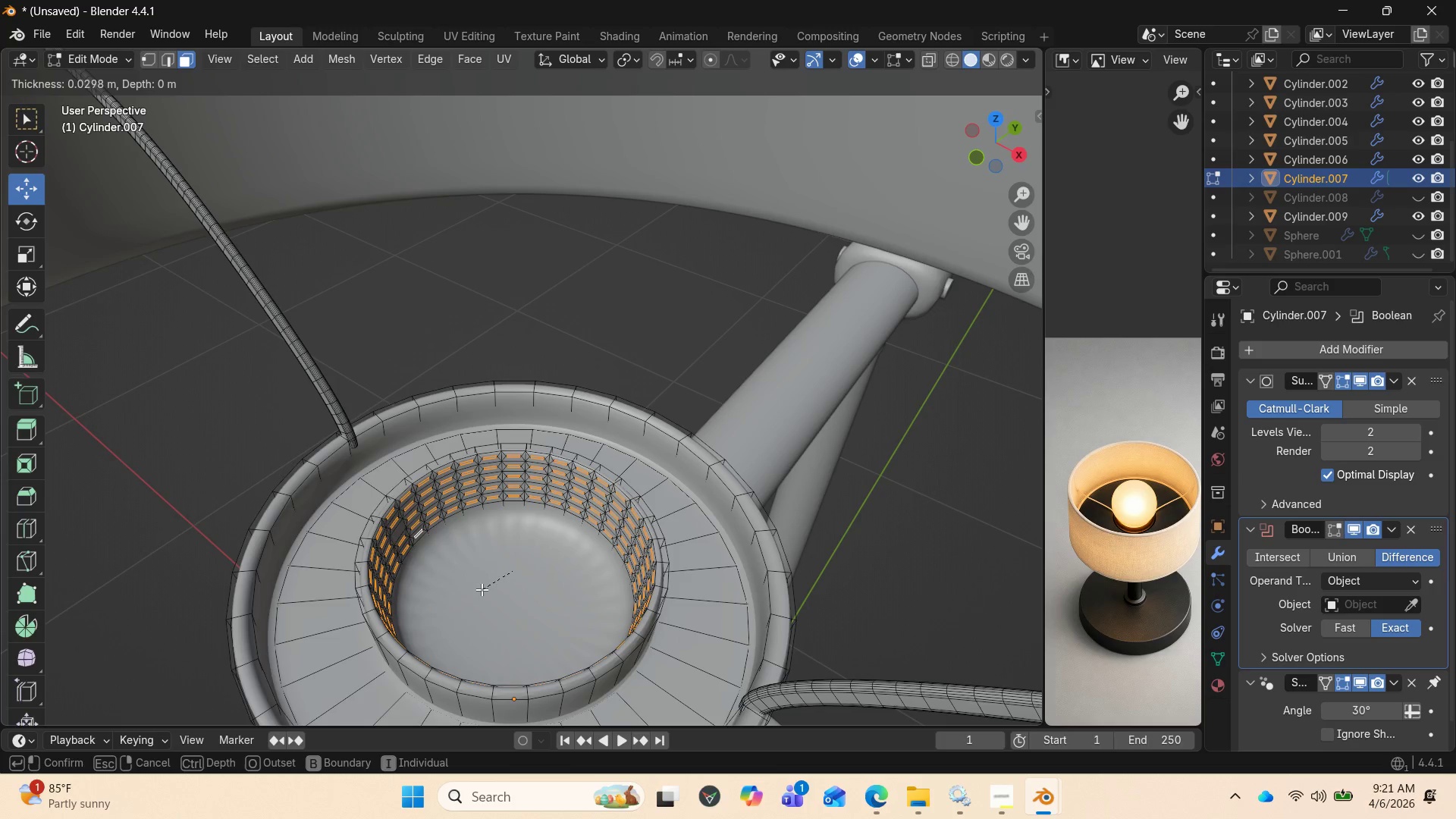 
wait(12.55)
 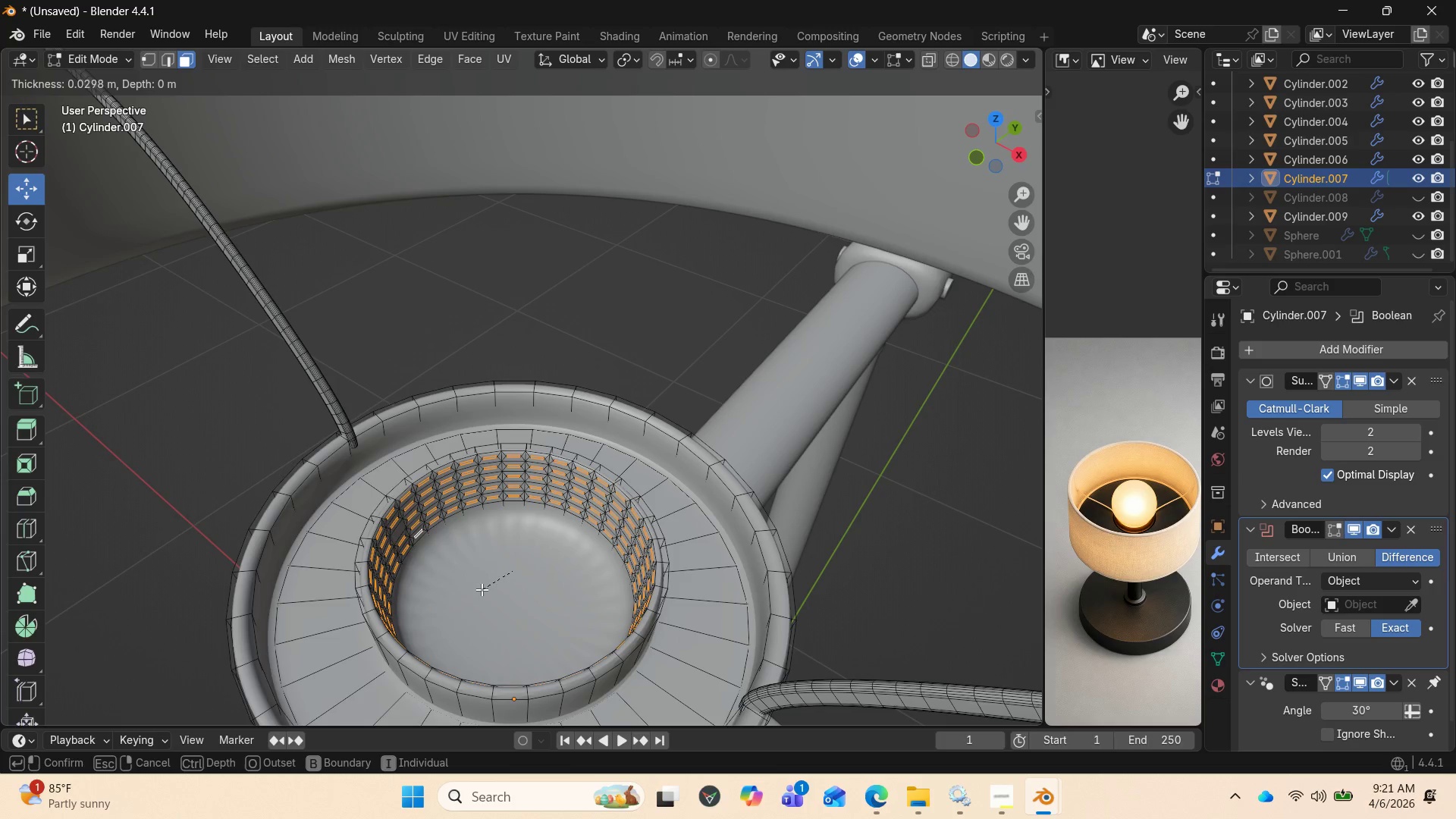 
hold_key(key=ShiftLeft, duration=0.61)
 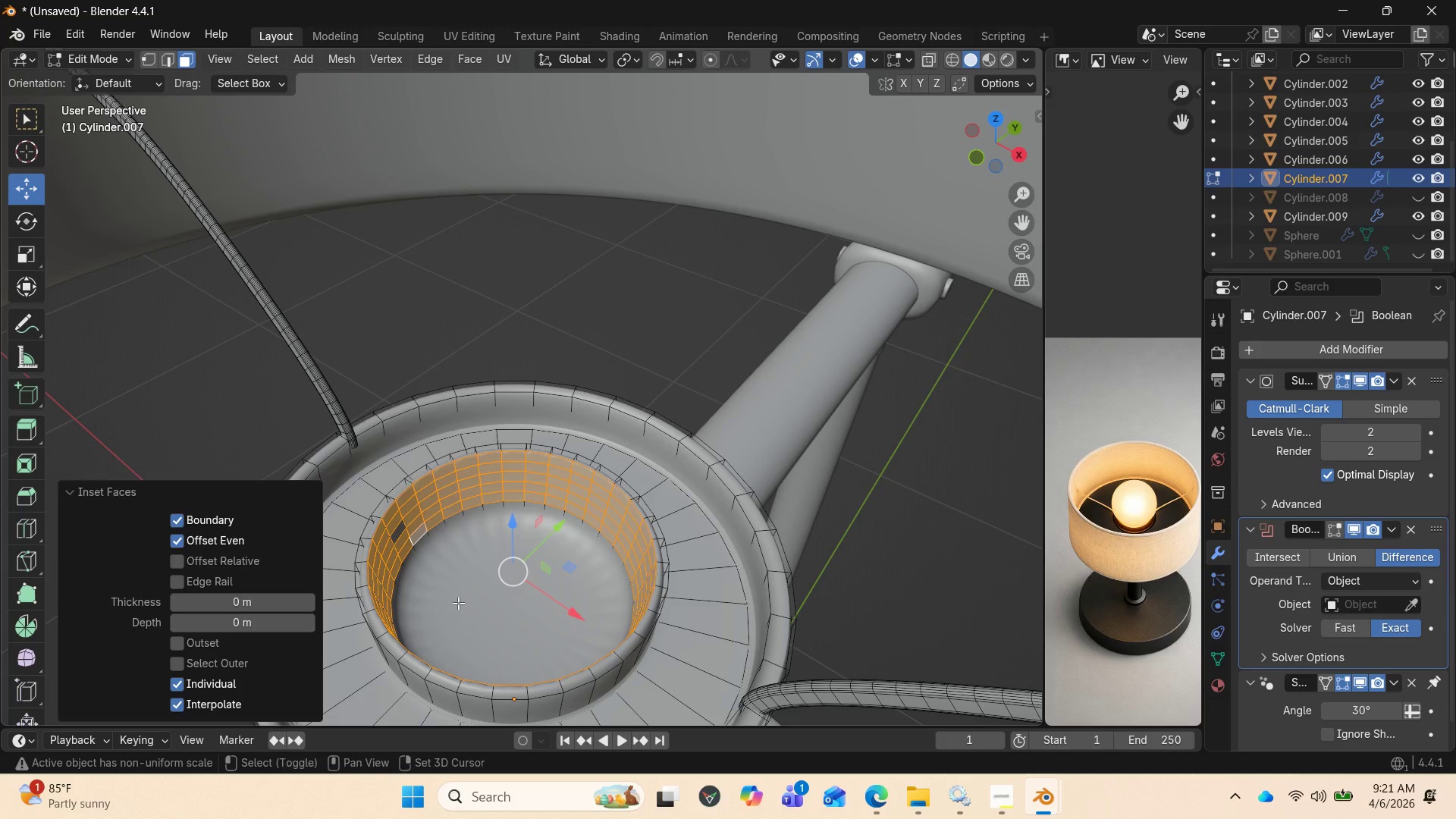 
key(Shift+ShiftLeft)
 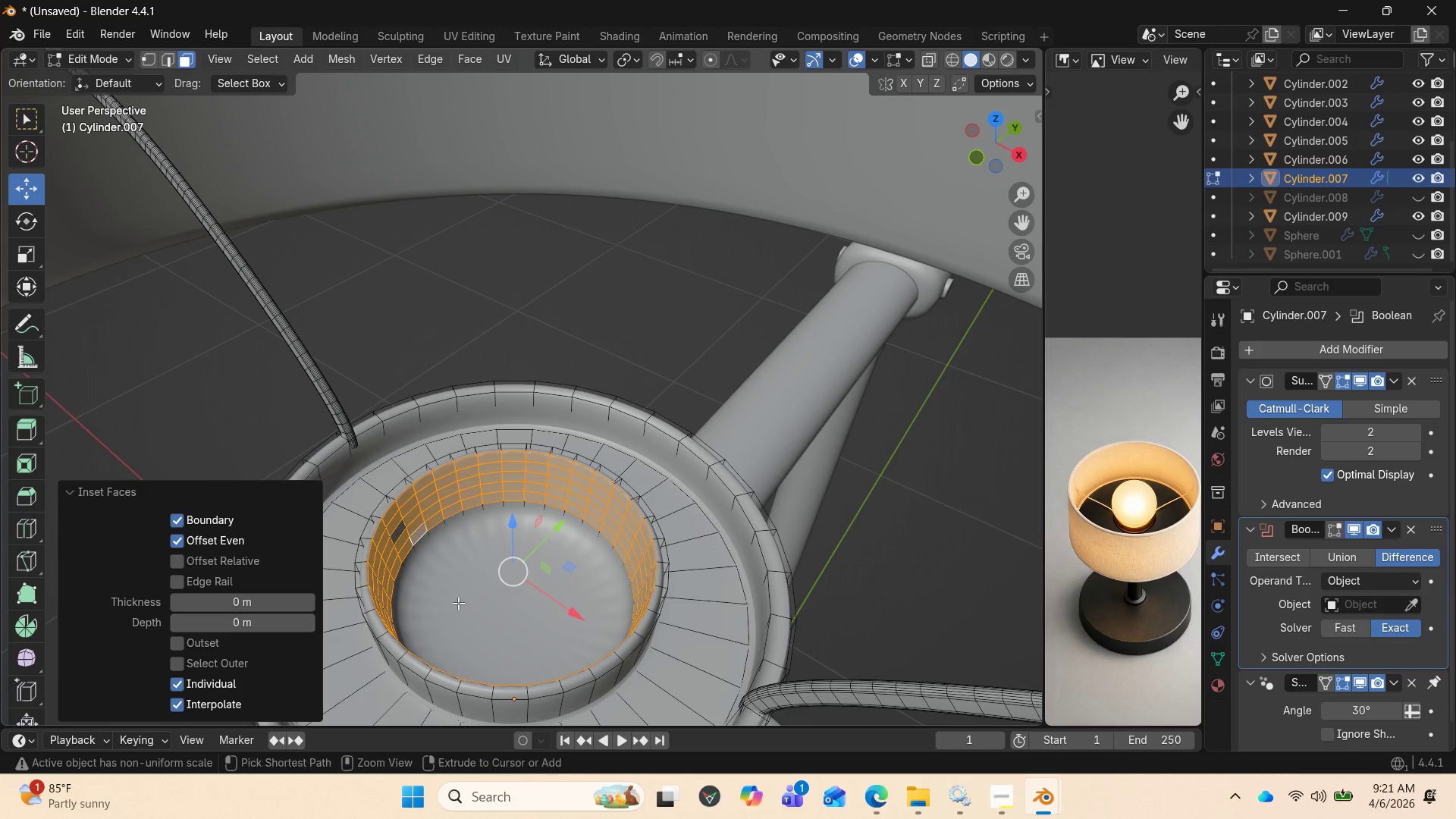 
key(Control+Z)
 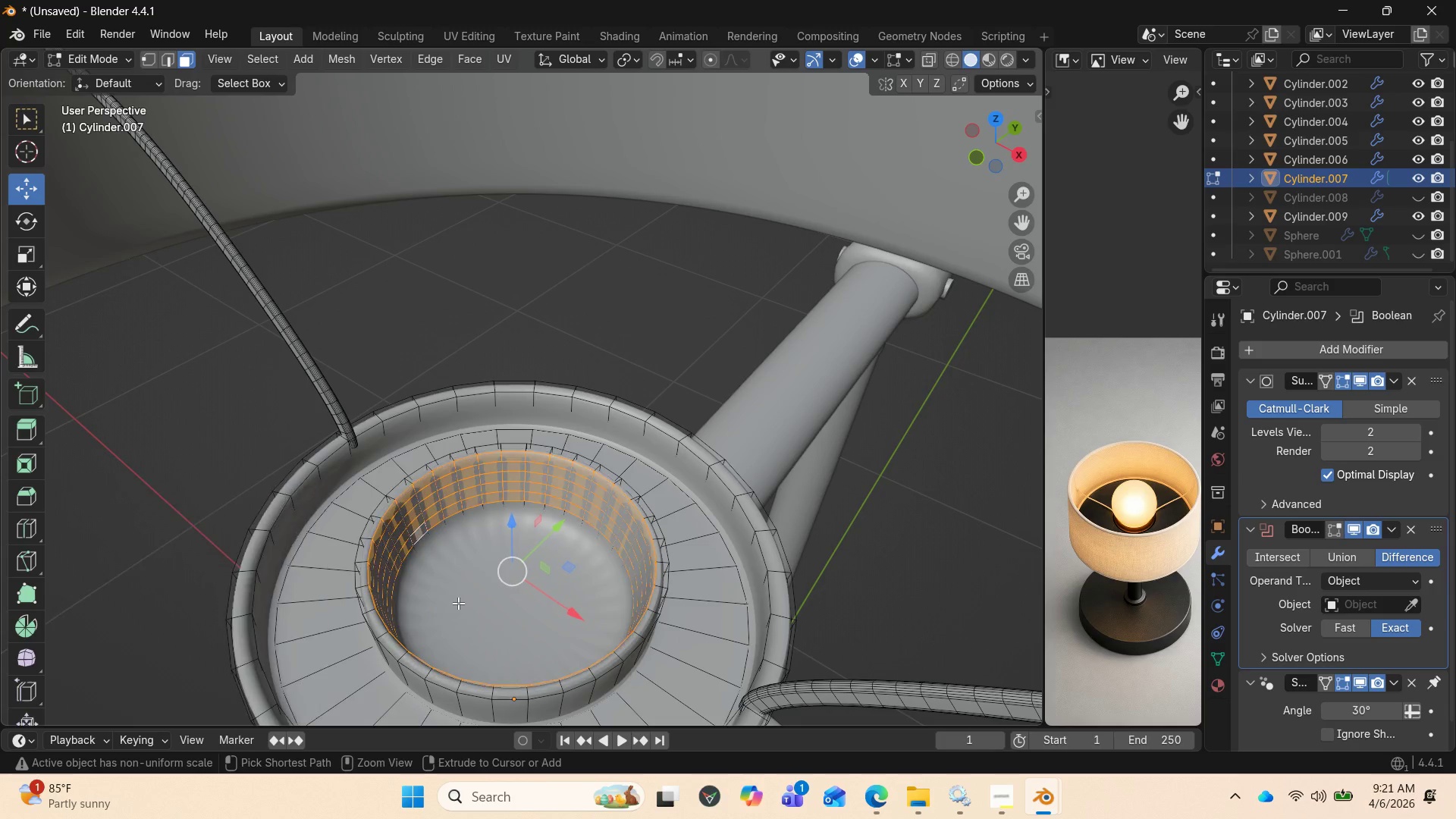 
key(Control+Z)
 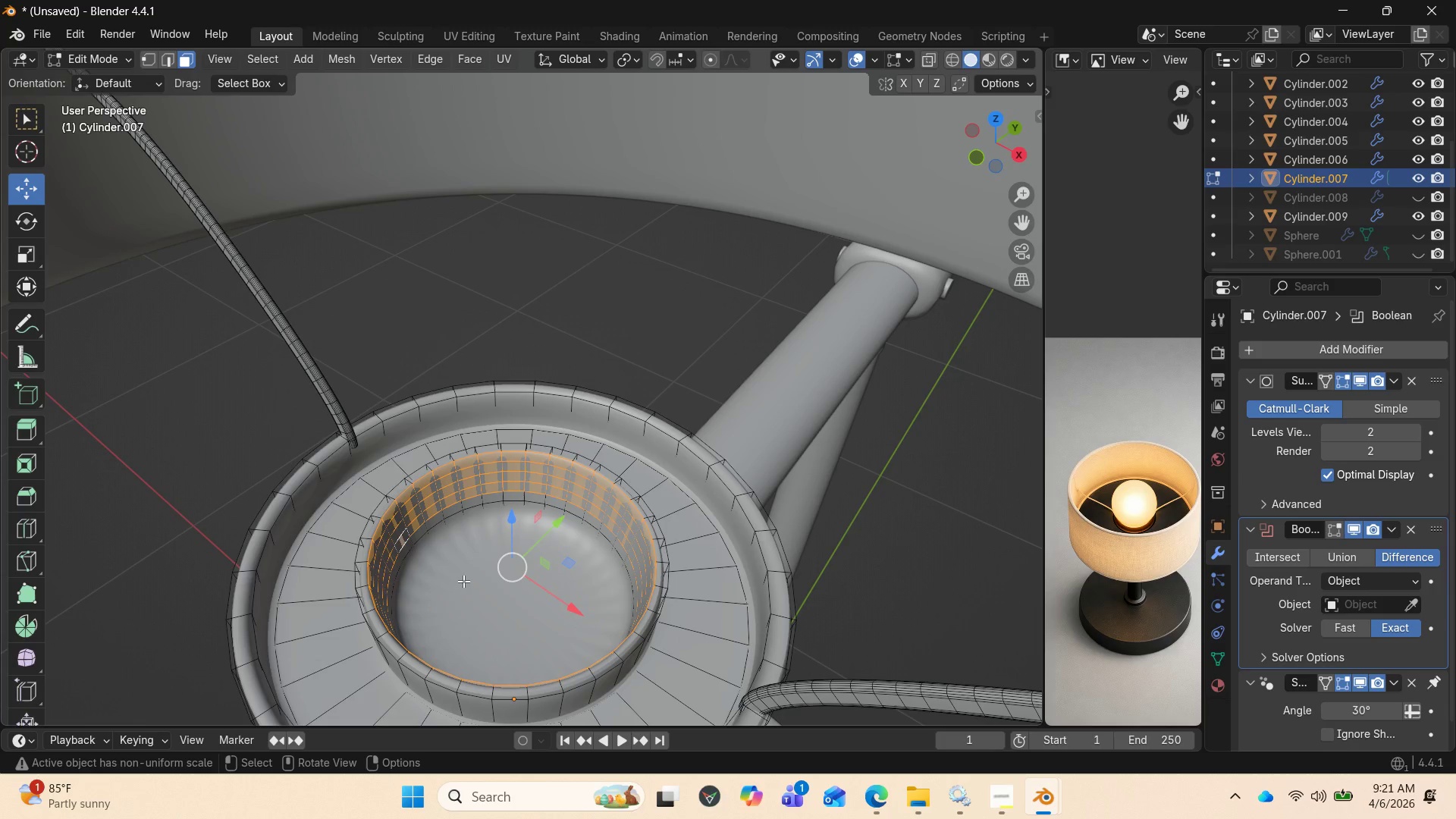 
key(Control+Z)
 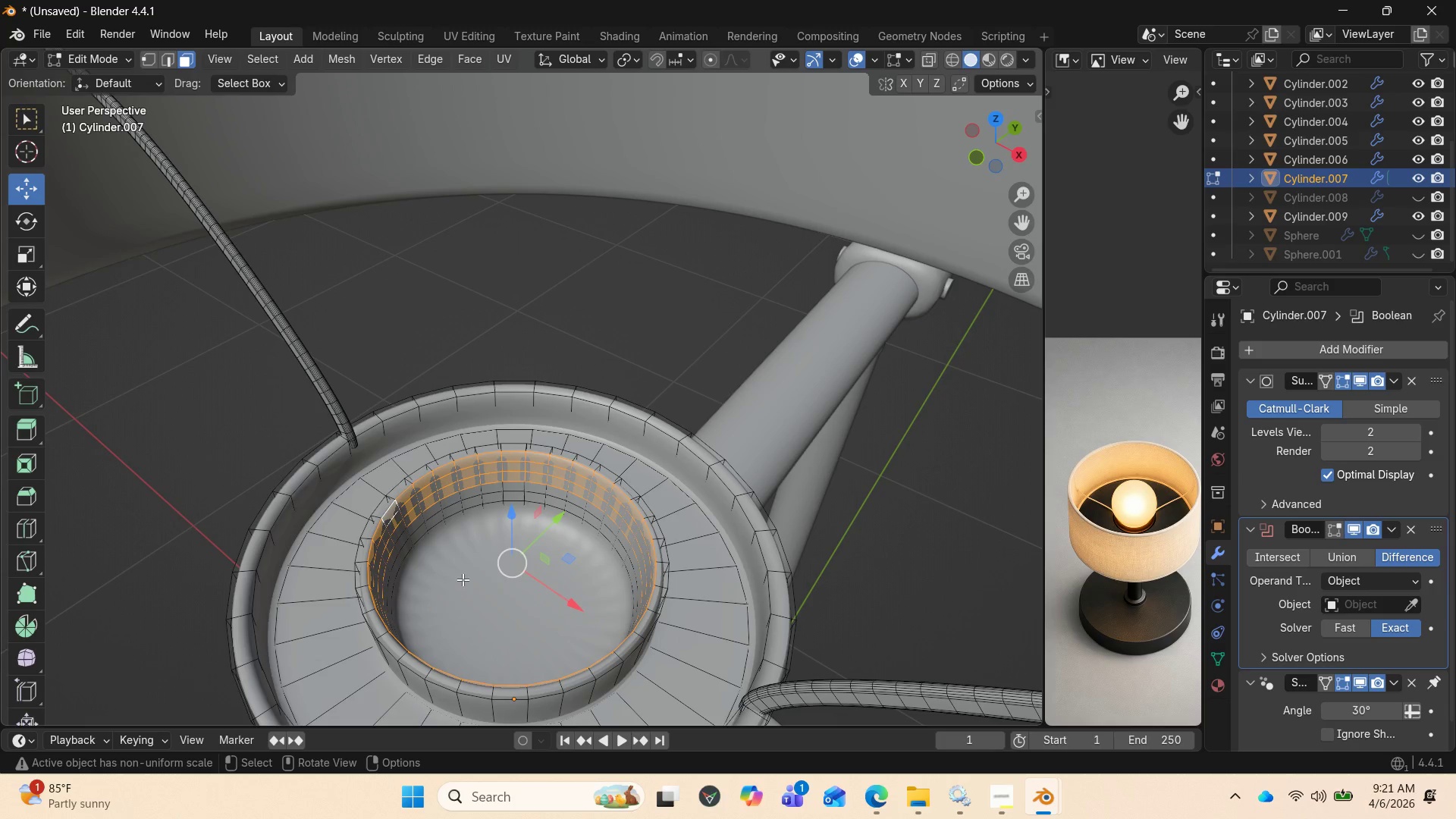 
hold_key(key=ShiftLeft, duration=1.02)
 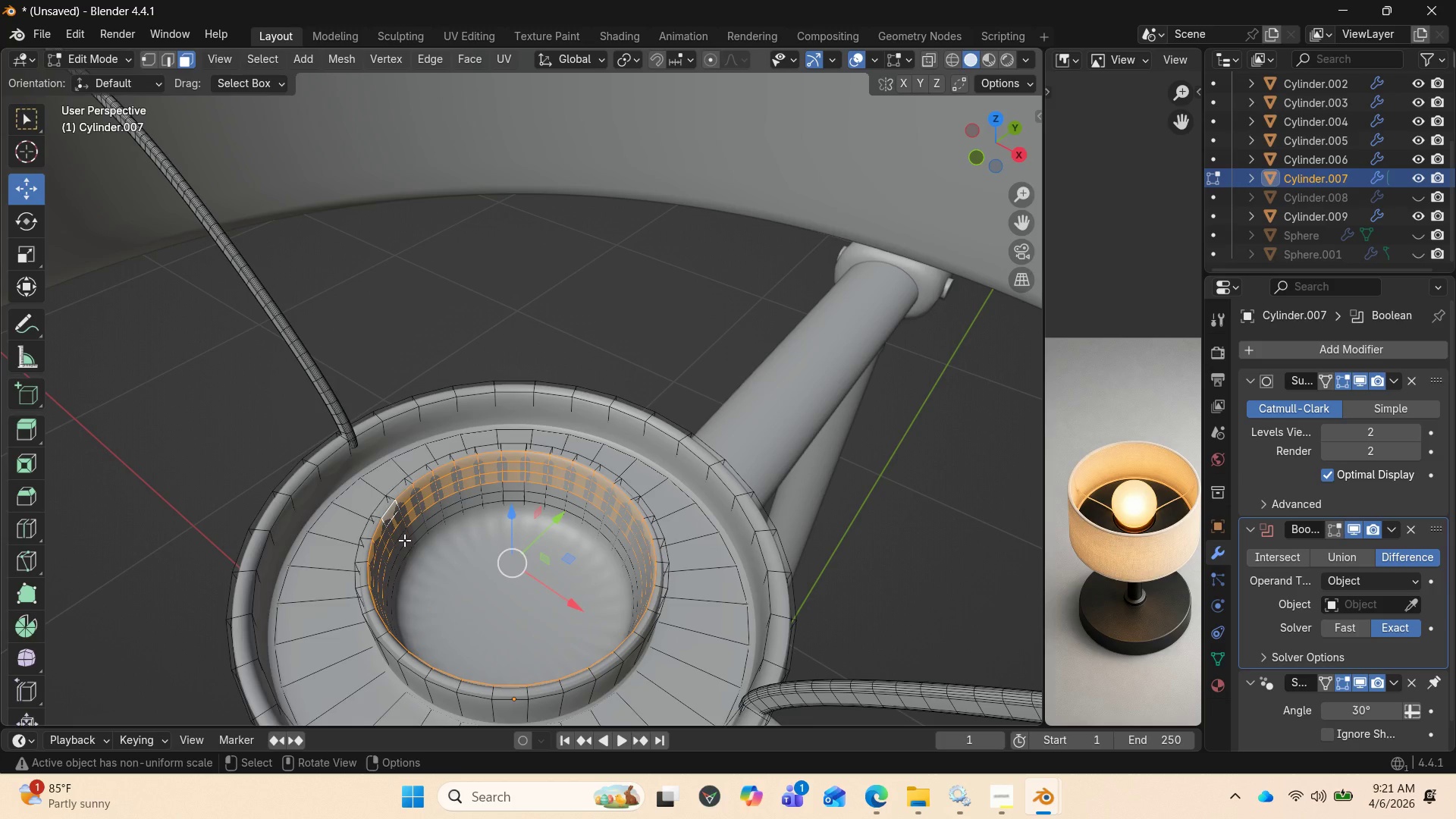 
hold_key(key=ShiftLeft, duration=0.39)
 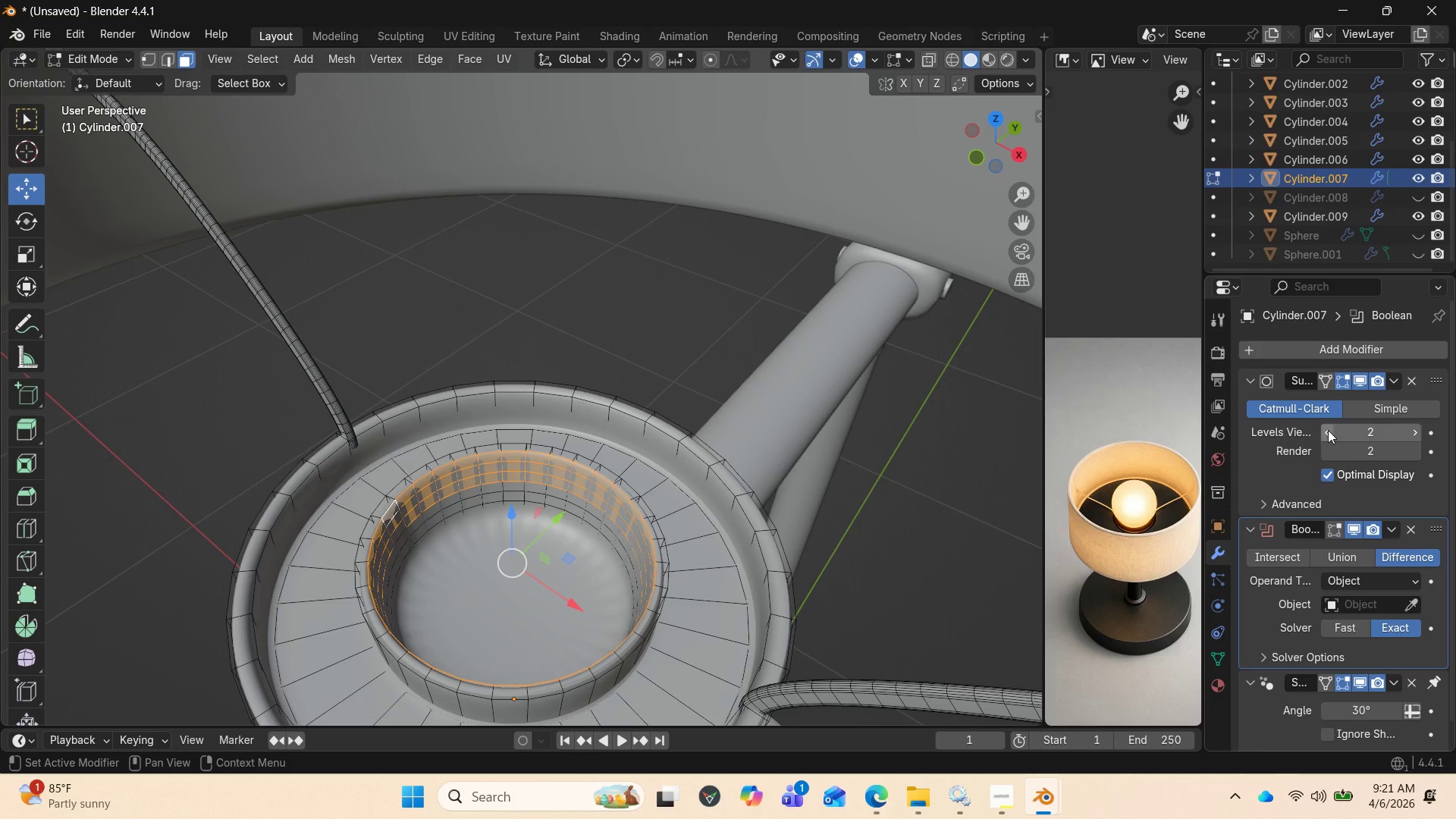 
left_click([1323, 431])
 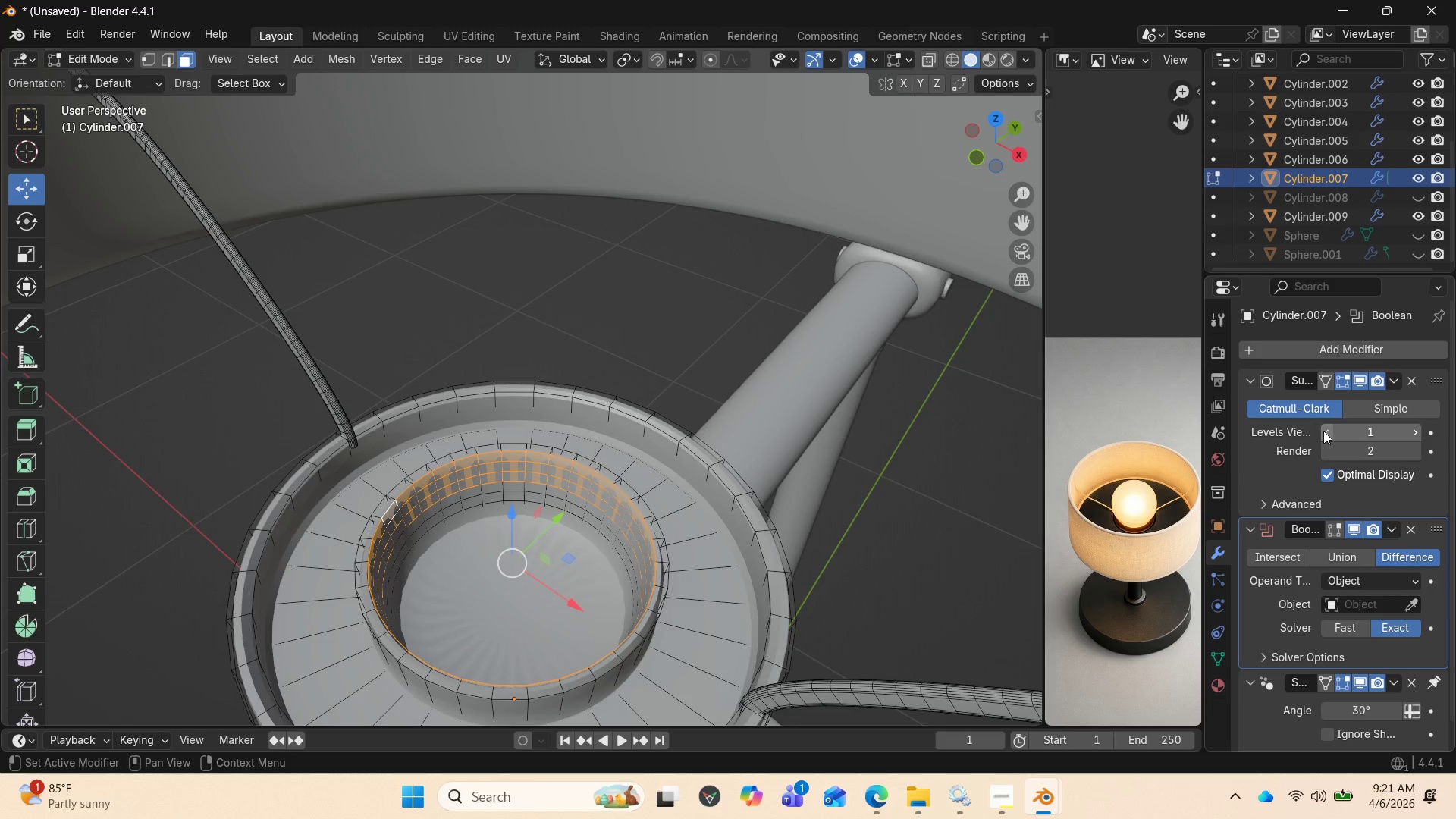 
left_click([1323, 431])
 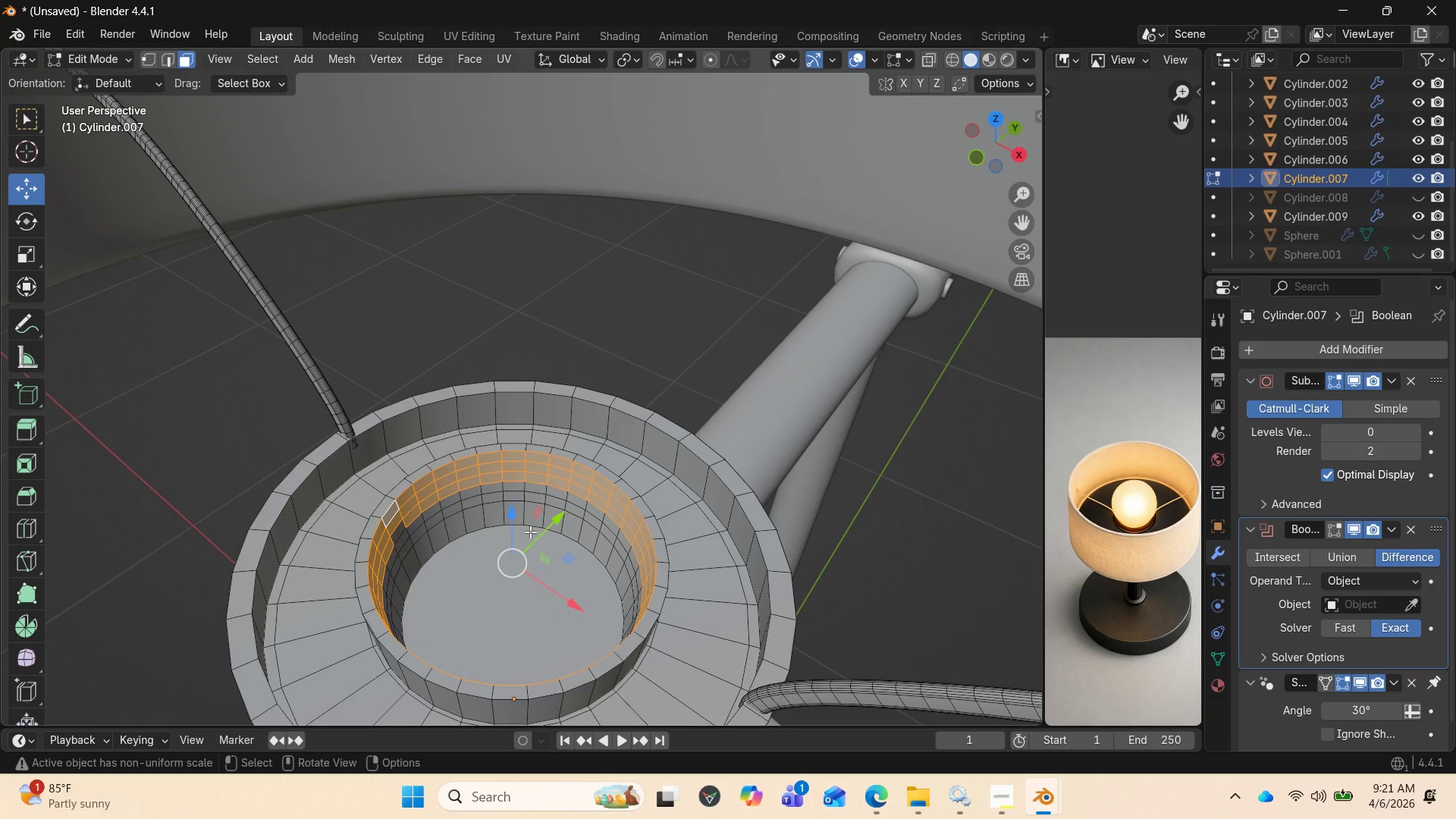 
hold_key(key=ShiftLeft, duration=7.7)
left_click([400, 528])
 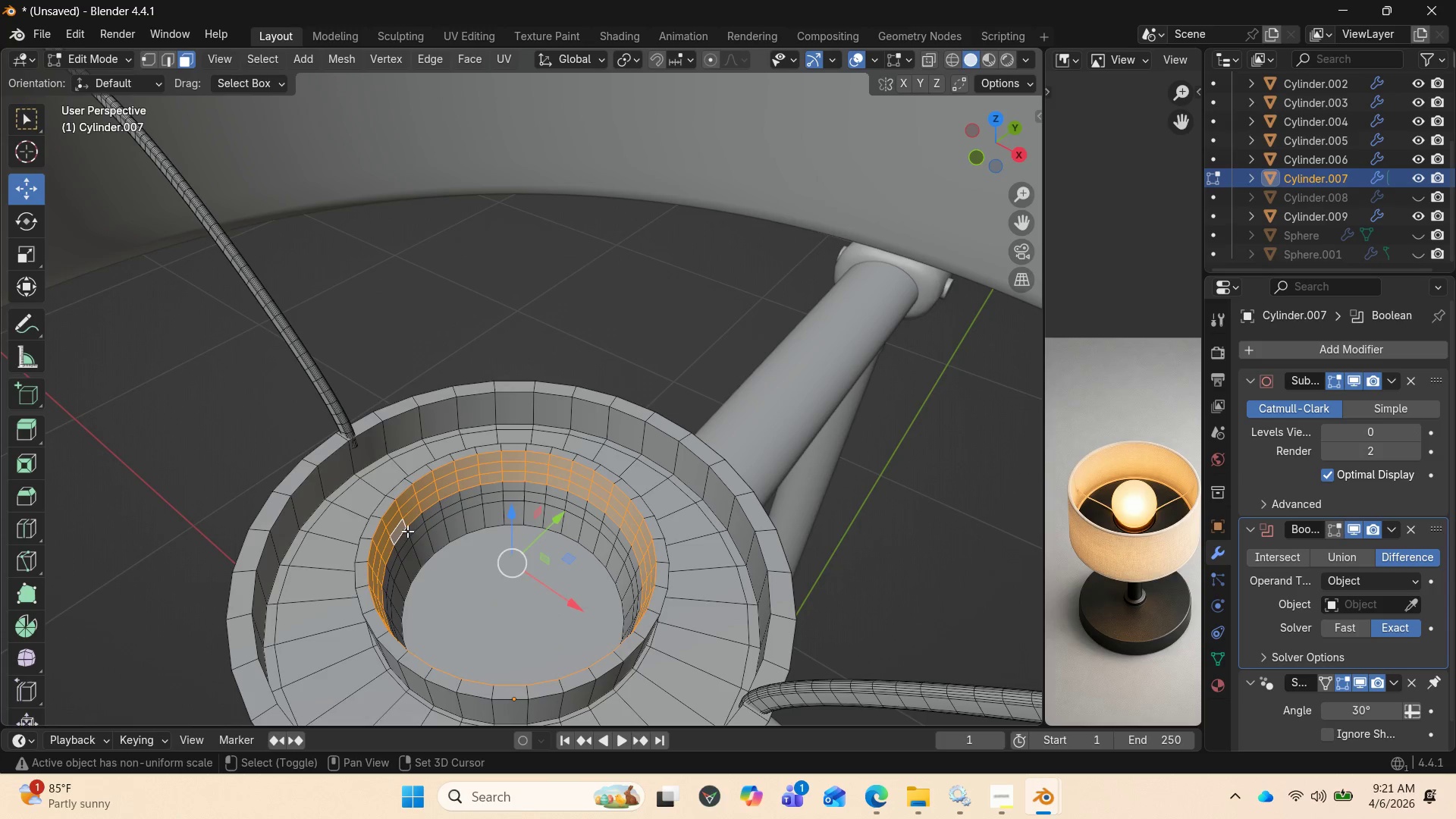 
hold_key(key=AltLeft, duration=3.83)
left_click([410, 529])
 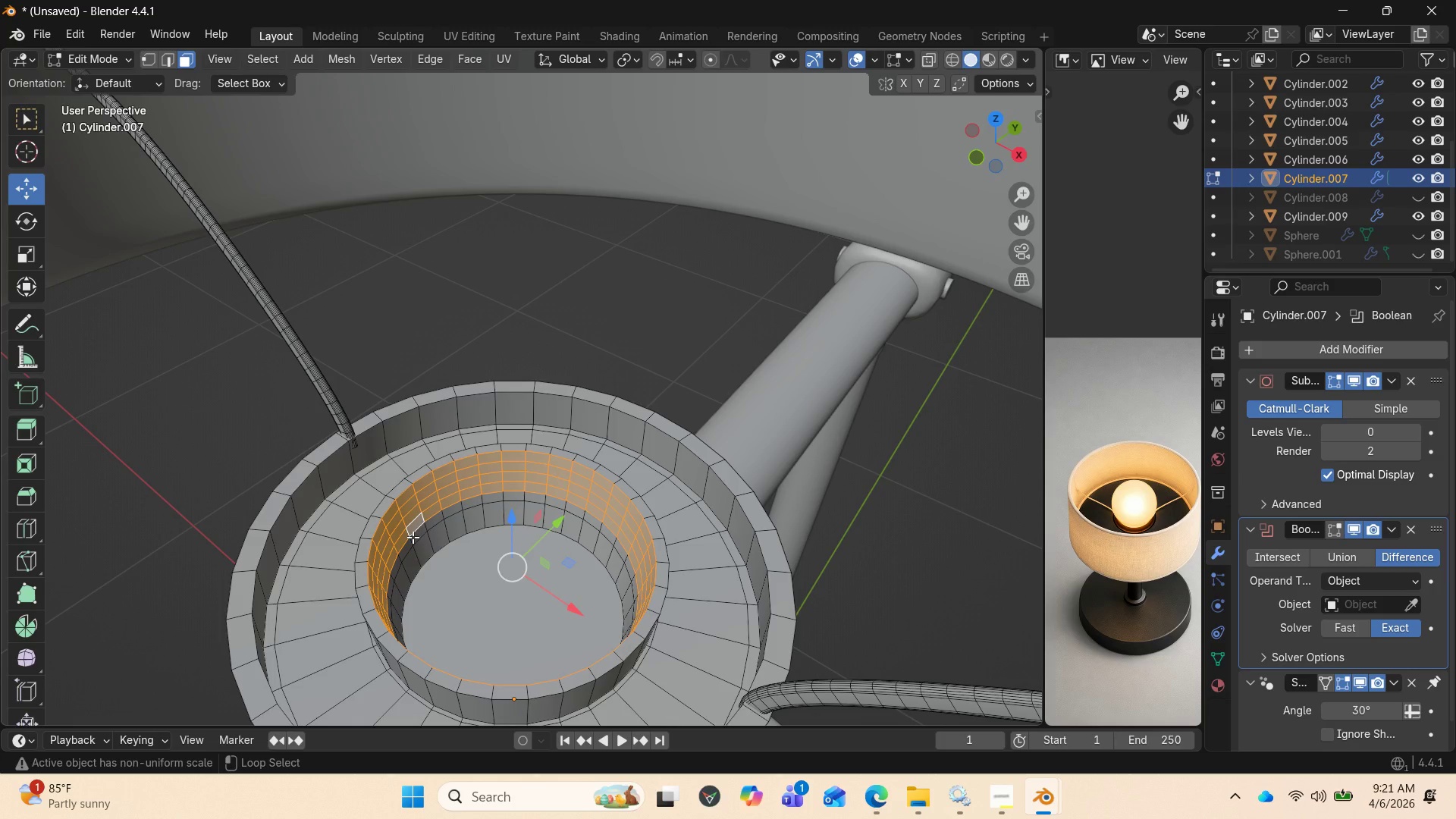 
left_click([413, 537])
 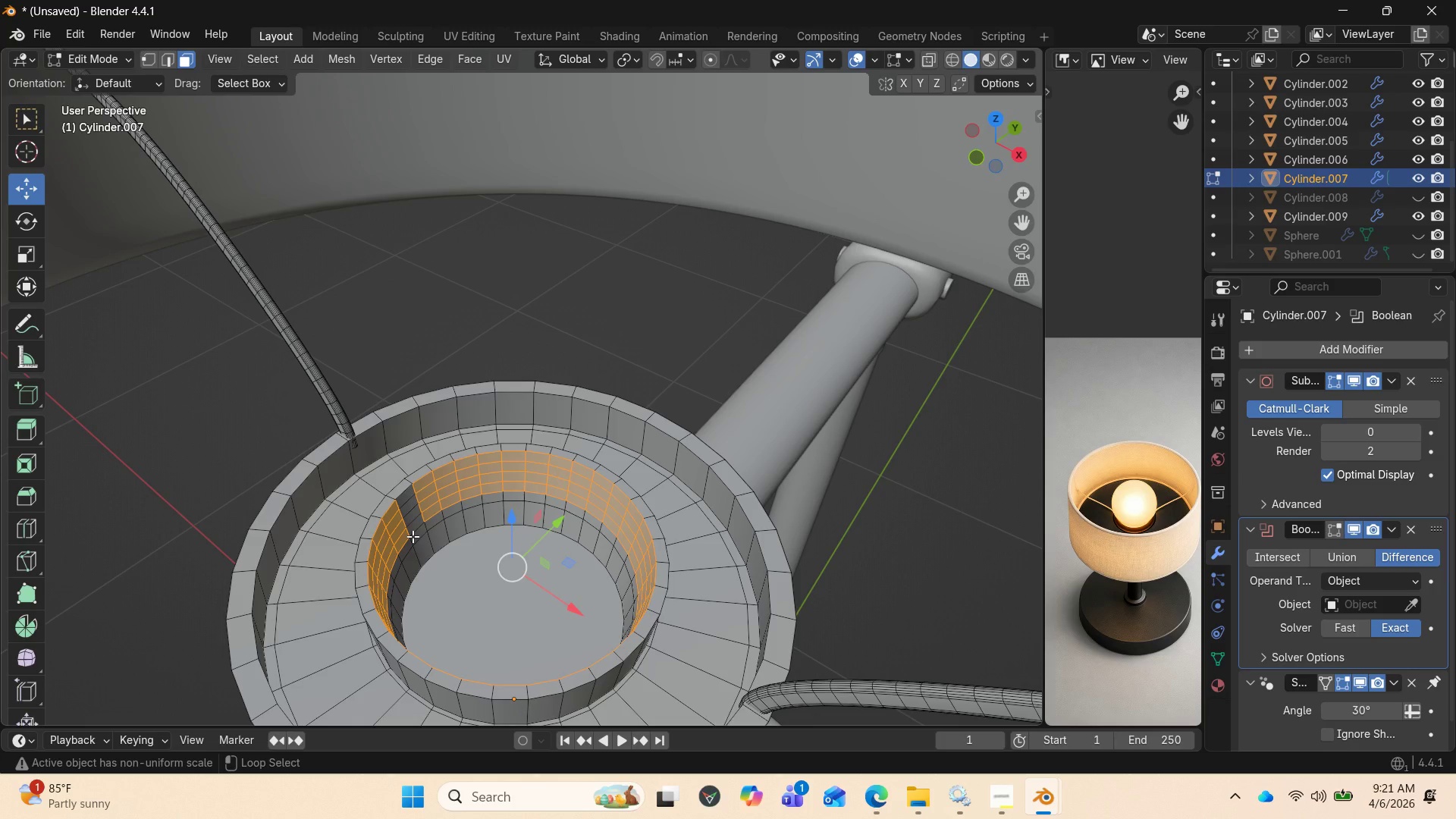 
left_click([413, 536])
 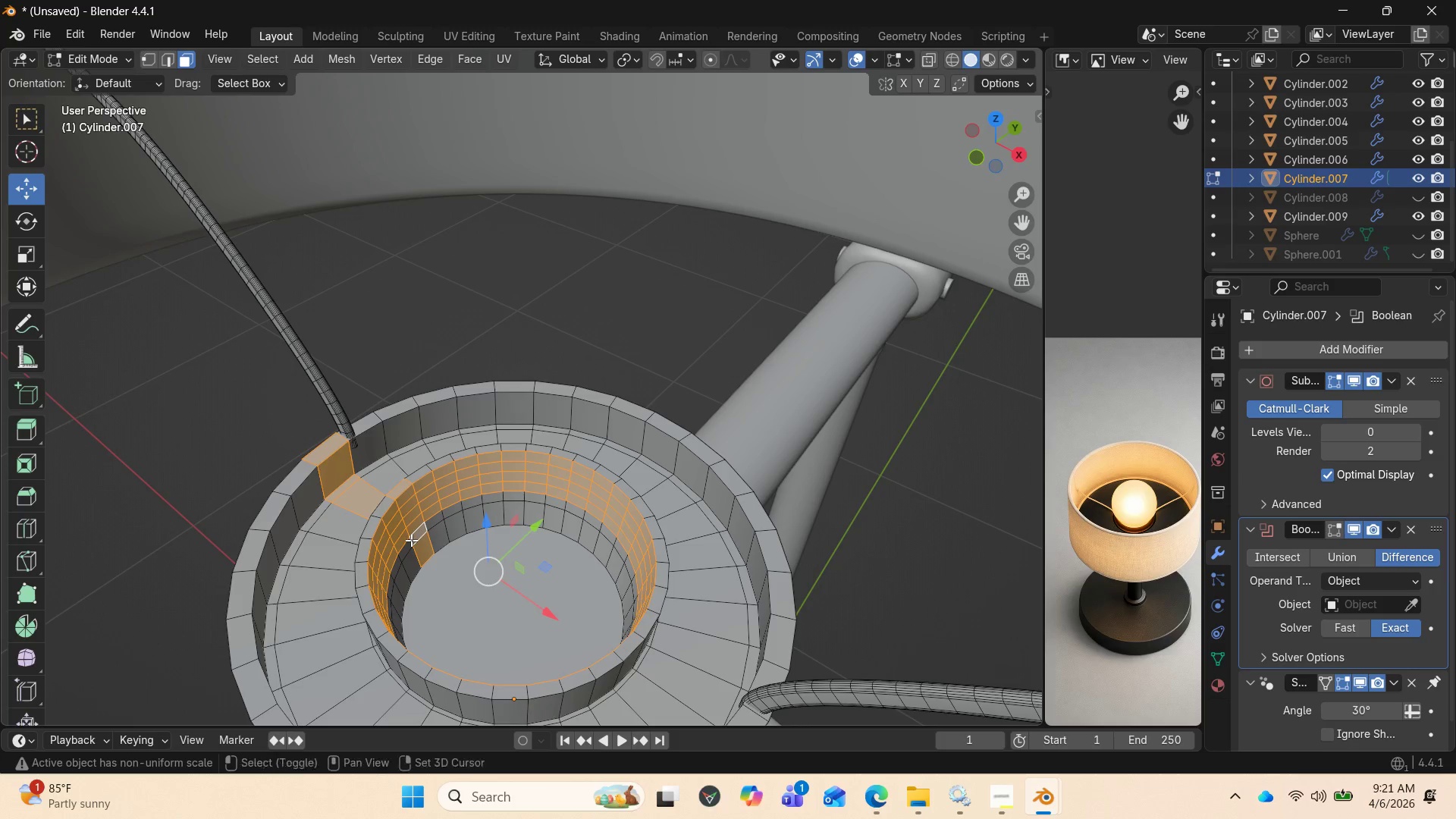 
key(Control+Z)
 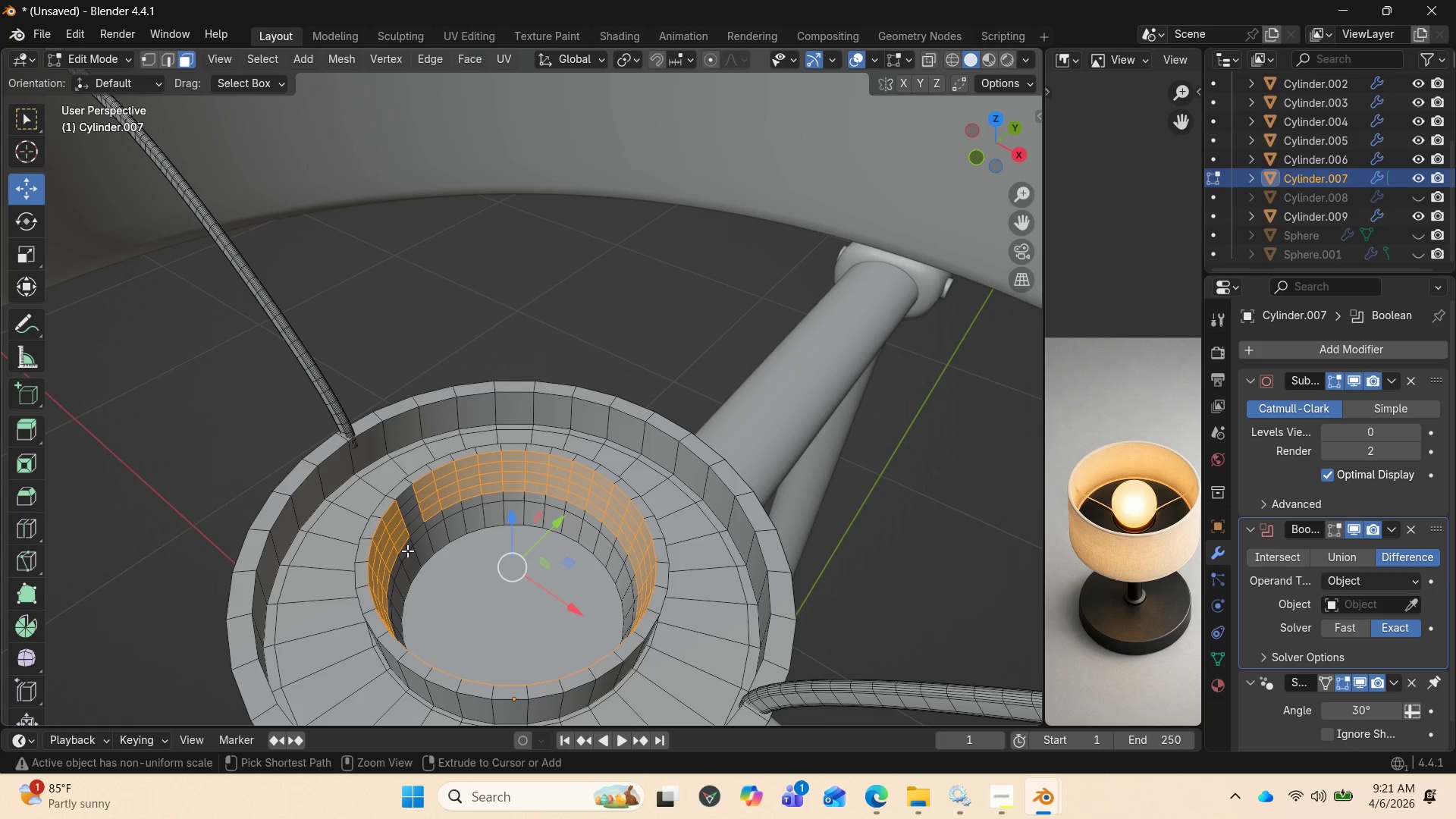 
key(Control+Z)
 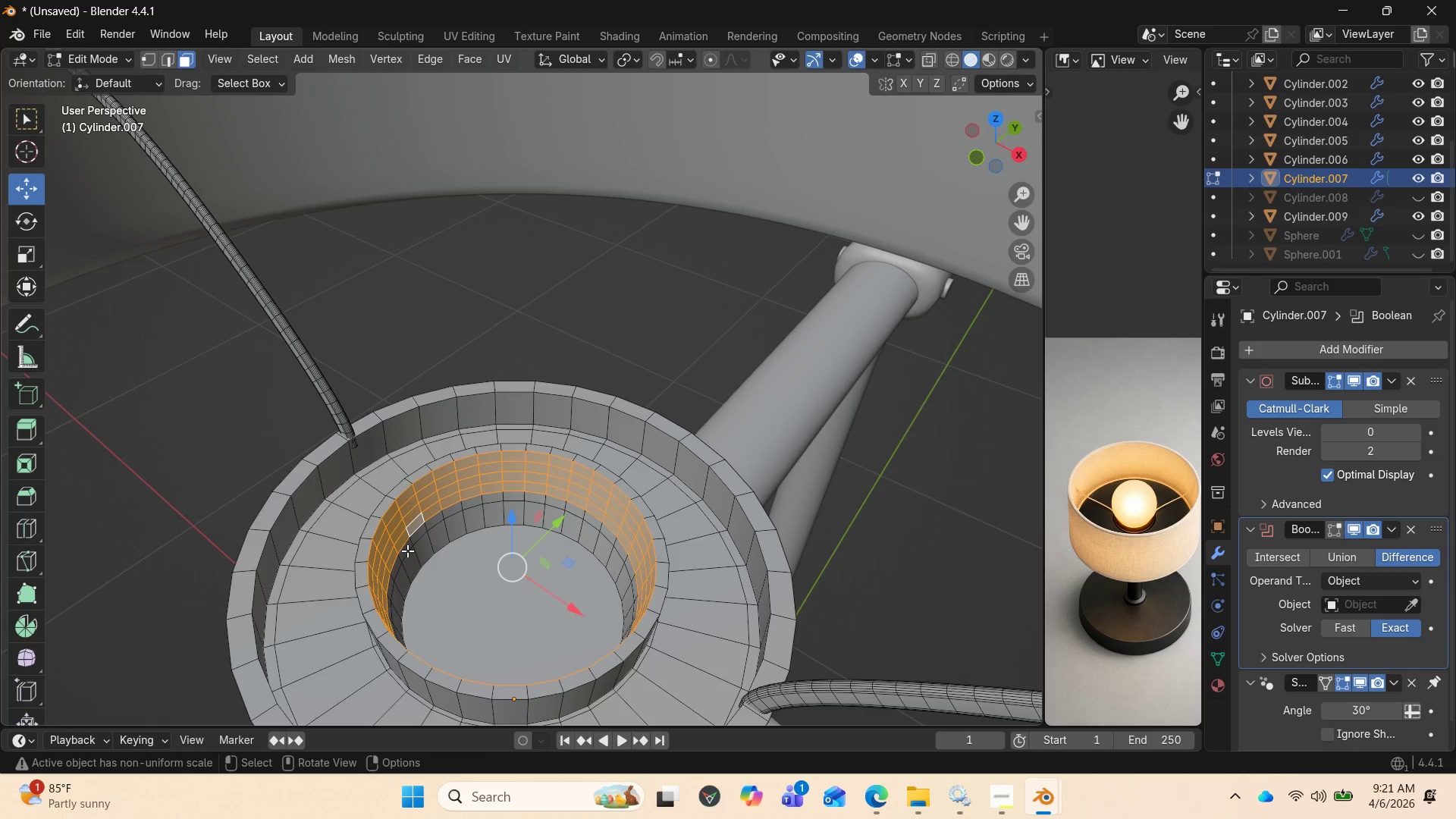 
hold_key(key=ShiftLeft, duration=2.14)
hold_key(key=AltLeft, duration=0.98)
left_click([409, 545])
 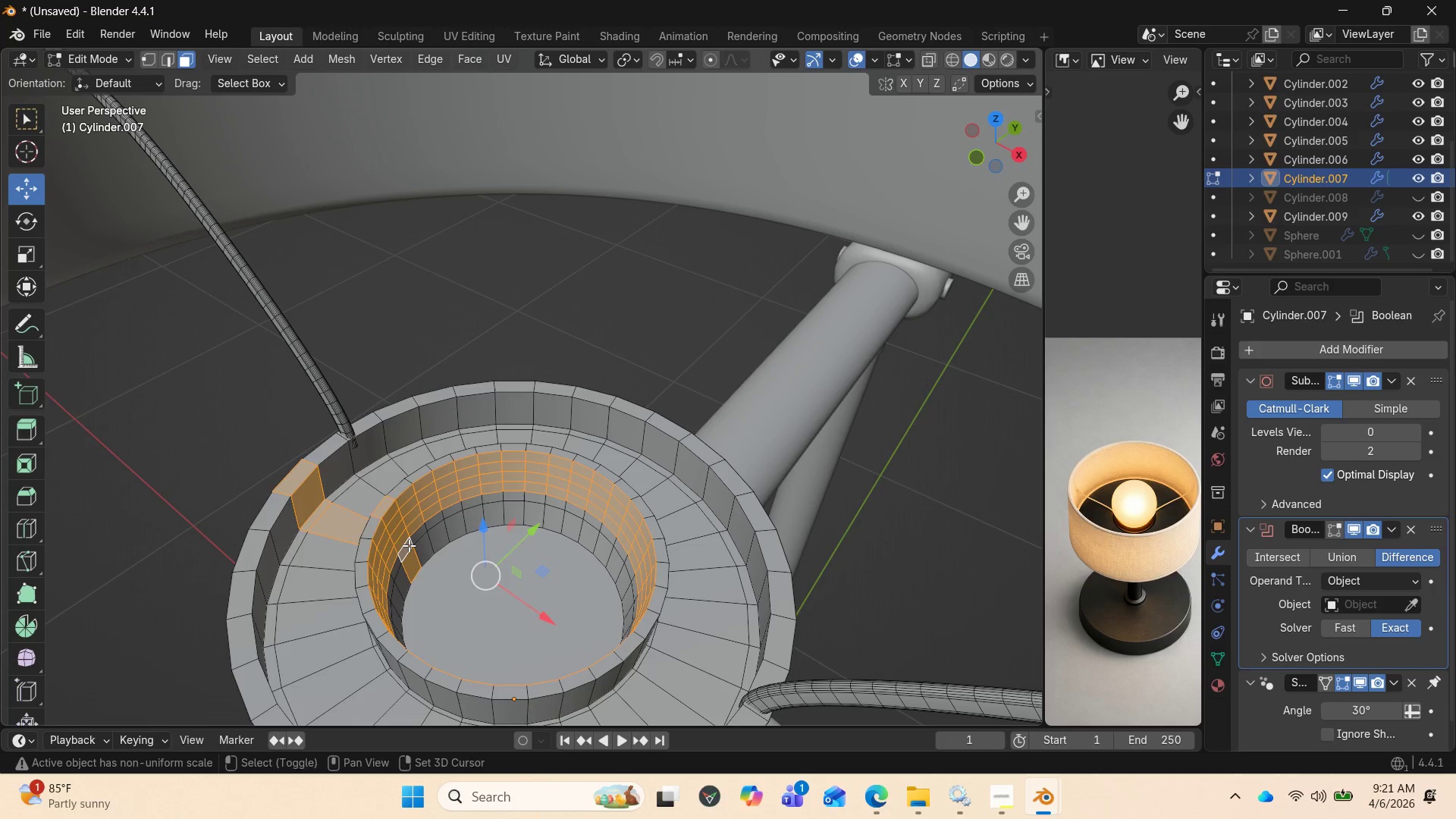 
key(Control+Z)
 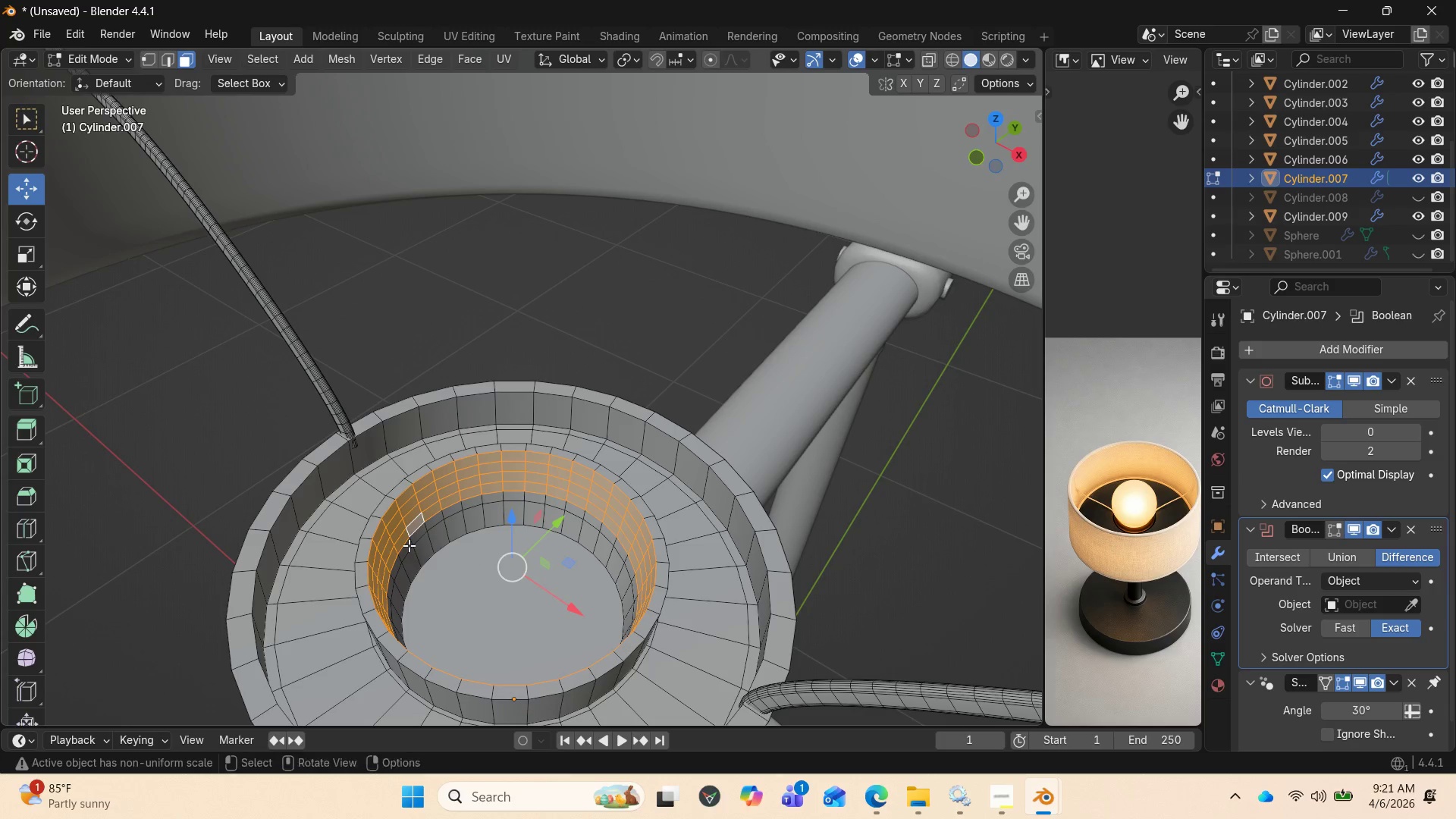 
hold_key(key=ShiftLeft, duration=1.98)
hold_key(key=AltLeft, duration=0.95)
left_click([410, 545])
 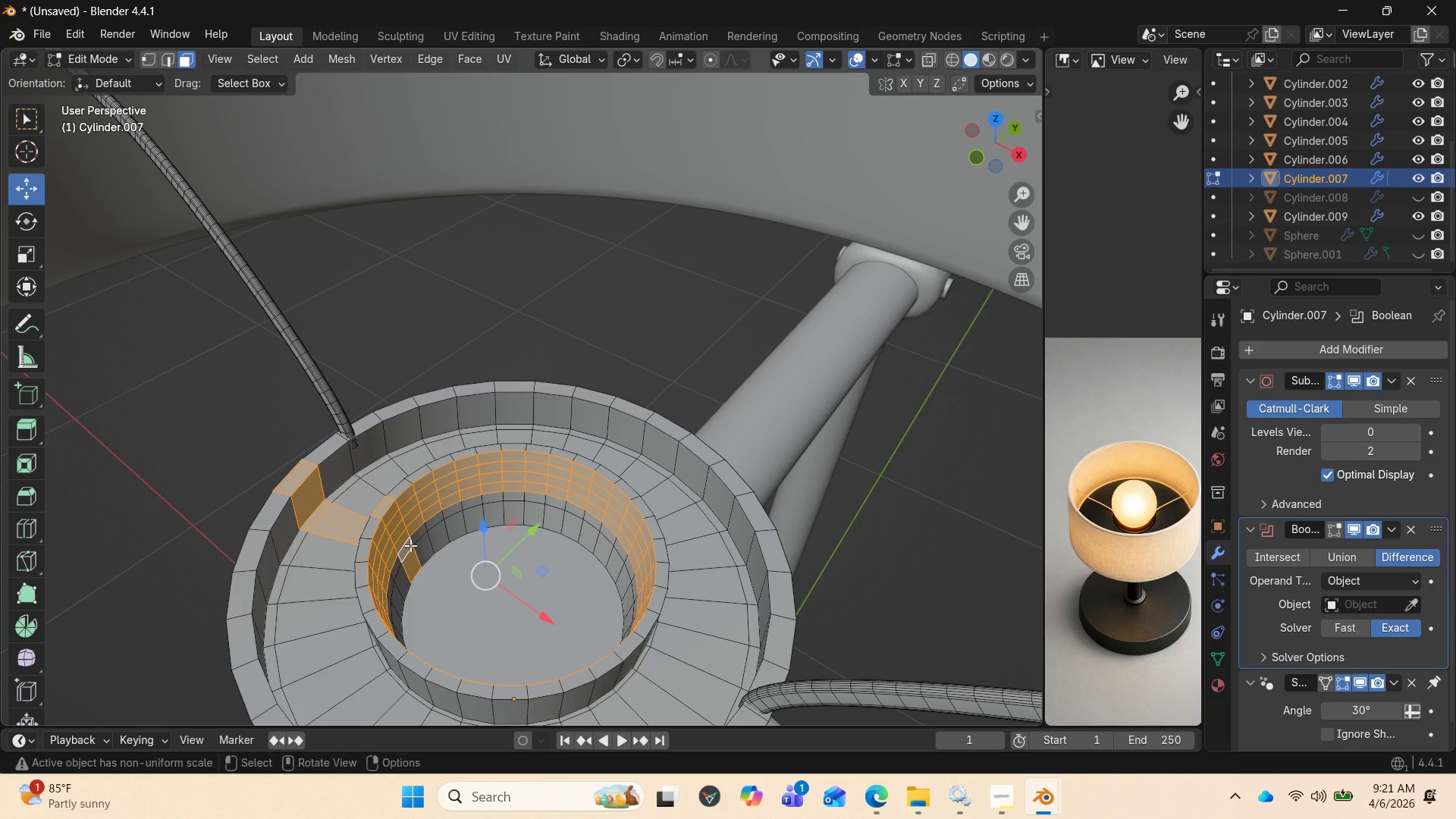 
key(Control+Z)
 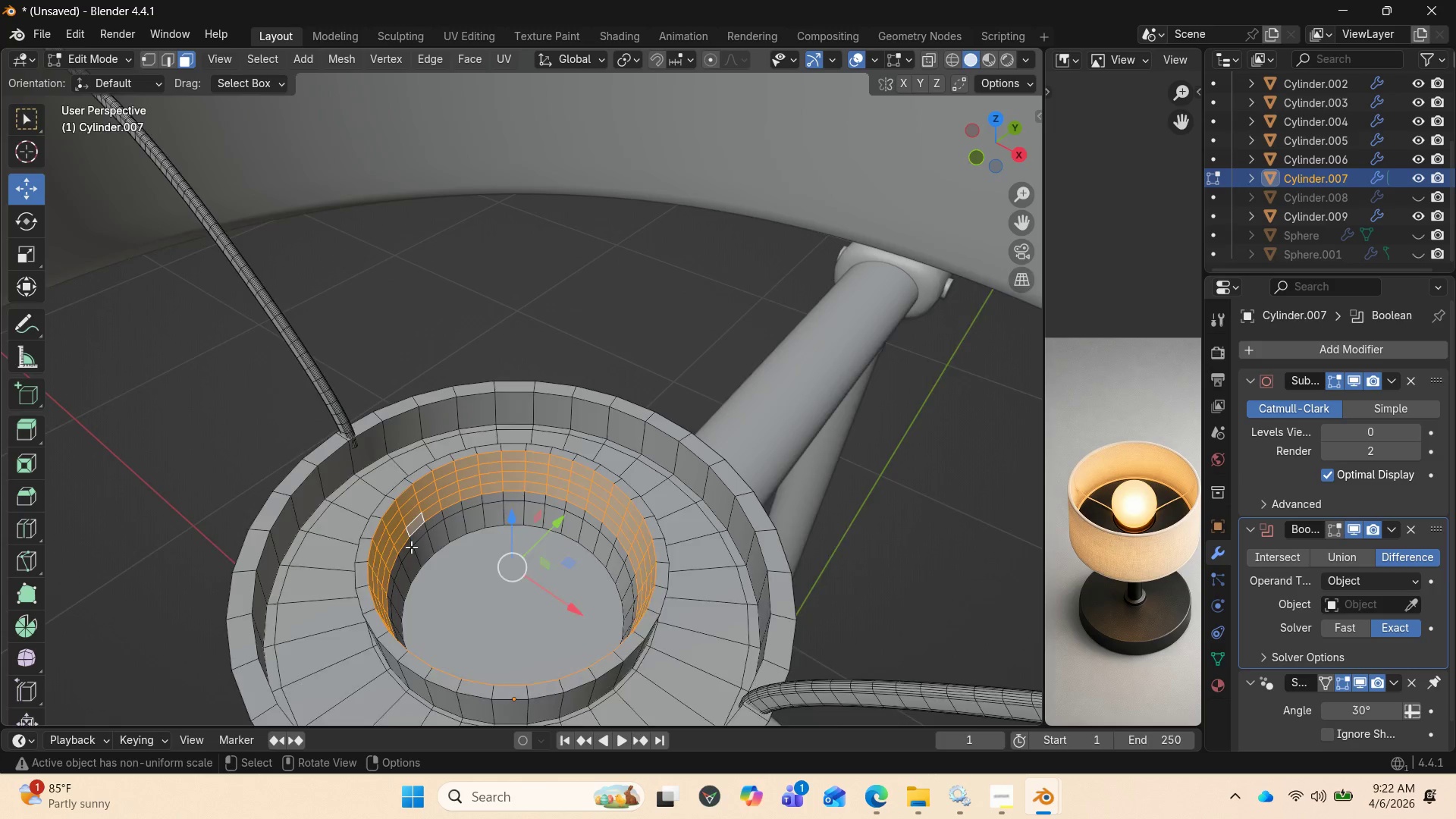 
hold_key(key=ShiftLeft, duration=1.52)
 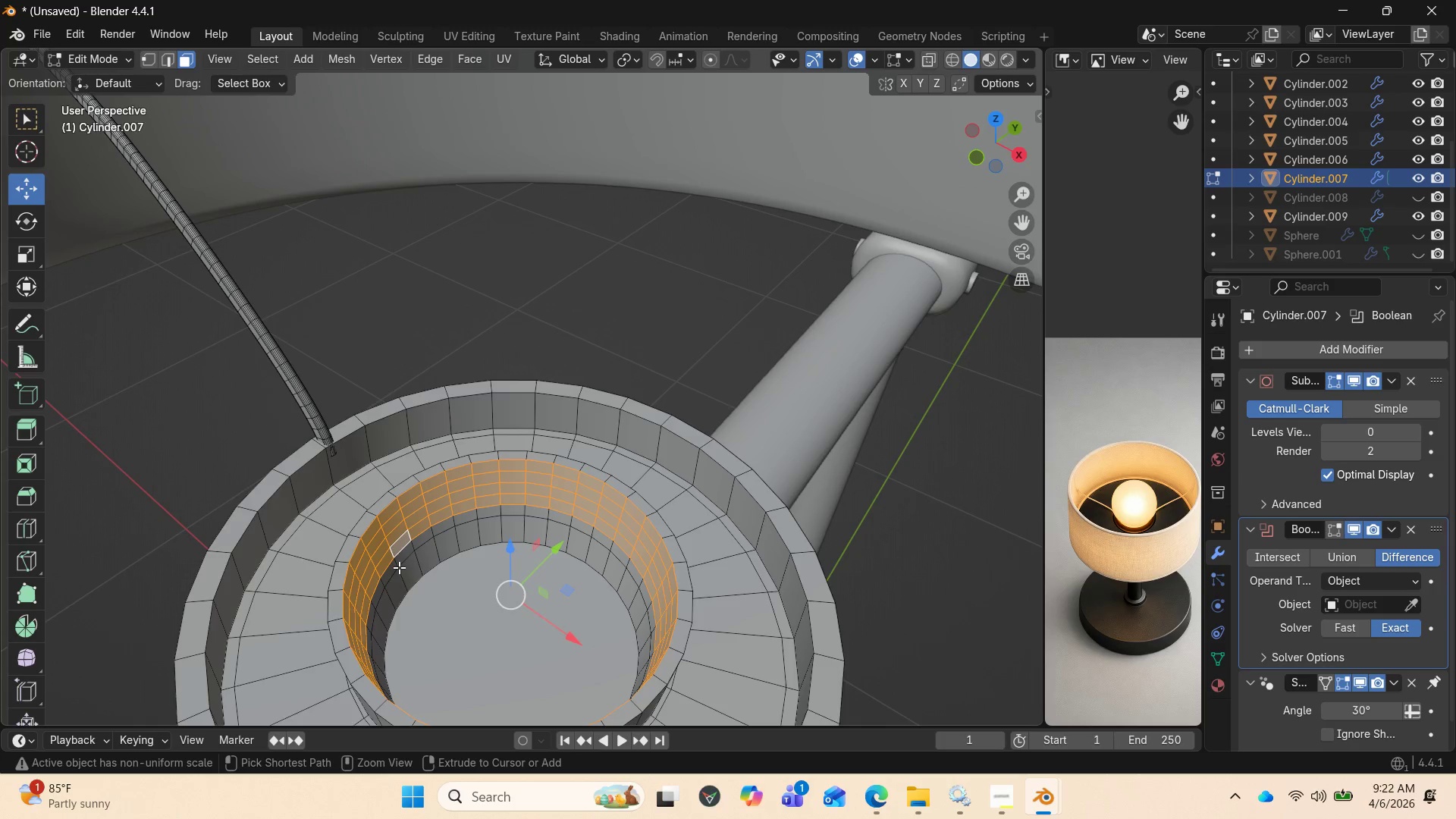 
scroll: coordinate [411, 547], scroll_direction: up, amount: 1.0
 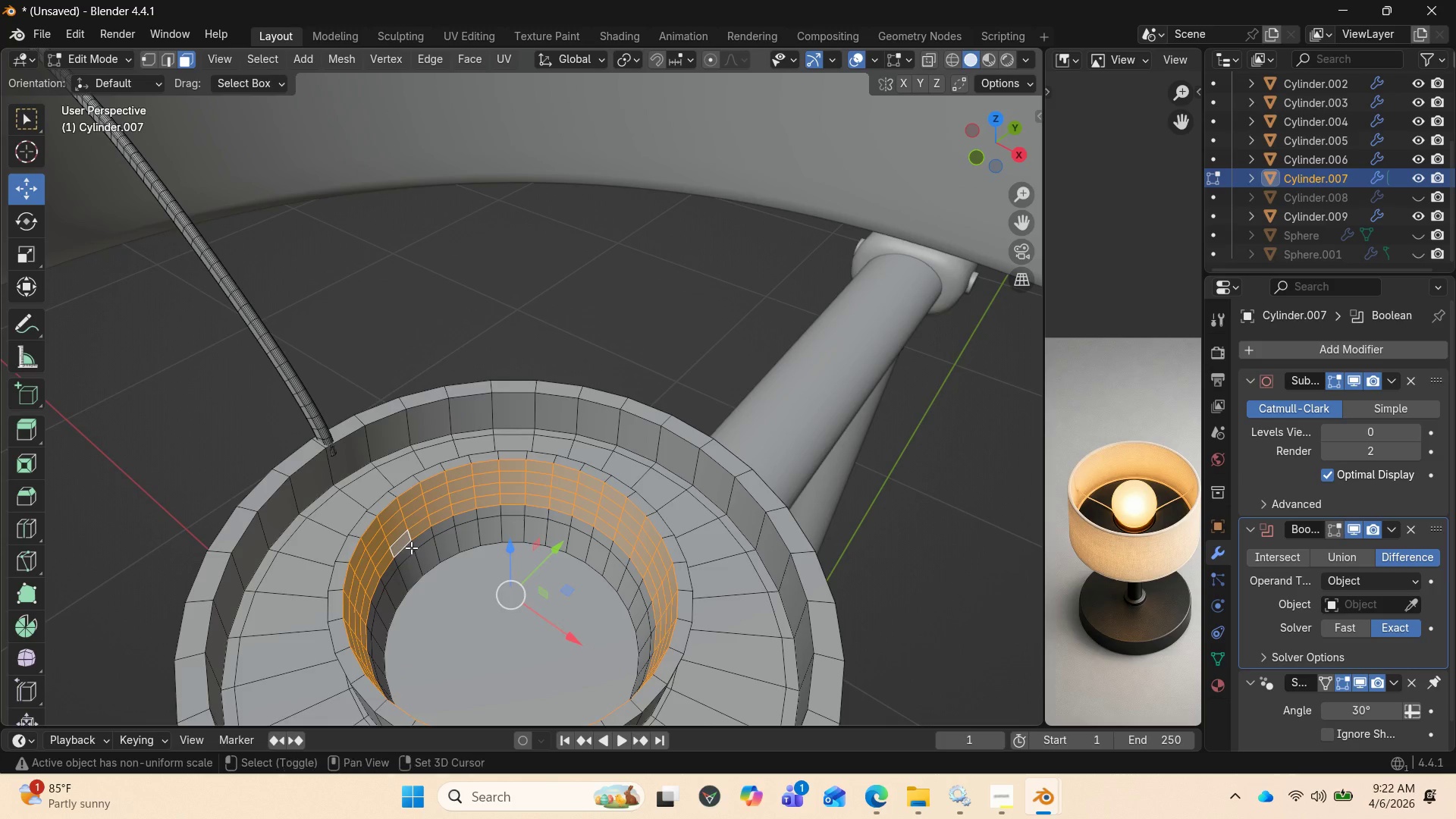 
hold_key(key=AltLeft, duration=1.09)
left_click([398, 564])
 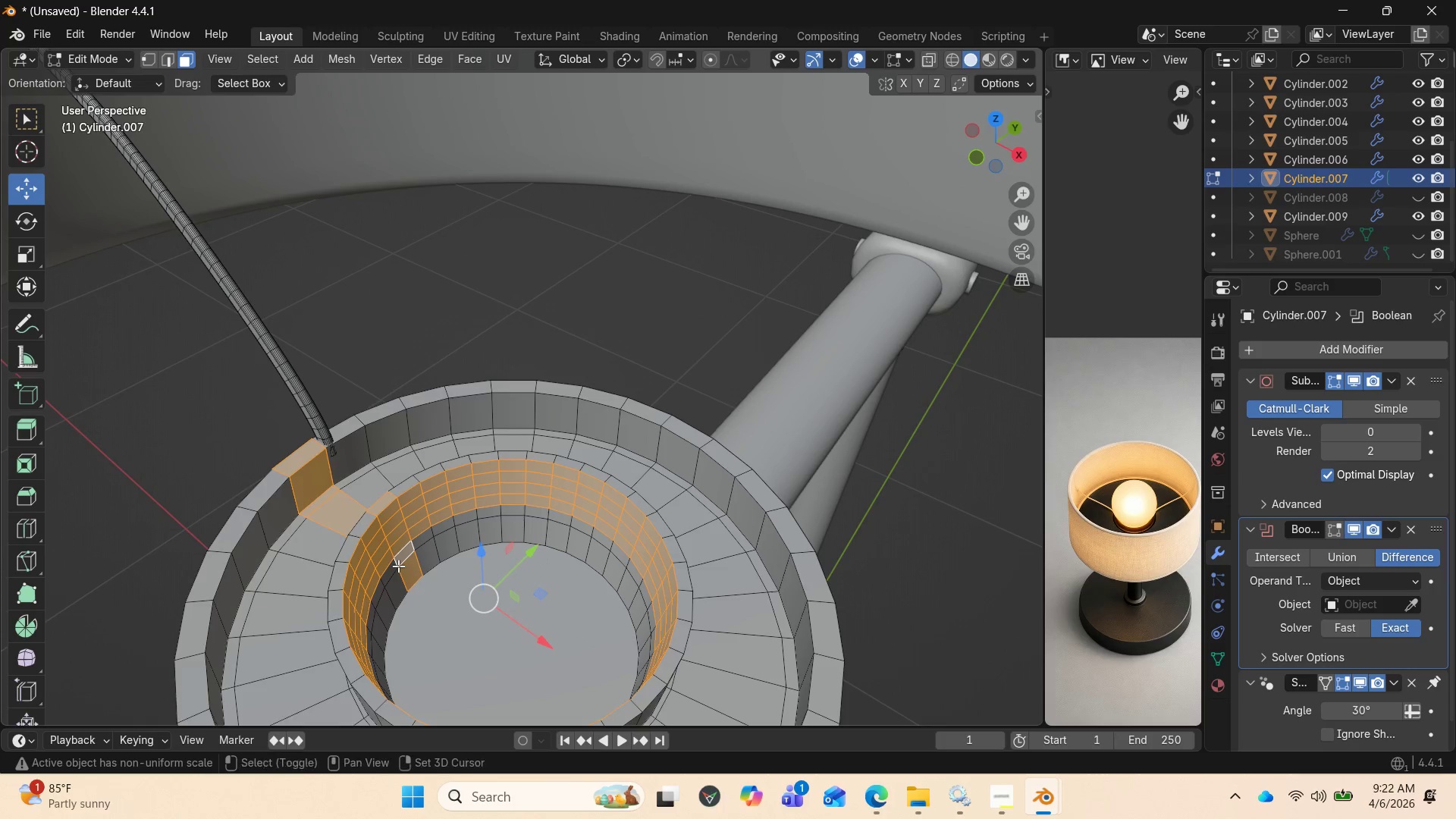 
key(Control+Z)
 